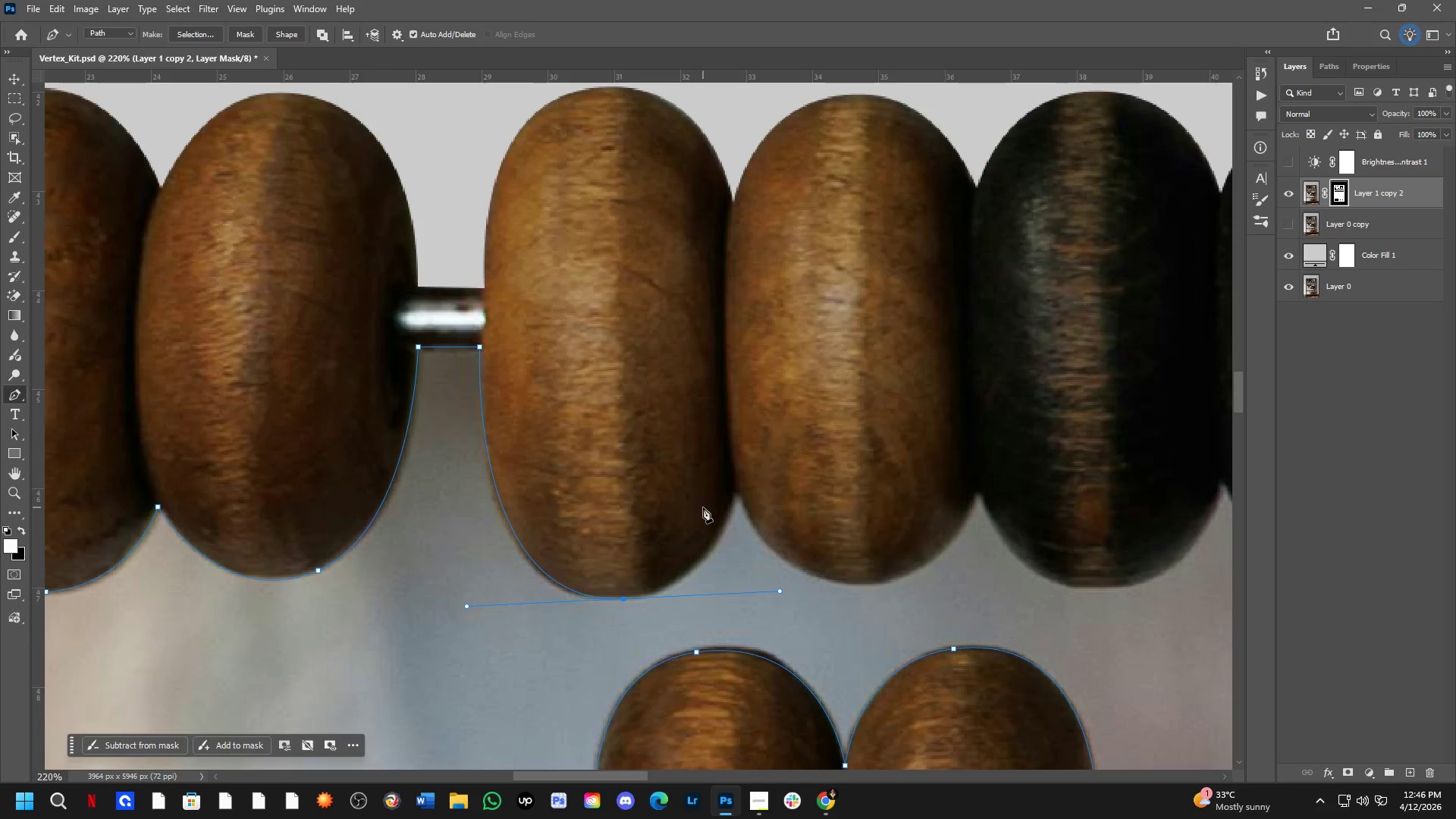 
scroll: coordinate [726, 505], scroll_direction: up, amount: 4.0
 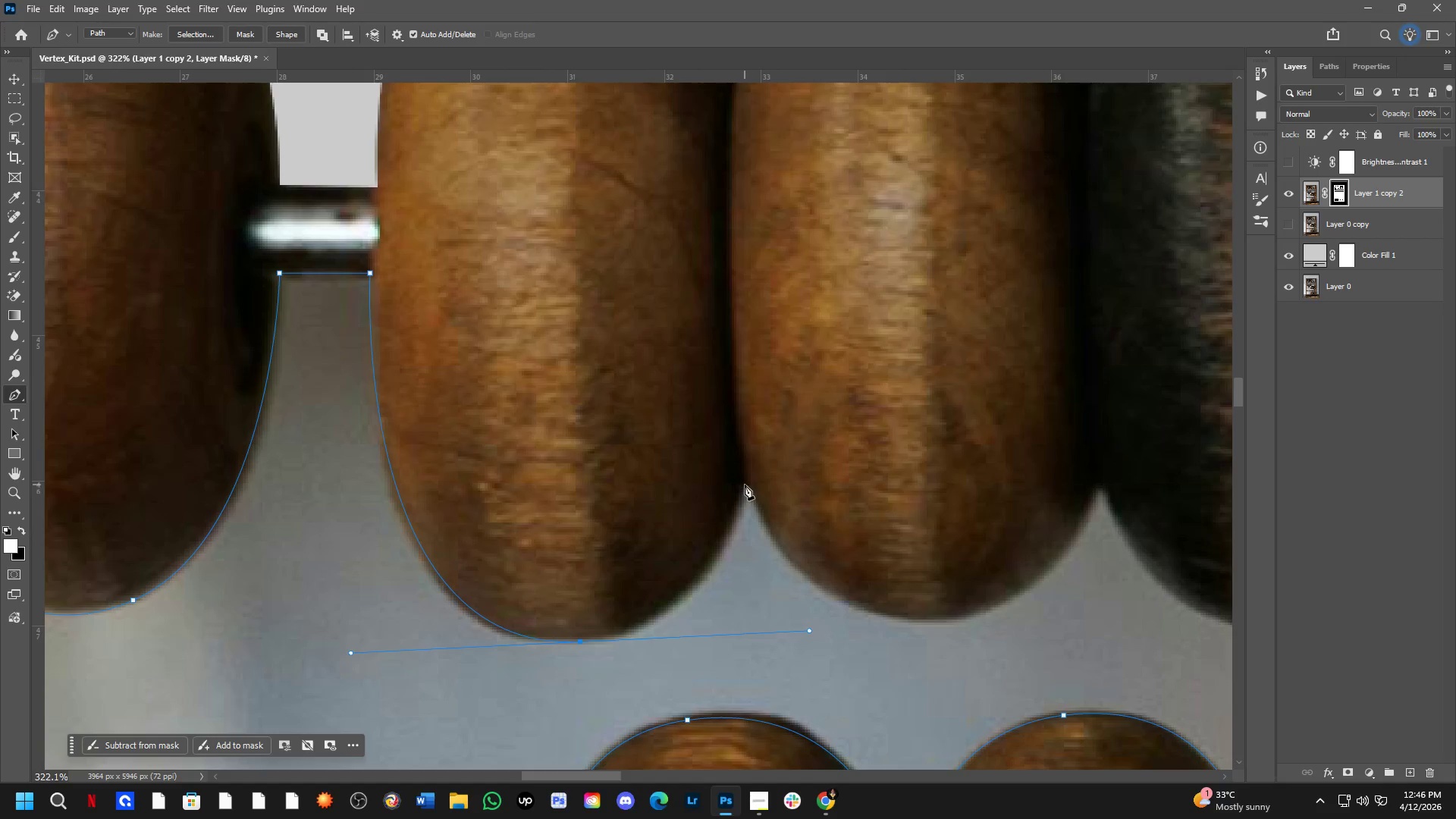 
left_click([744, 484])
 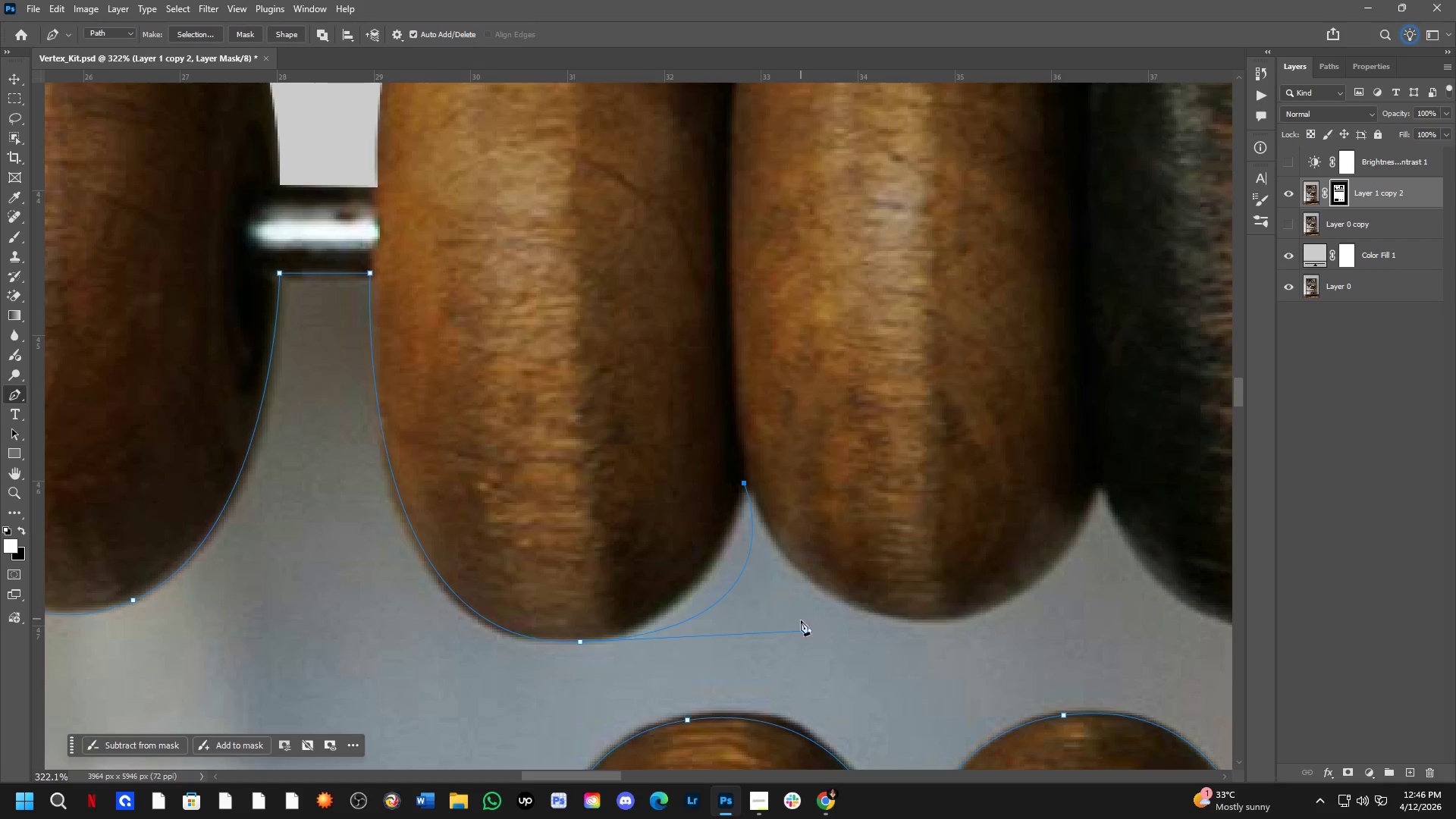 
hold_key(key=ControlLeft, duration=2.06)
left_click_drag(start_coordinate=[810, 634], to_coordinate=[720, 635])
 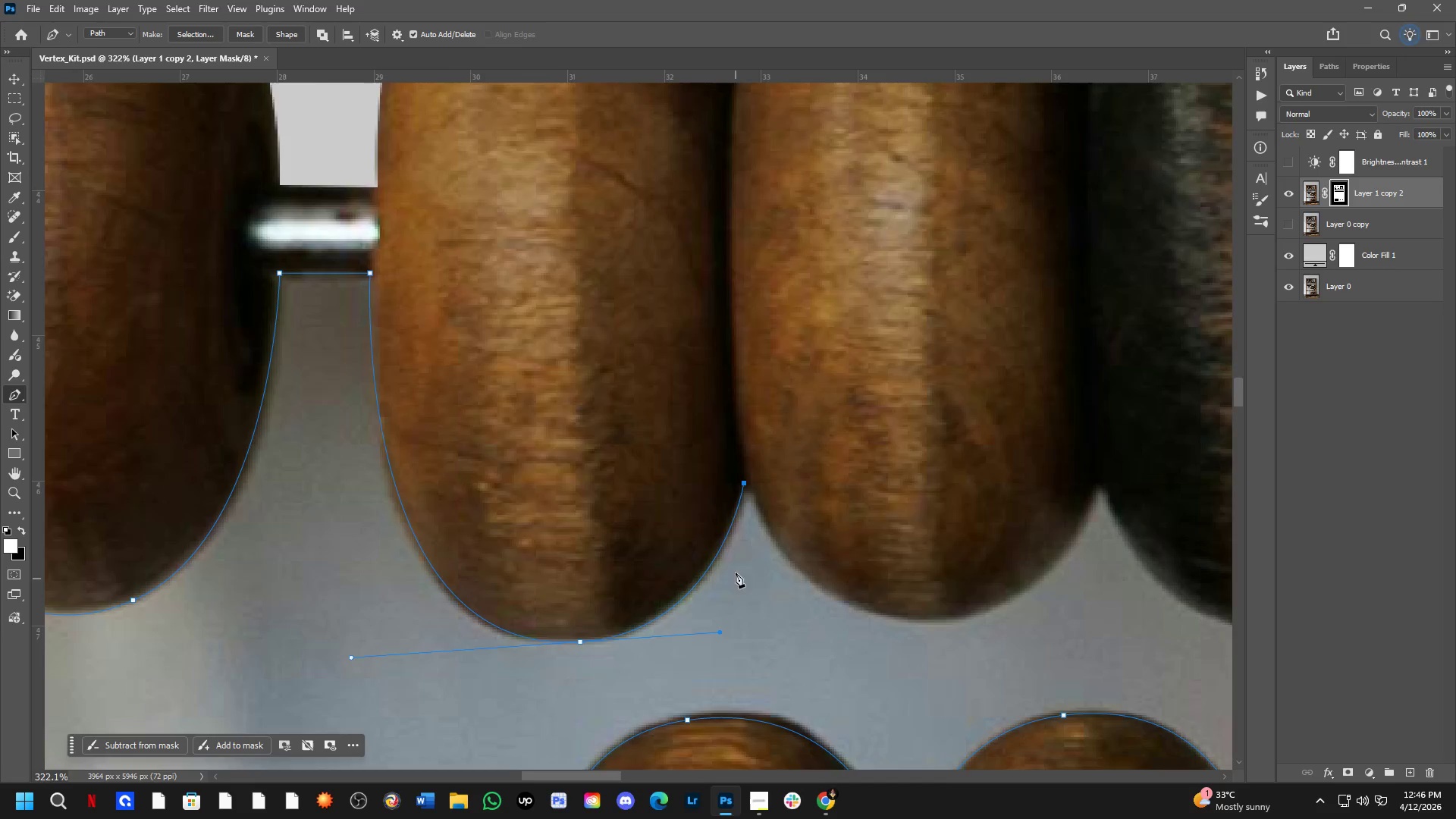 
hold_key(key=Space, duration=0.62)
 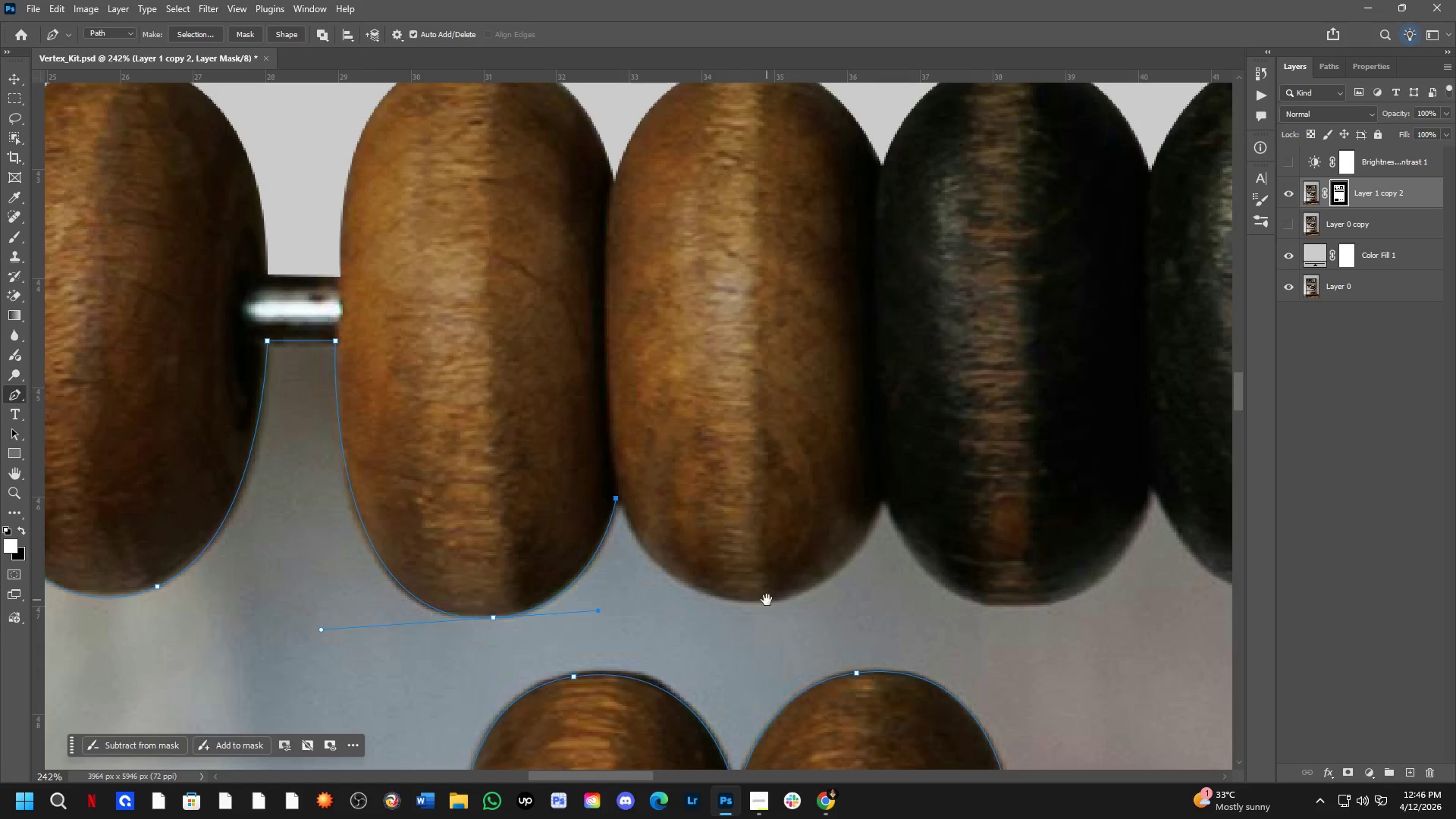 
left_click_drag(start_coordinate=[800, 559], to_coordinate=[674, 555])
 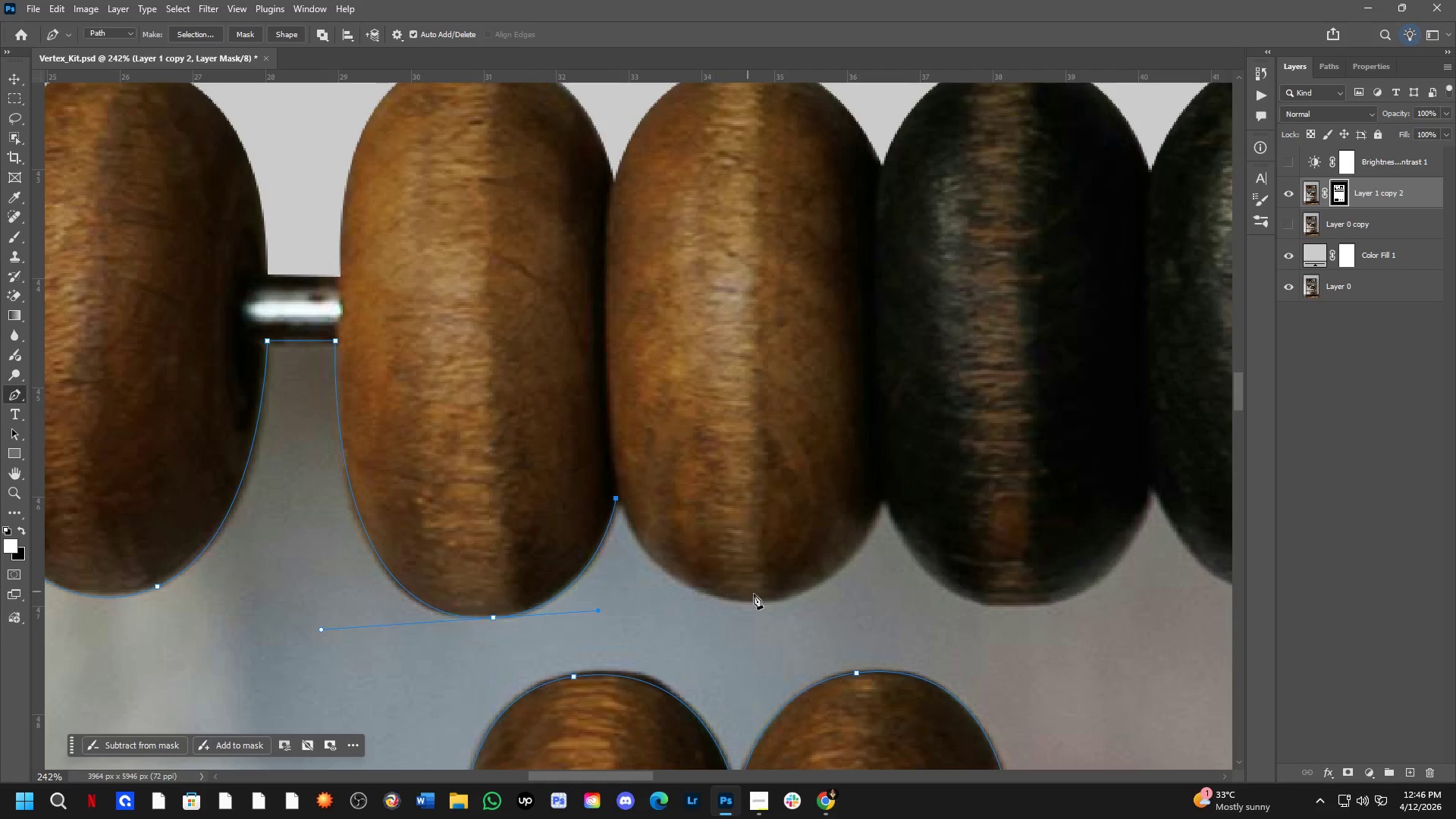 
scroll: coordinate [736, 560], scroll_direction: down, amount: 3.0
 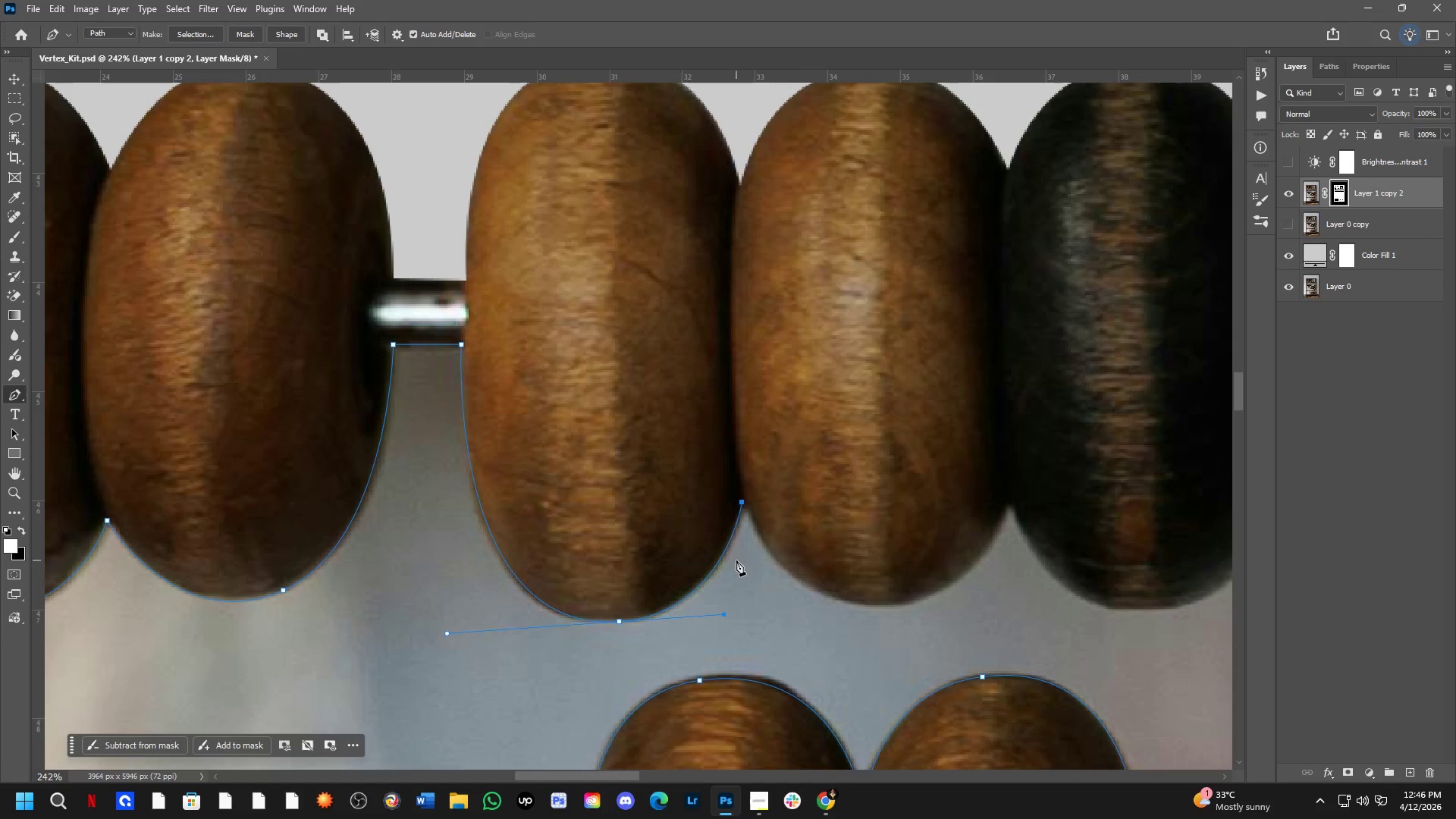 
hold_key(key=Space, duration=0.47)
 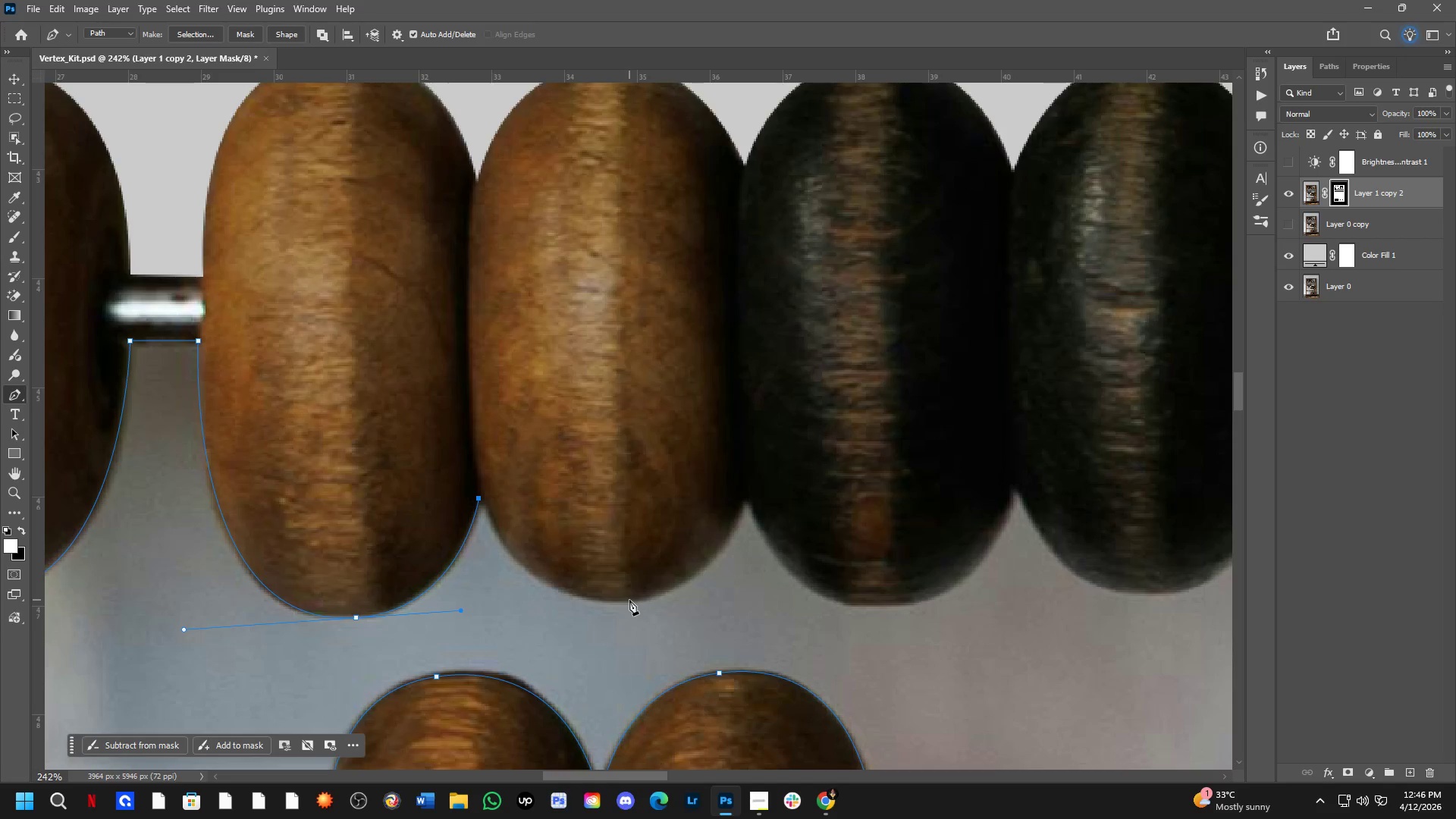 
left_click_drag(start_coordinate=[767, 600], to_coordinate=[629, 600])
 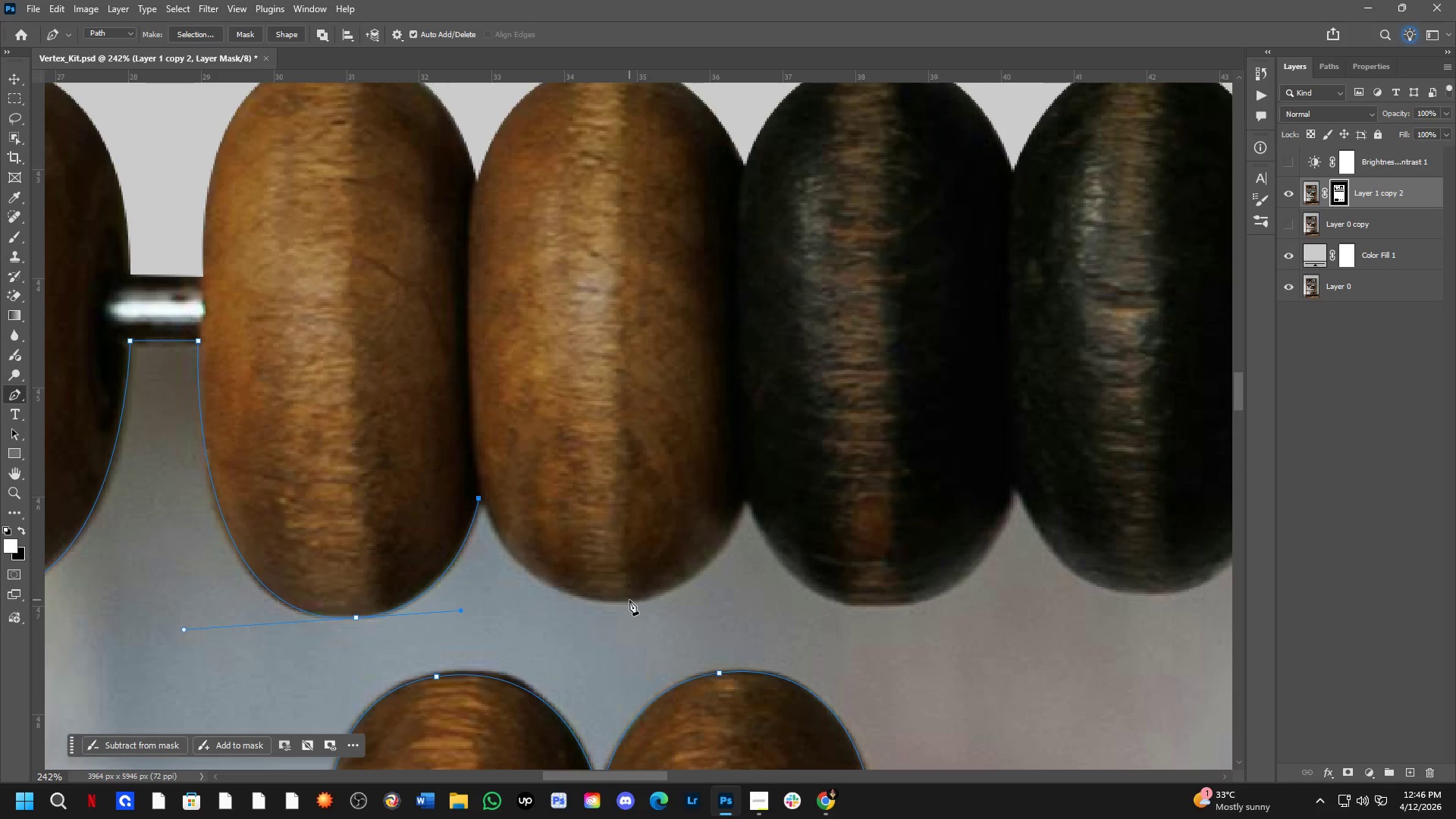 
left_click_drag(start_coordinate=[629, 600], to_coordinate=[737, 581])
 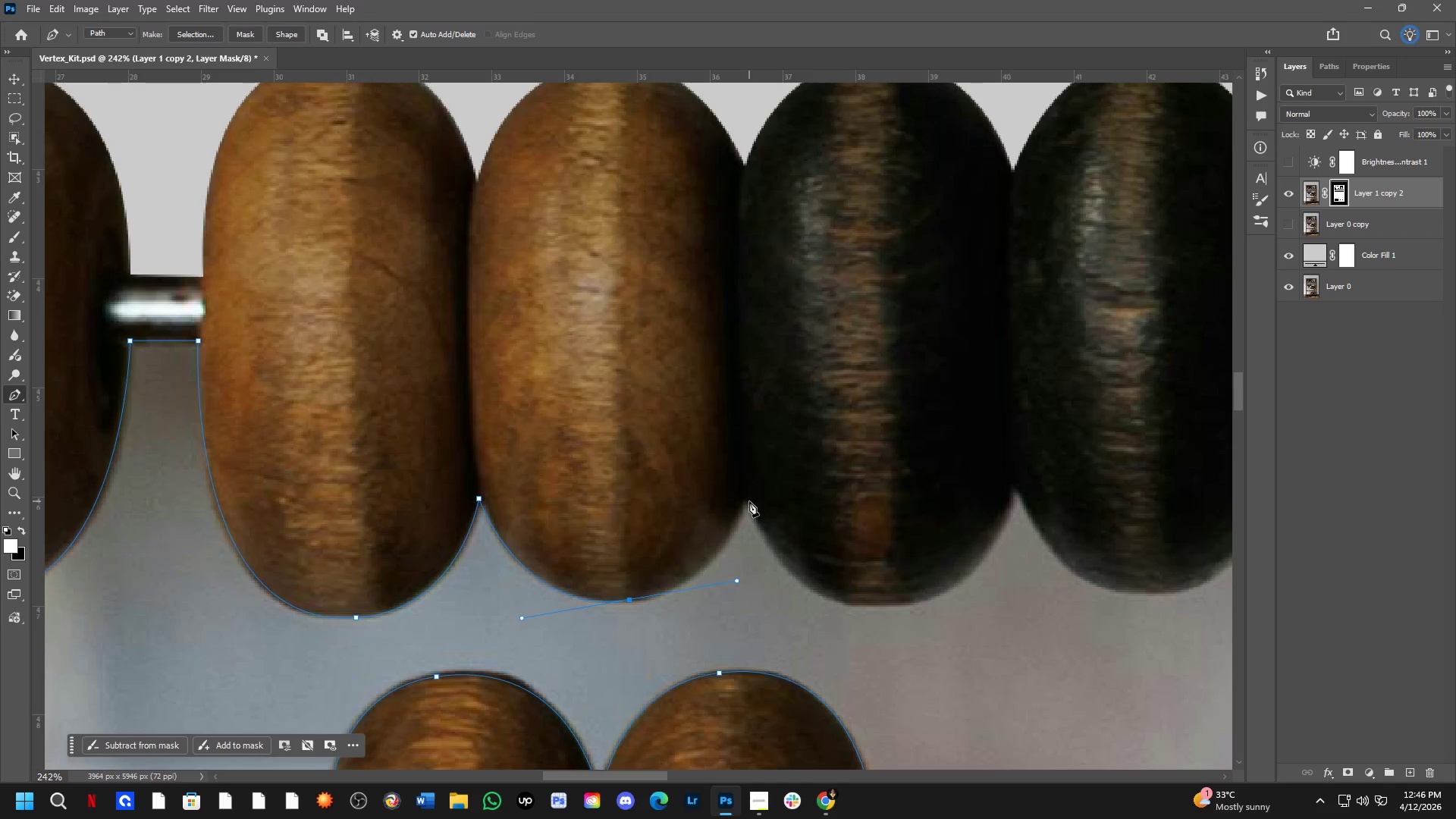 
left_click([747, 501])
 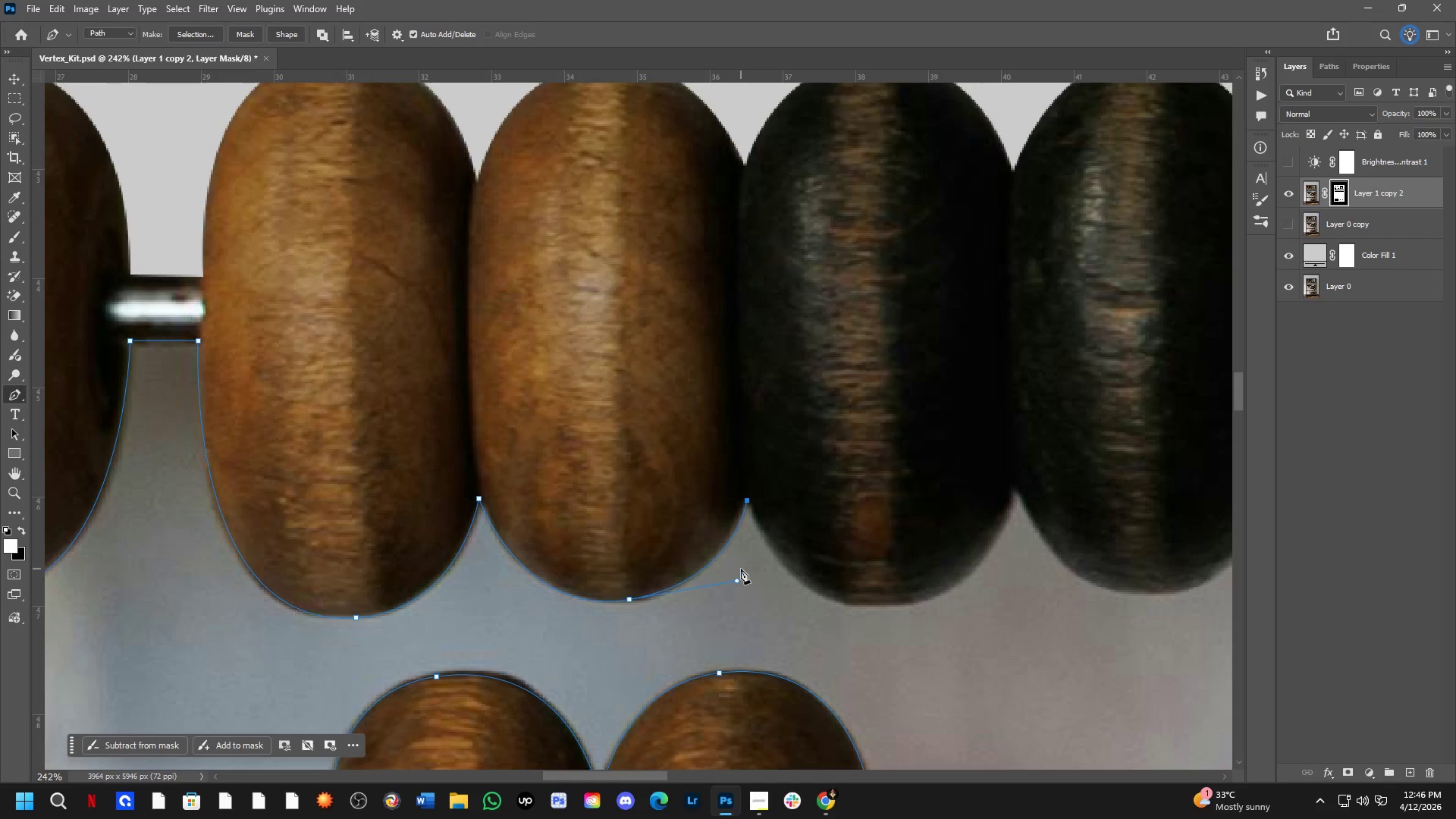 
hold_key(key=Space, duration=0.61)
 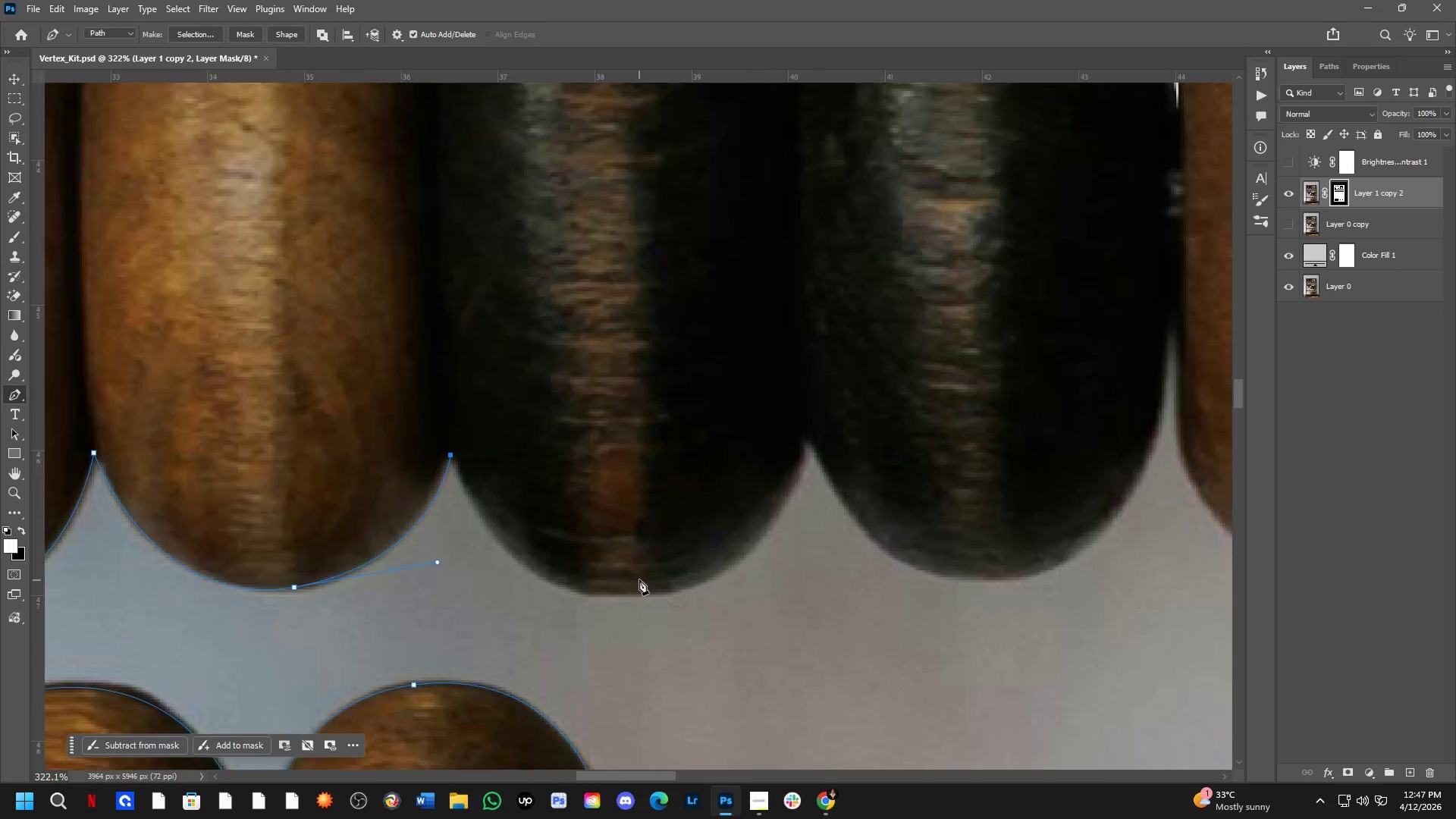 
left_click_drag(start_coordinate=[851, 597], to_coordinate=[641, 584])
 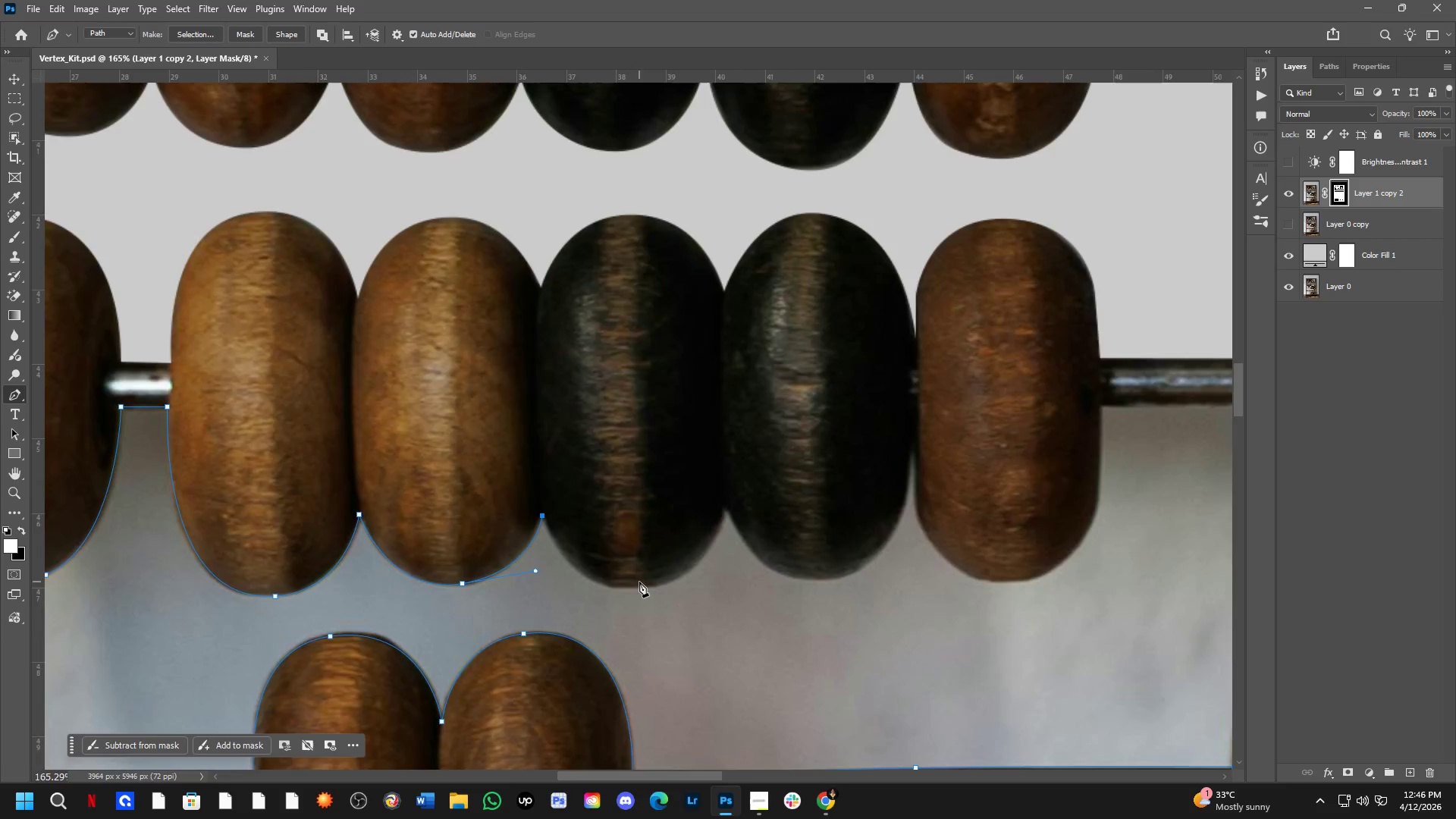 
scroll: coordinate [764, 591], scroll_direction: down, amount: 4.0
 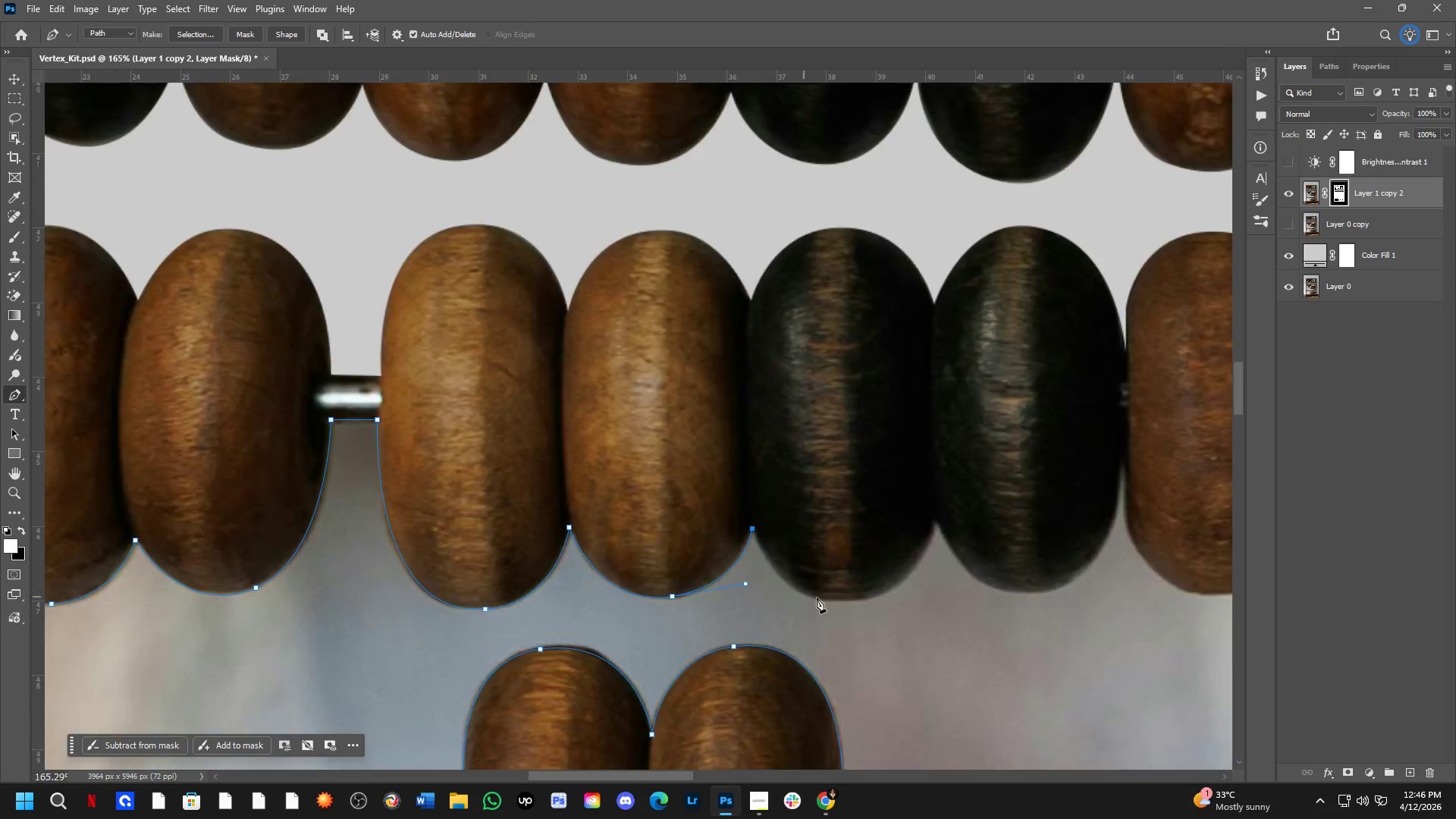 
hold_key(key=Space, duration=0.55)
 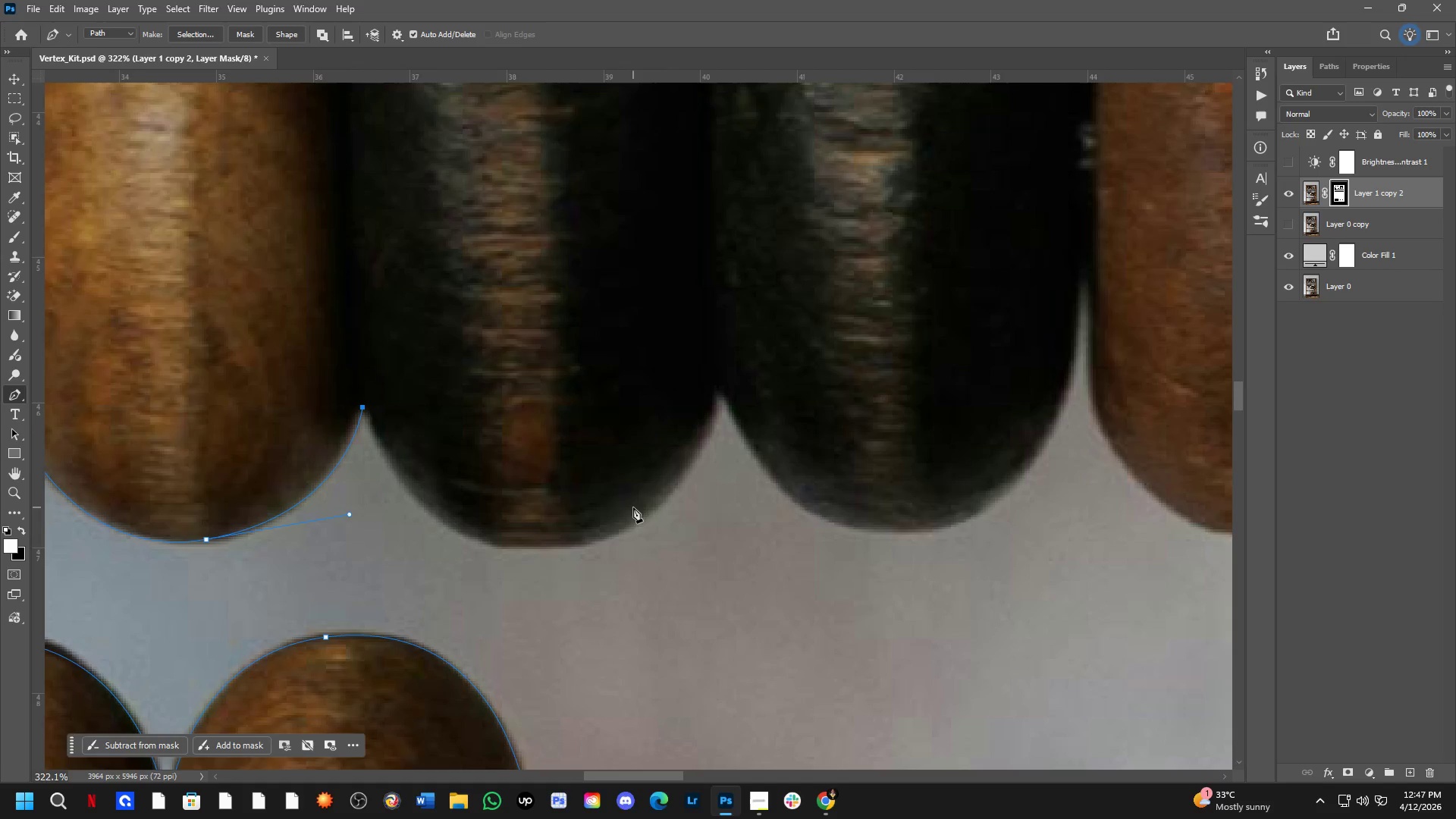 
left_click_drag(start_coordinate=[723, 555], to_coordinate=[635, 507])
 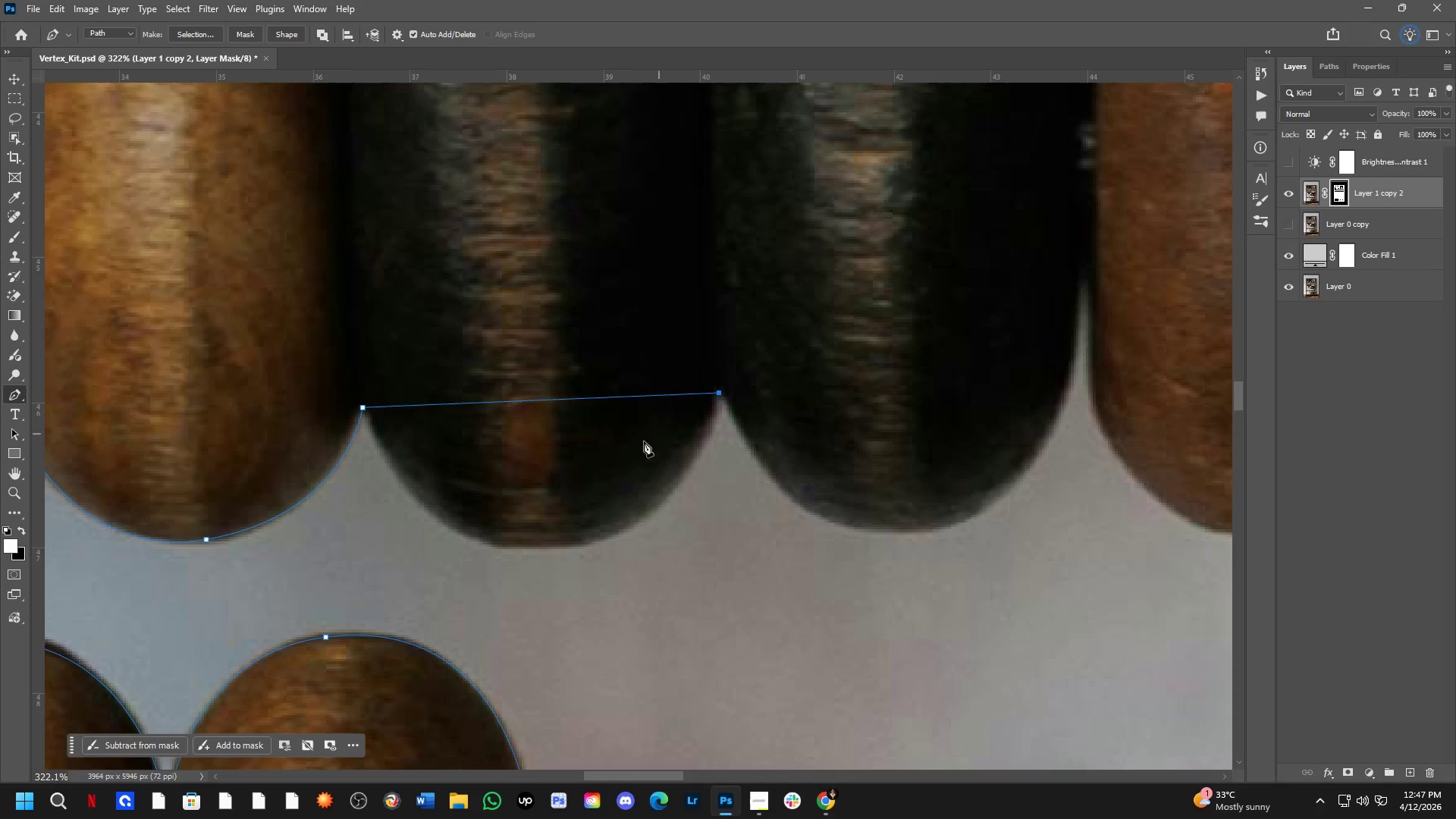 
scroll: coordinate [639, 580], scroll_direction: up, amount: 7.0
 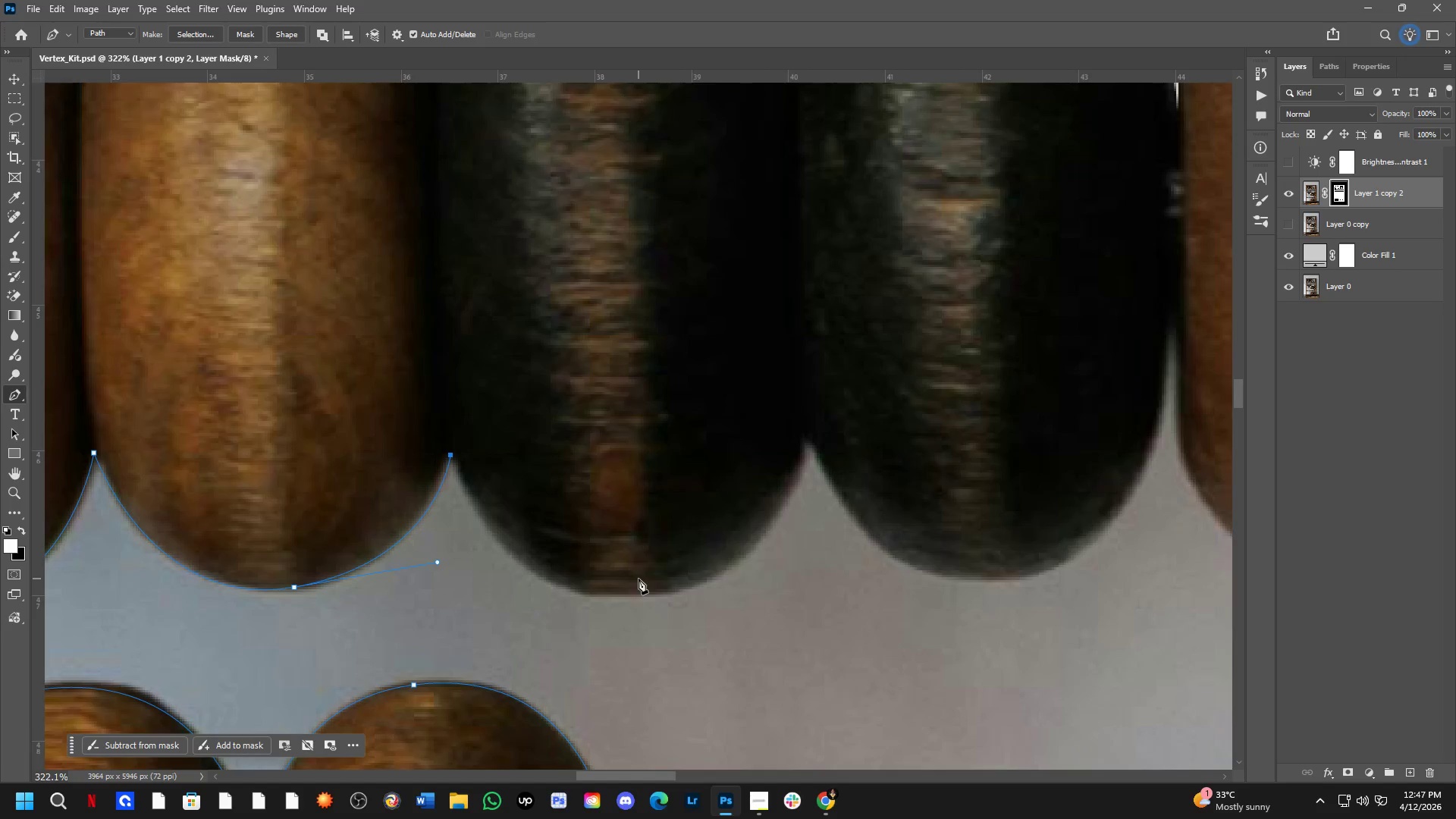 
key(Control+Z)
 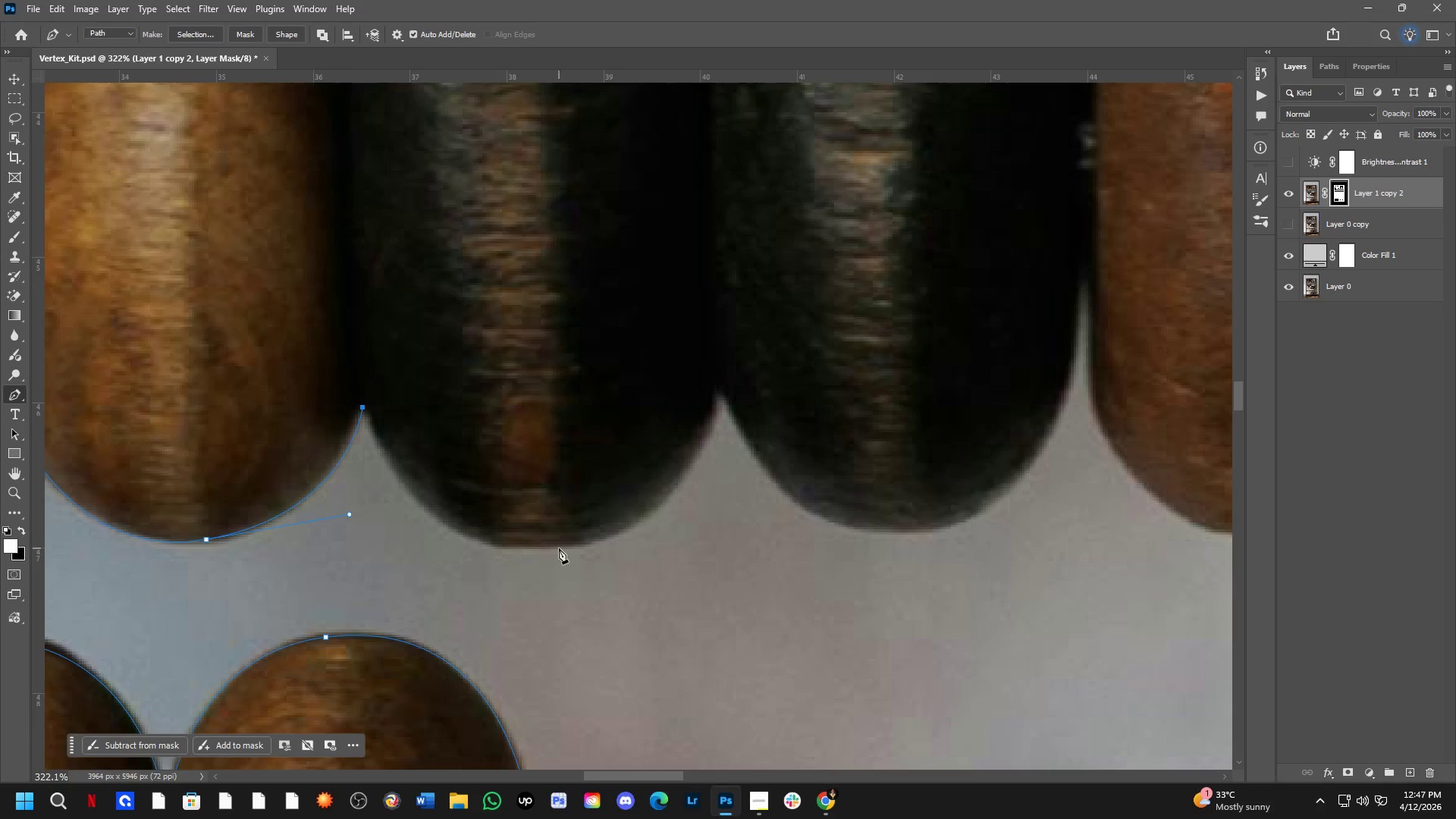 
left_click_drag(start_coordinate=[550, 546], to_coordinate=[691, 535])
 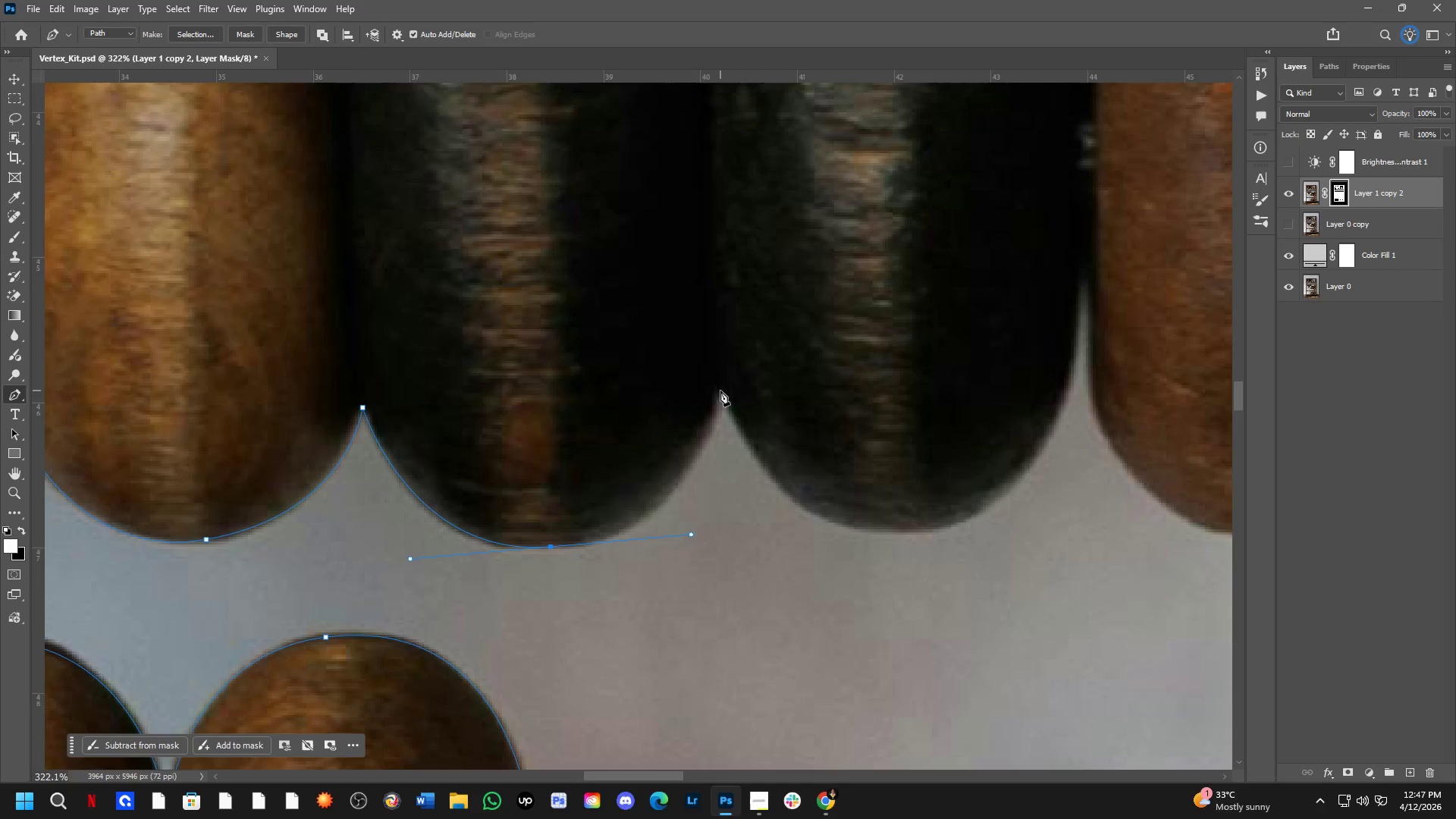 
left_click([720, 391])
 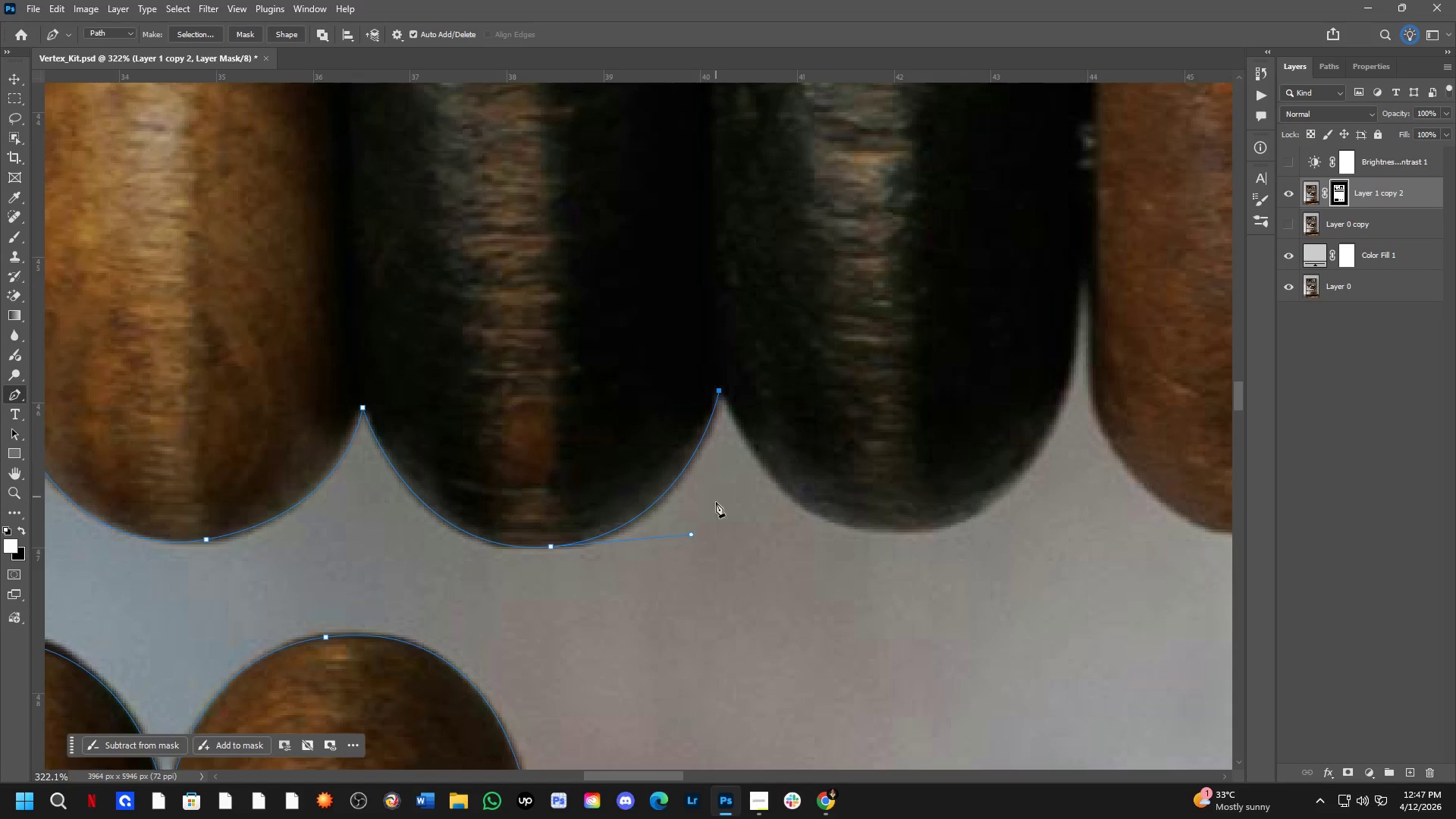 
hold_key(key=Space, duration=0.53)
 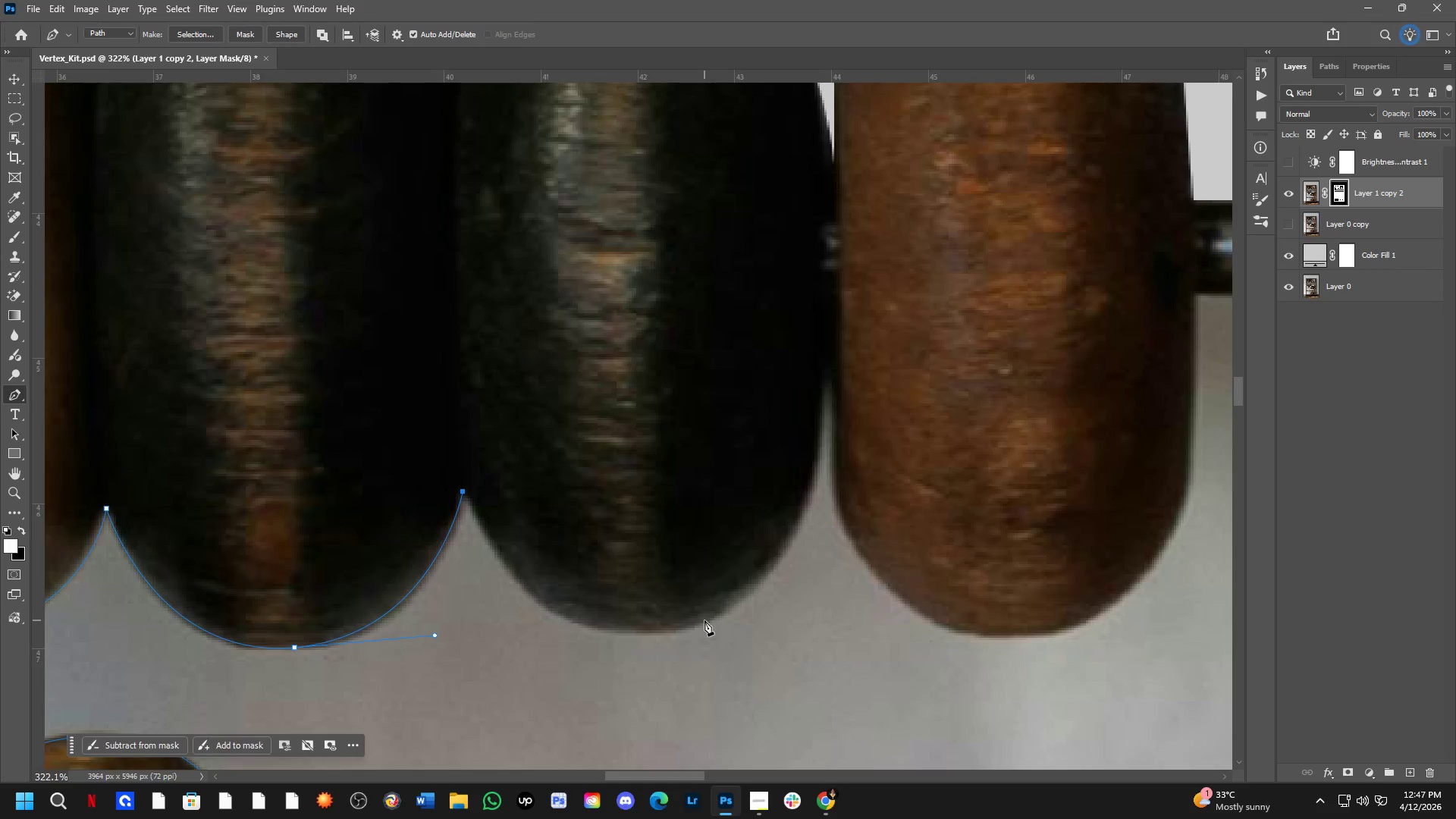 
left_click_drag(start_coordinate=[922, 535], to_coordinate=[666, 636])
 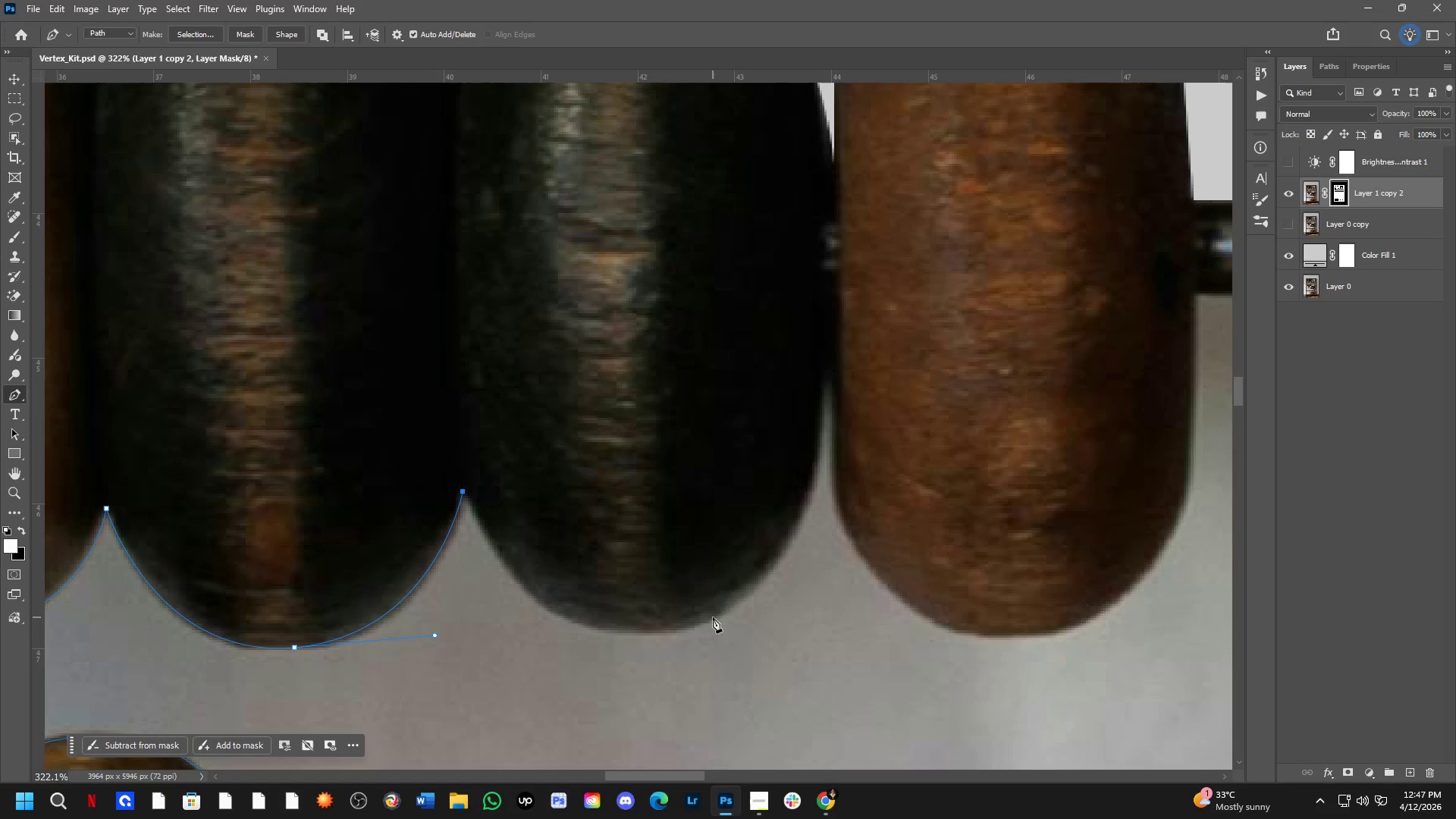 
left_click_drag(start_coordinate=[723, 612], to_coordinate=[905, 523])
 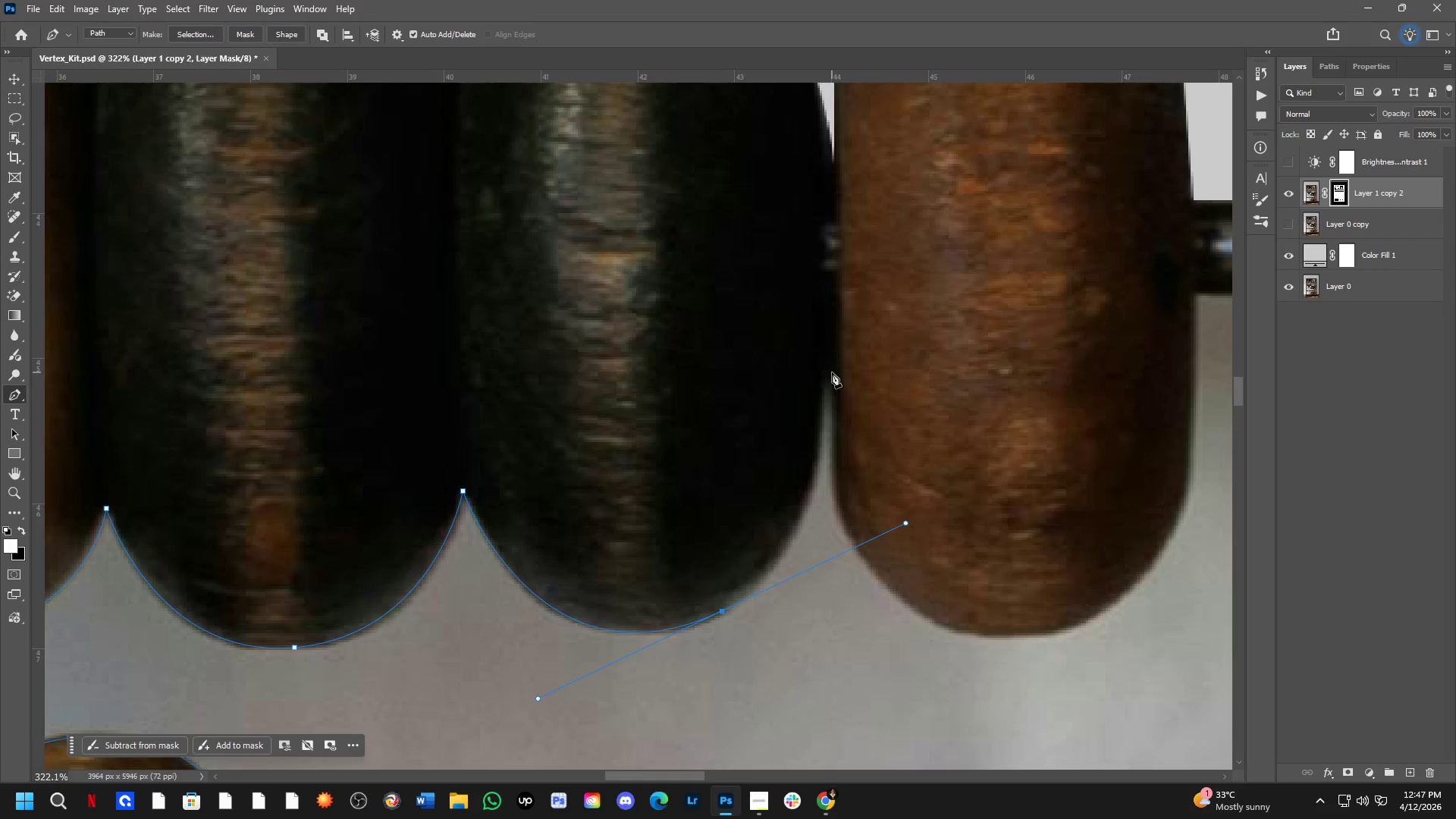 
left_click([831, 371])
 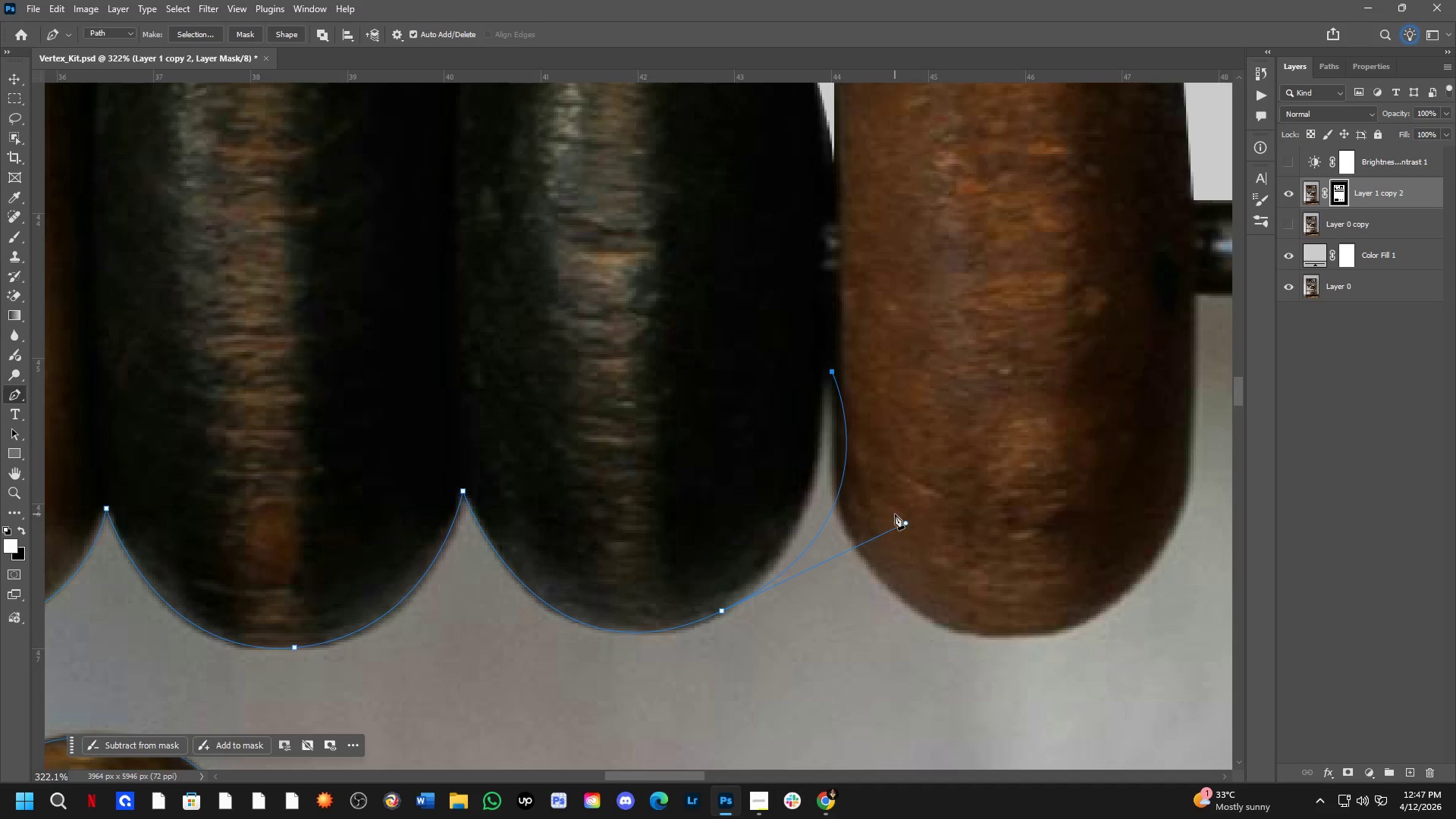 
hold_key(key=ControlLeft, duration=1.3)
left_click_drag(start_coordinate=[905, 523], to_coordinate=[834, 548])
 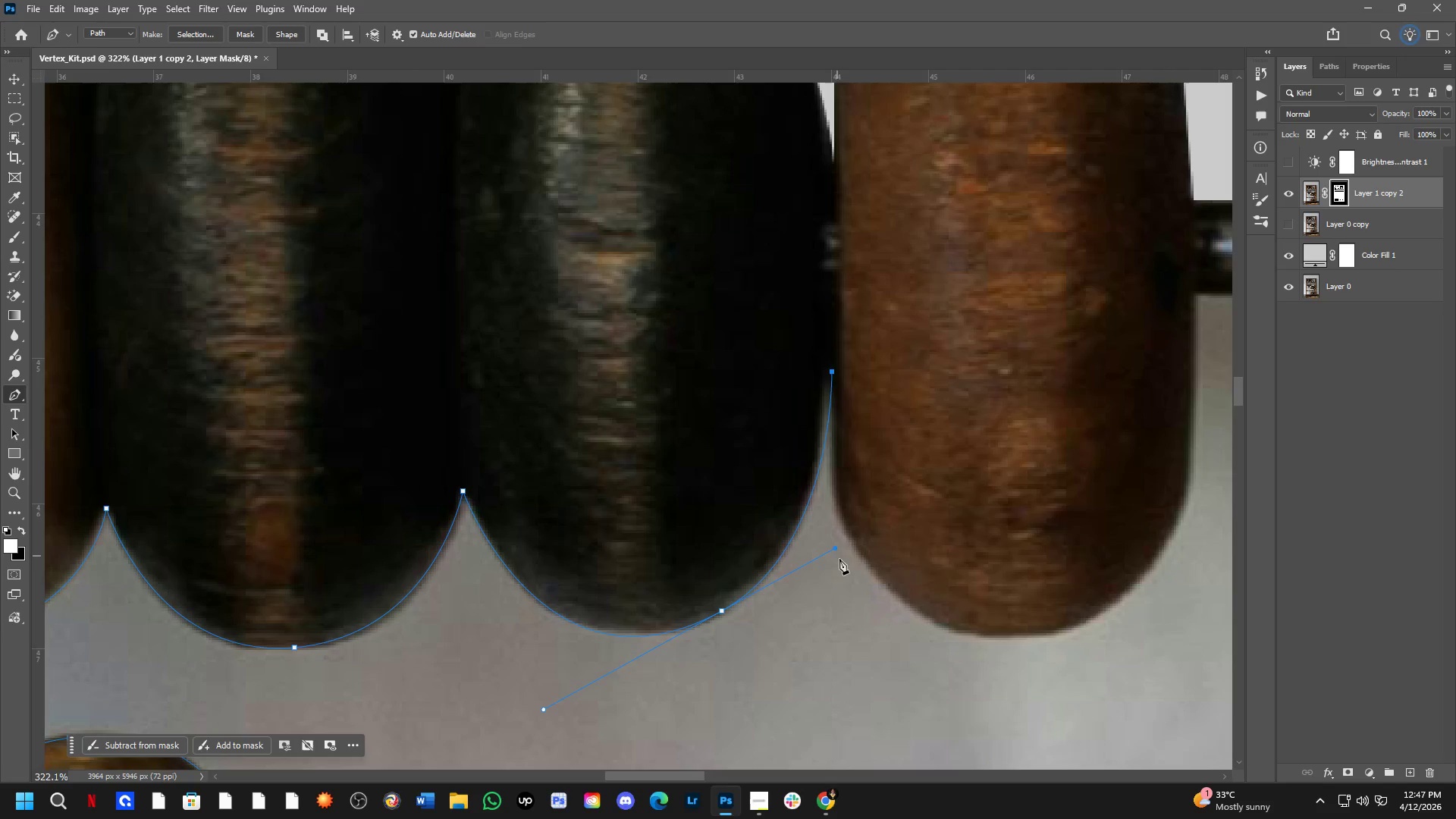 
hold_key(key=Space, duration=0.62)
 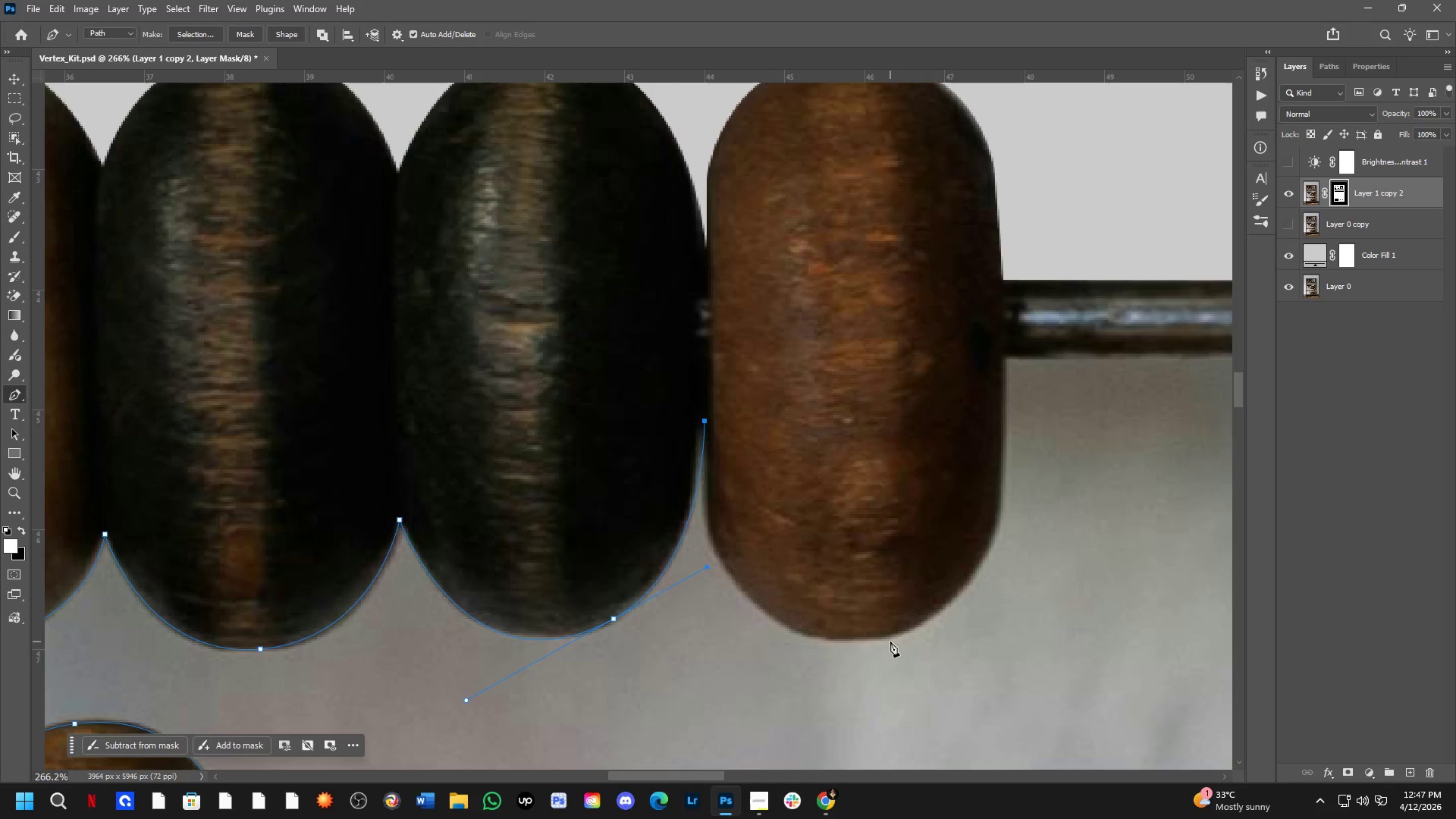 
left_click_drag(start_coordinate=[937, 573], to_coordinate=[780, 578])
 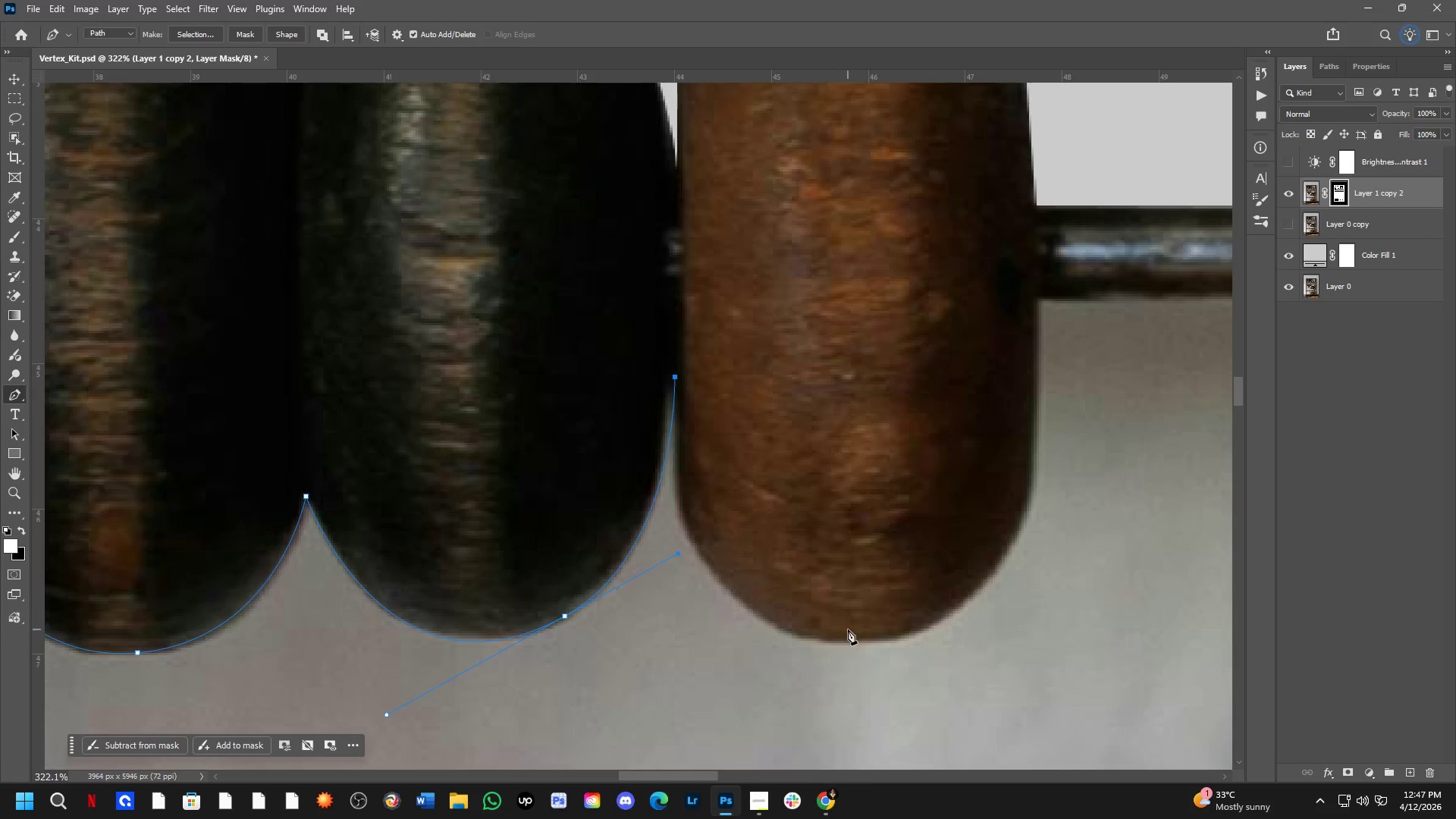 
scroll: coordinate [848, 629], scroll_direction: down, amount: 2.0
 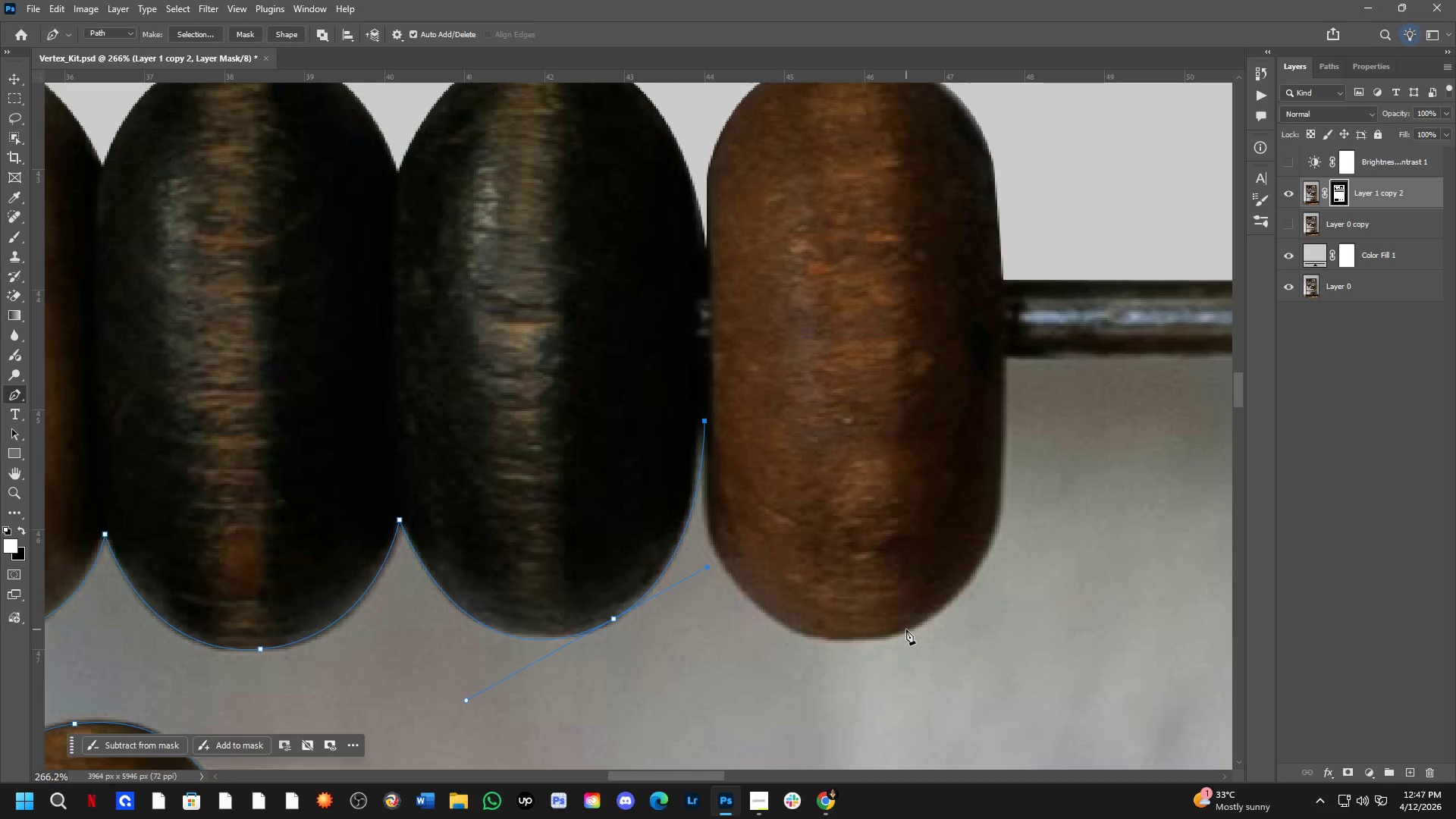 
left_click_drag(start_coordinate=[911, 629], to_coordinate=[1144, 580])
 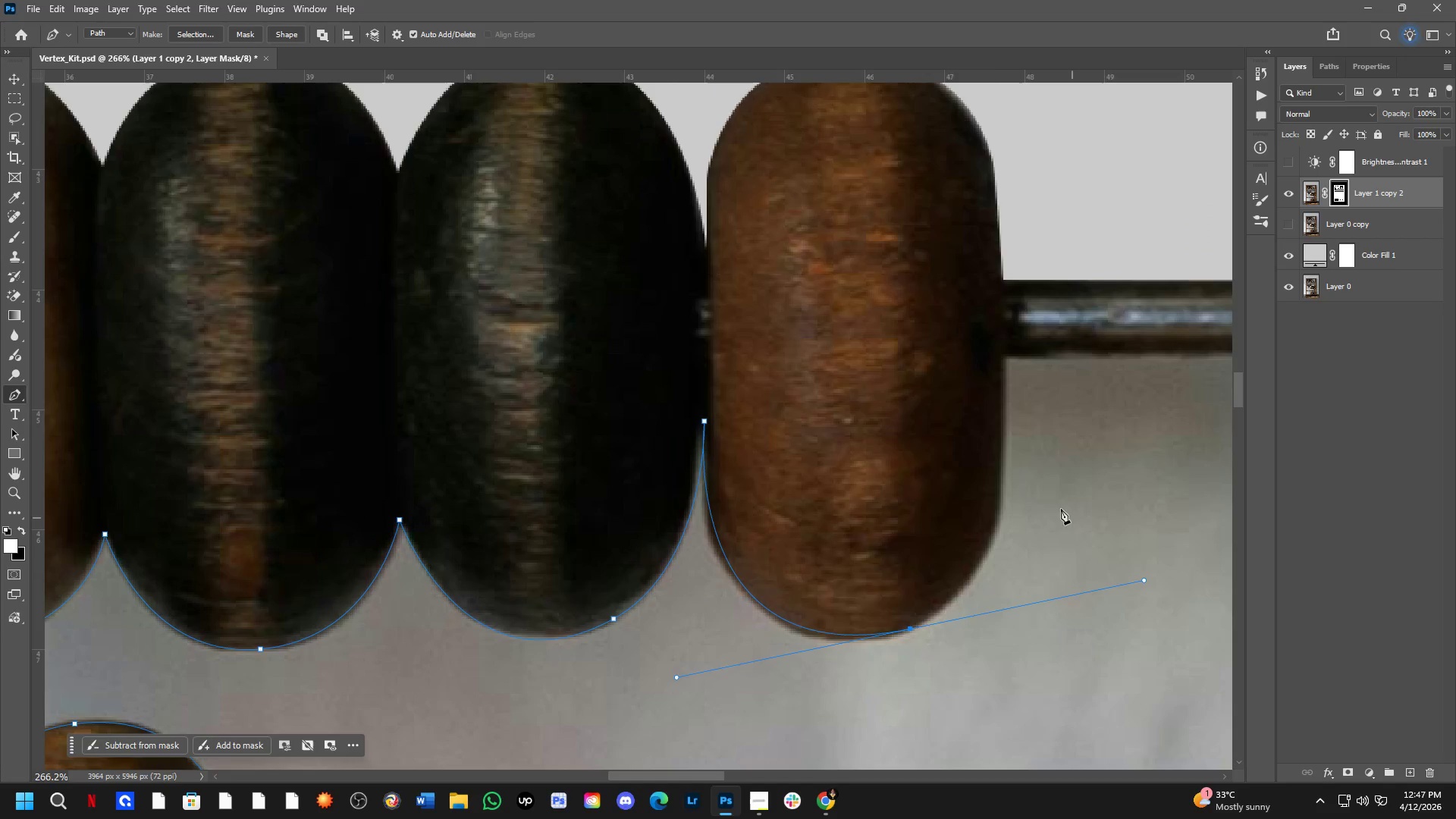 
hold_key(key=Space, duration=0.47)
 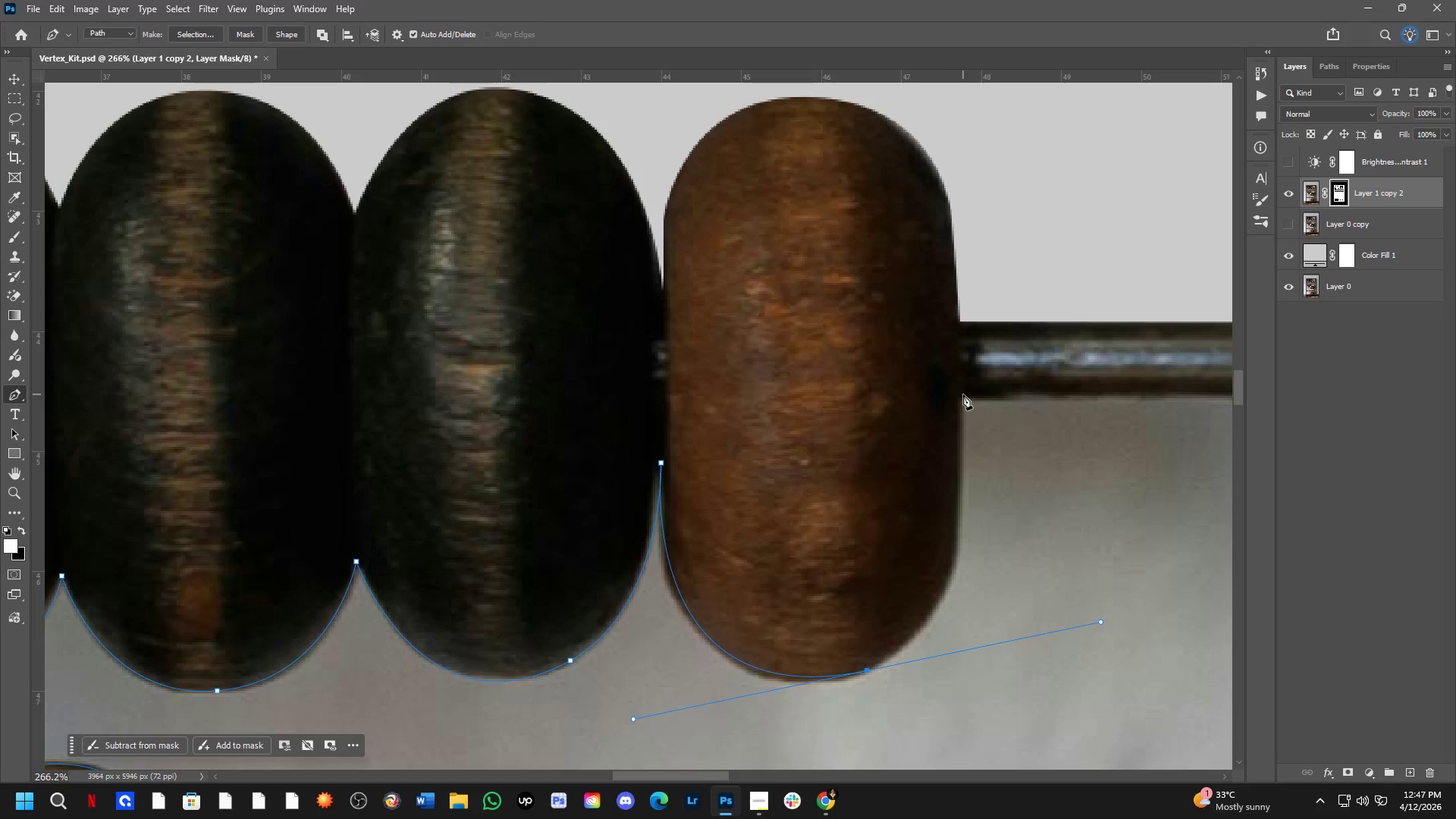 
left_click_drag(start_coordinate=[1006, 447], to_coordinate=[963, 488])
 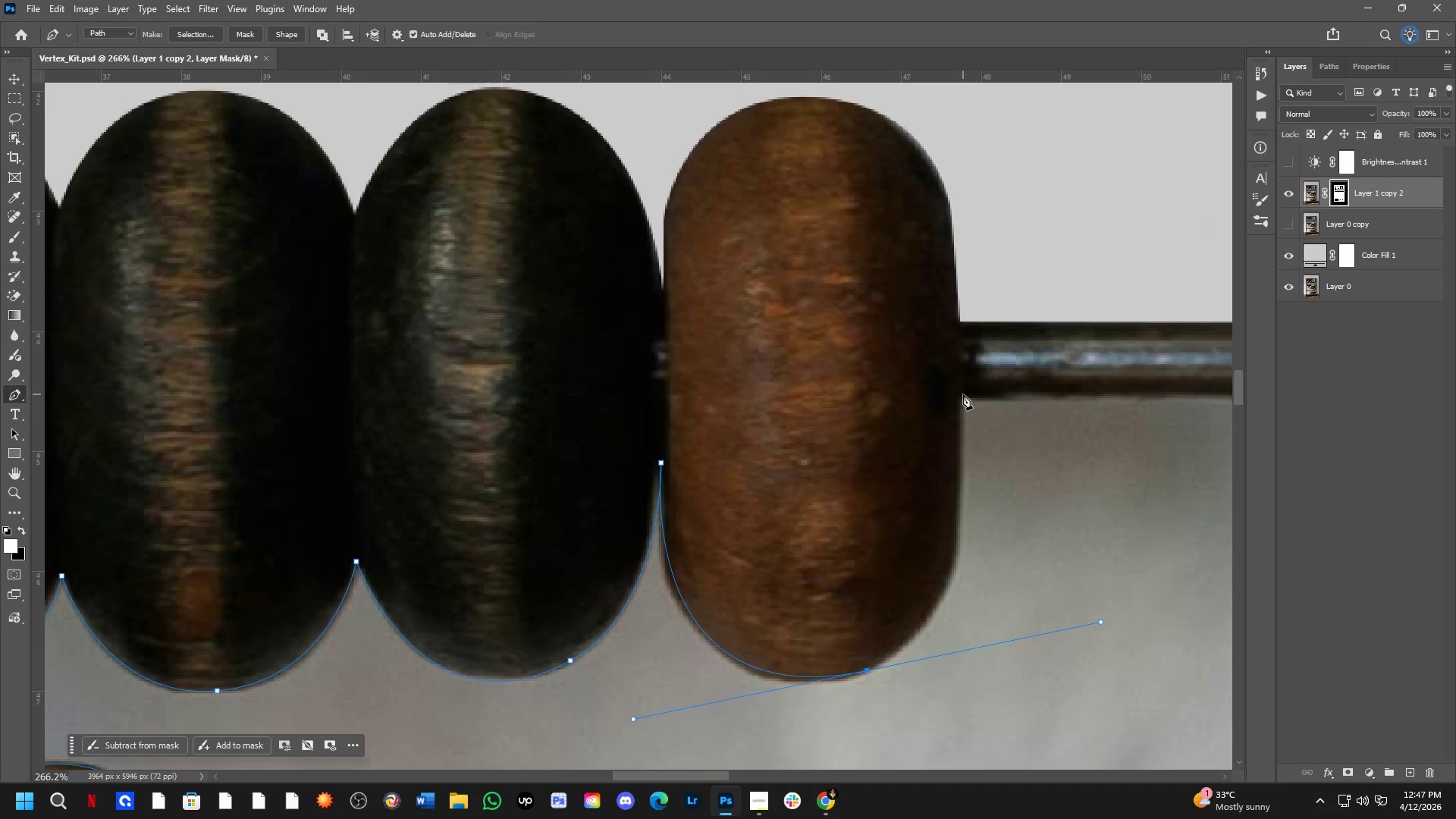 
left_click([963, 399])
 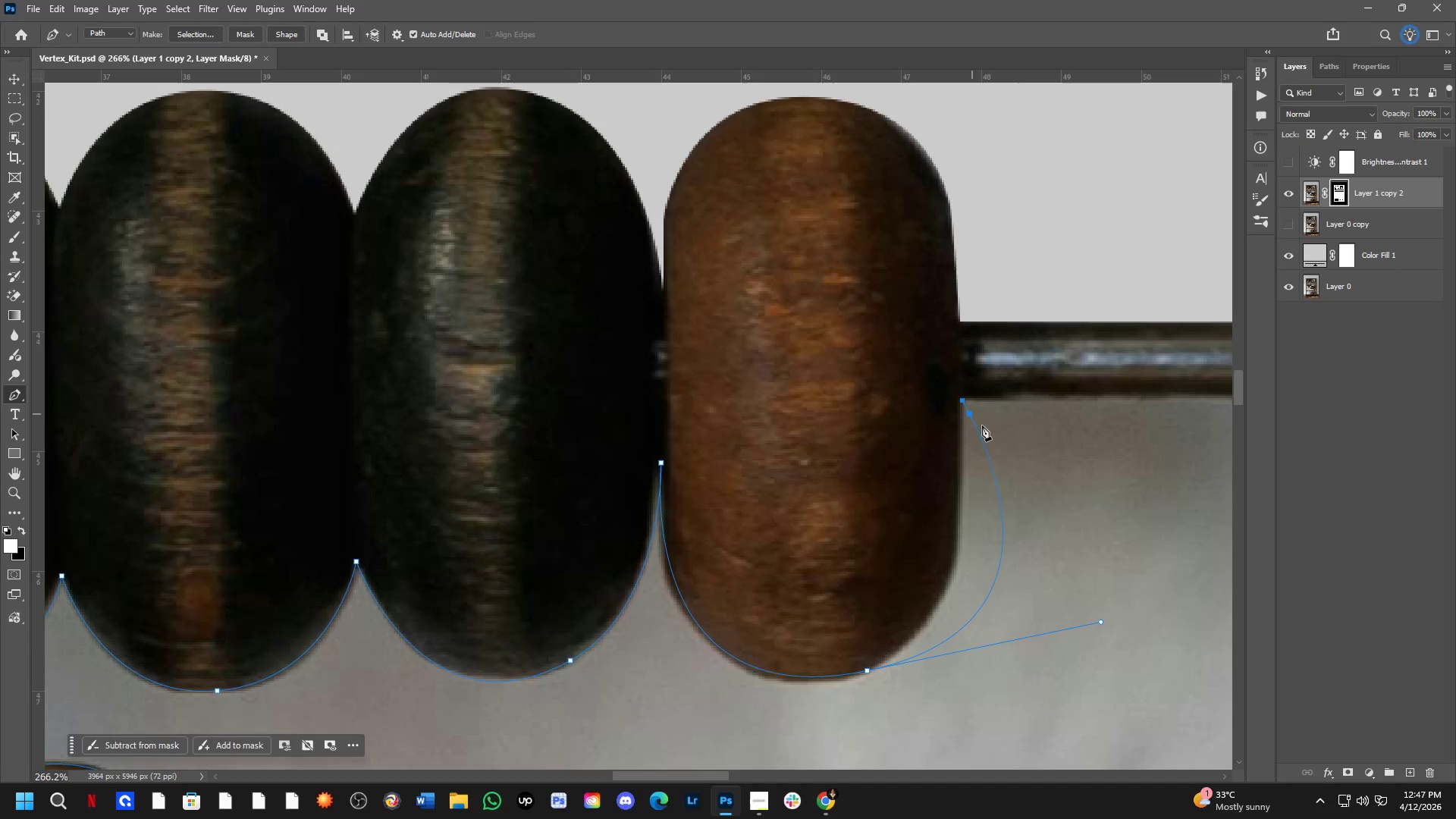 
hold_key(key=Space, duration=0.61)
 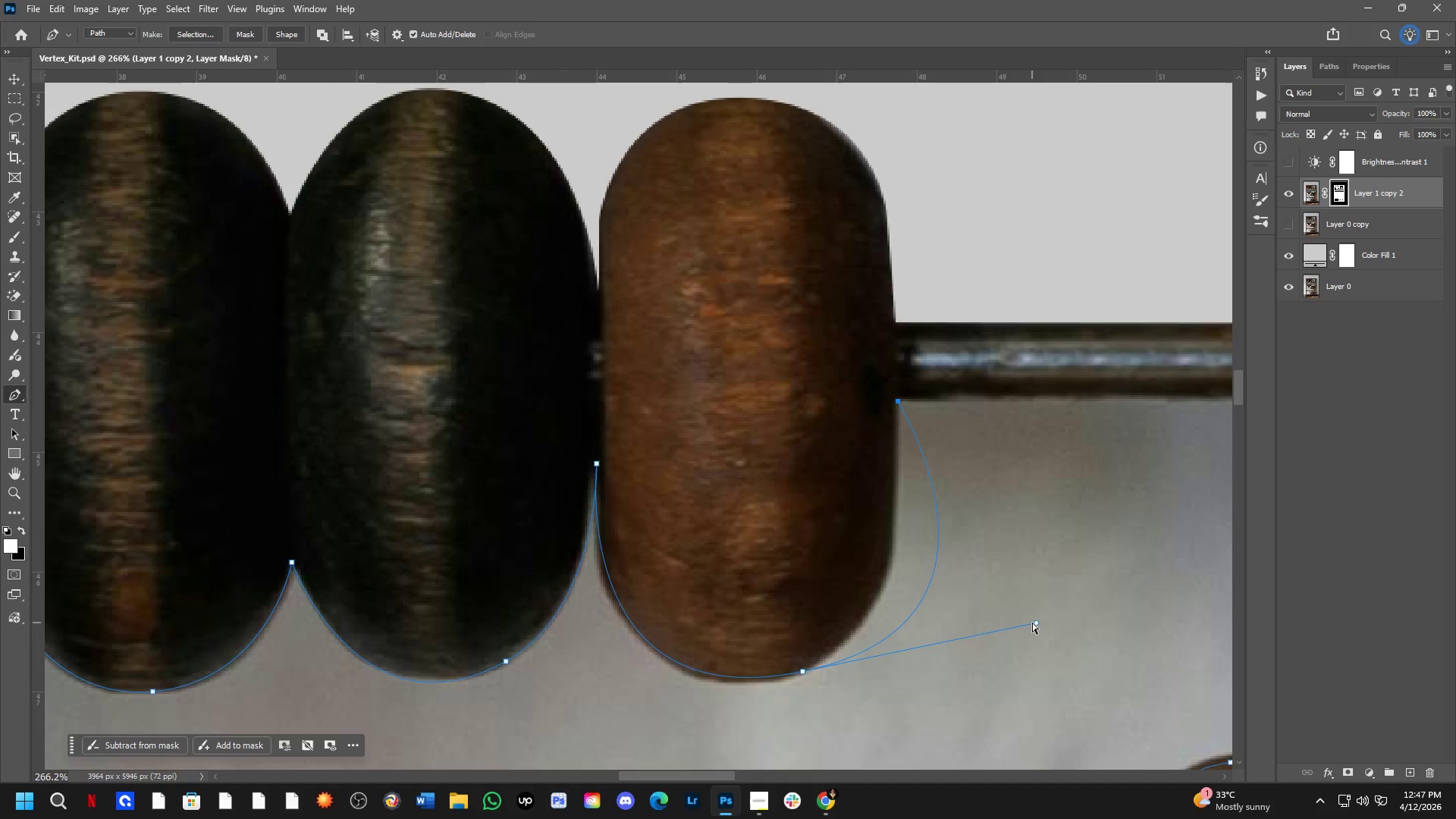 
left_click_drag(start_coordinate=[1041, 472], to_coordinate=[977, 472])
 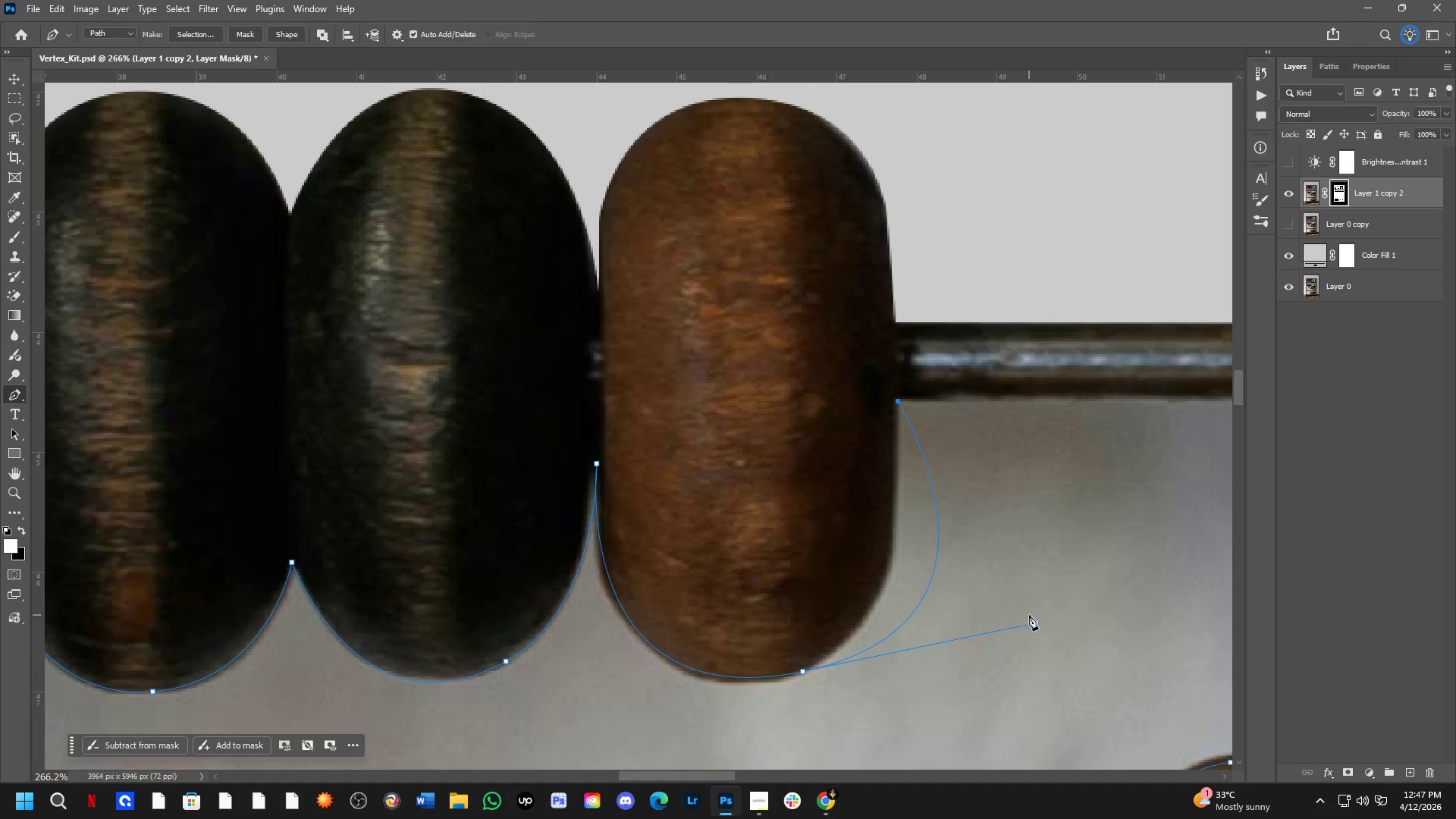 
hold_key(key=ControlLeft, duration=2.95)
left_click_drag(start_coordinate=[1037, 624], to_coordinate=[921, 645])
 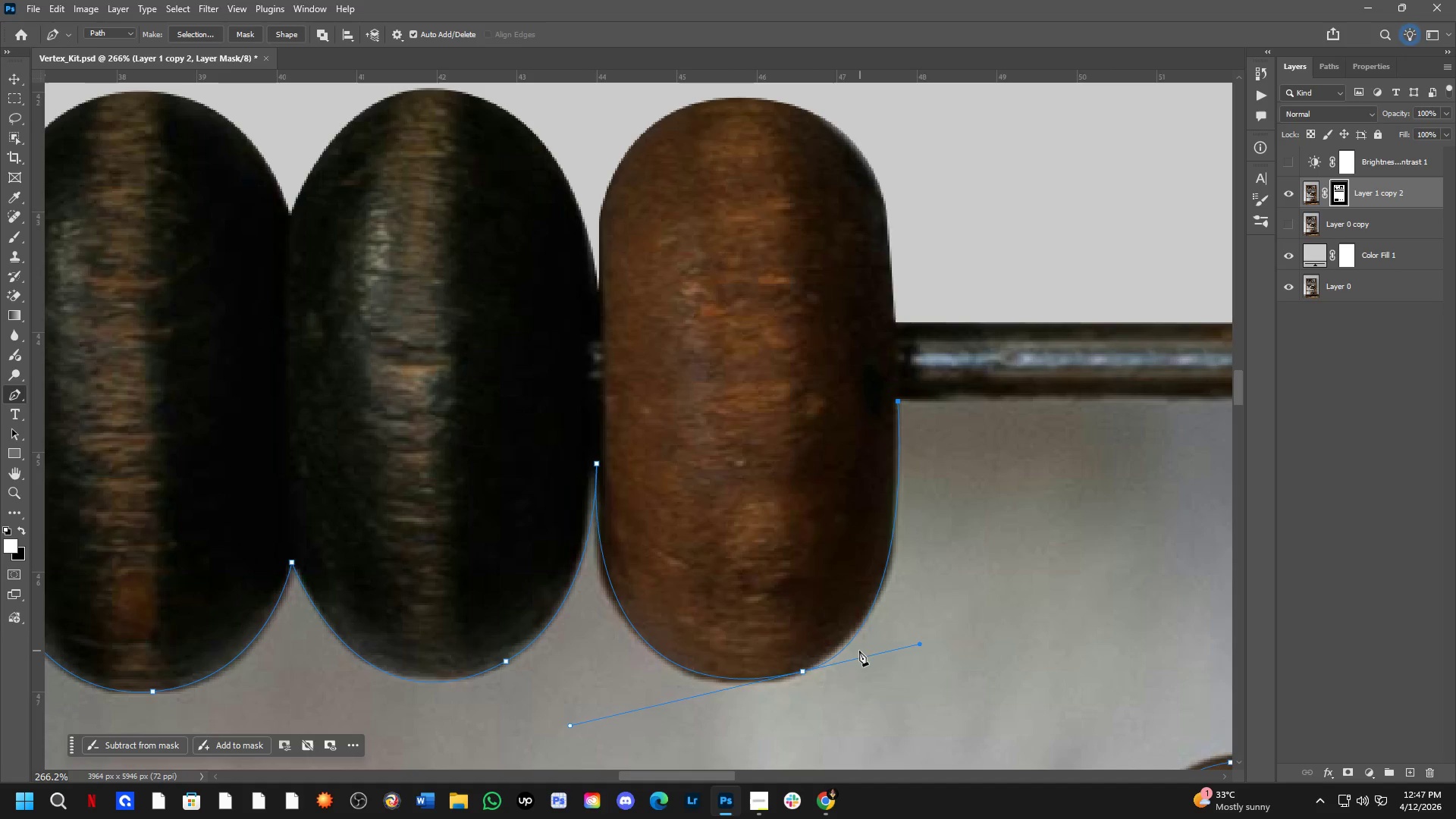 
key(Control+Z)
 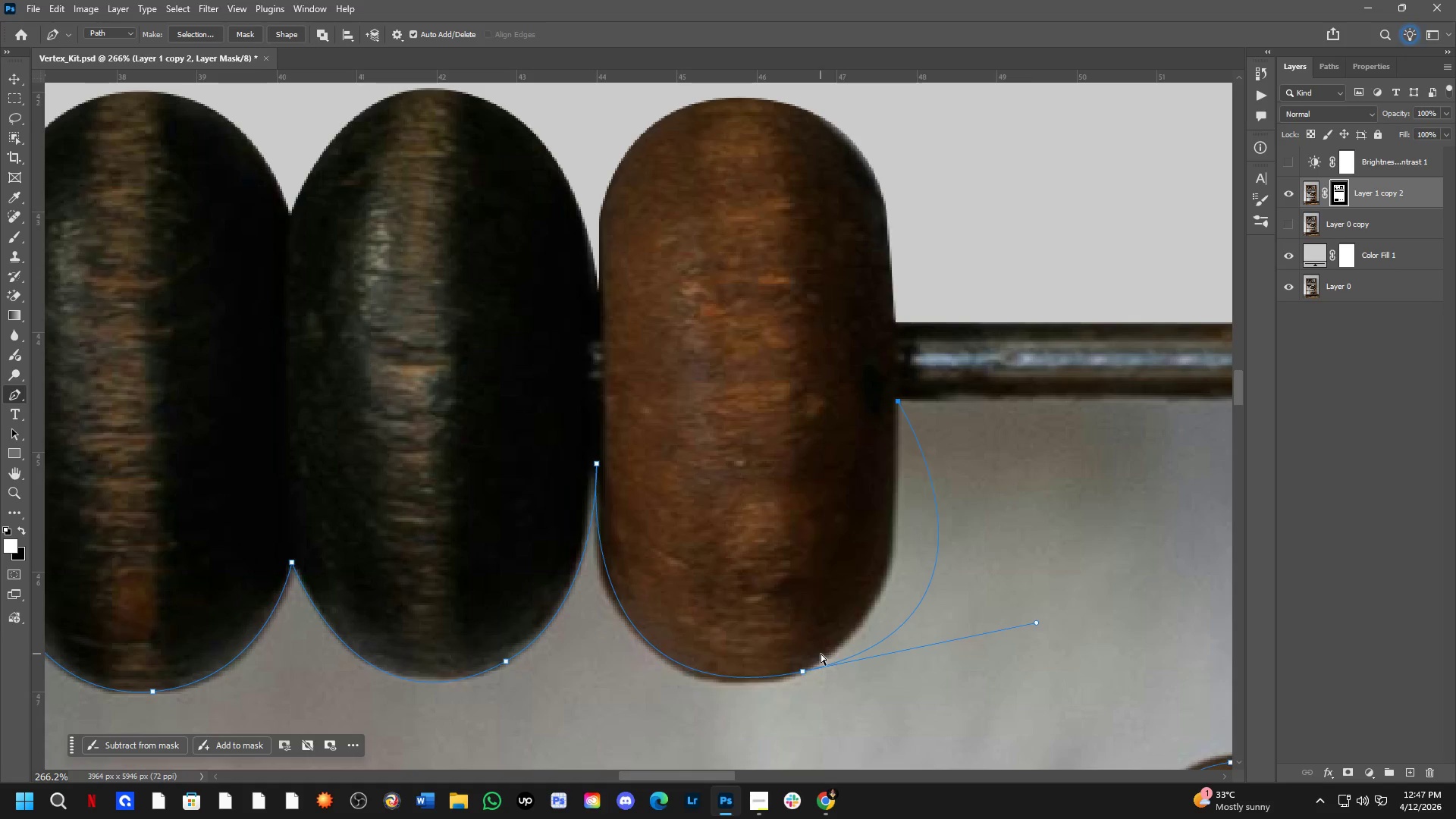 
key(Control+Z)
 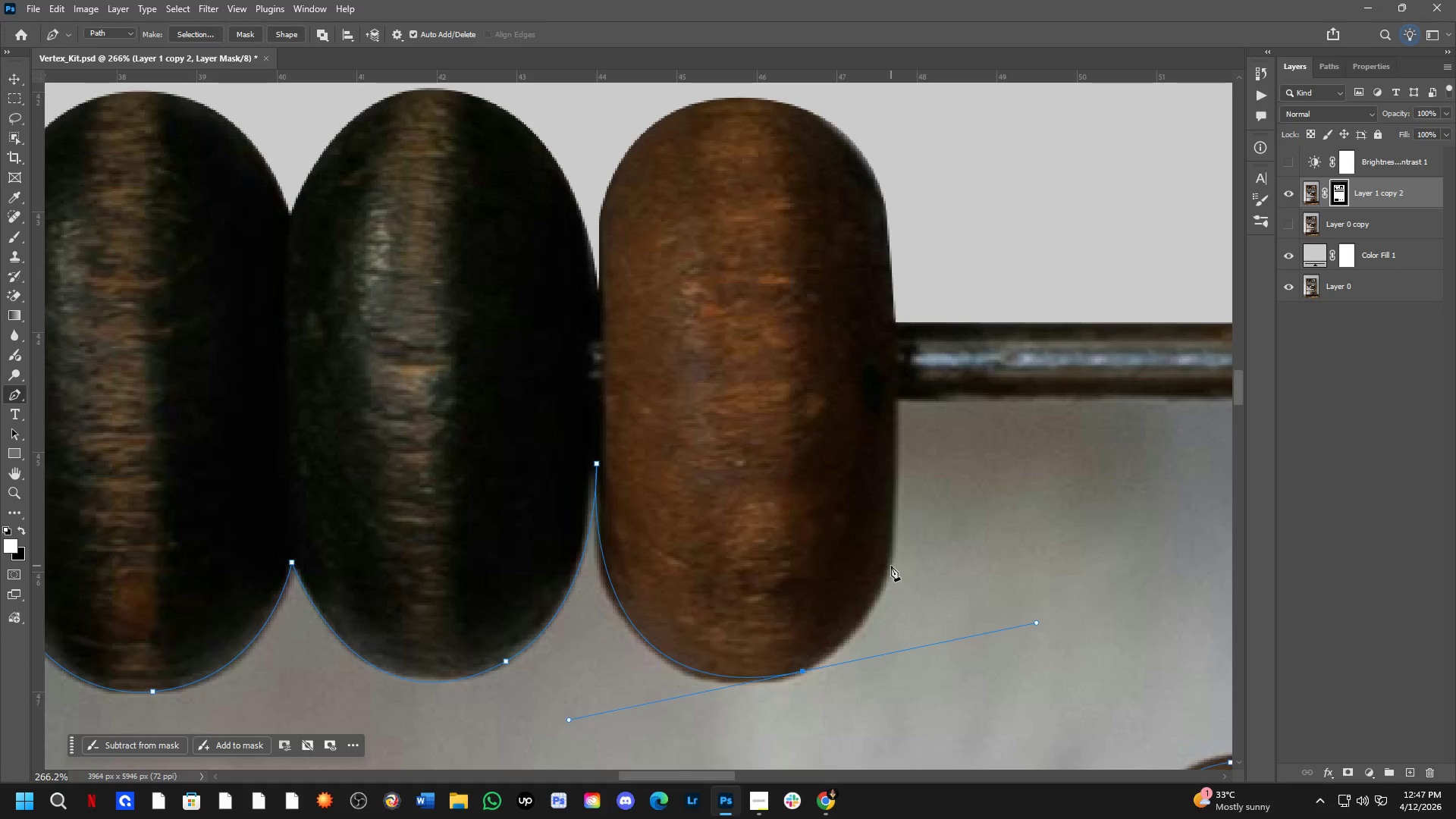 
hold_key(key=AltLeft, duration=1.2)
left_click([804, 670])
 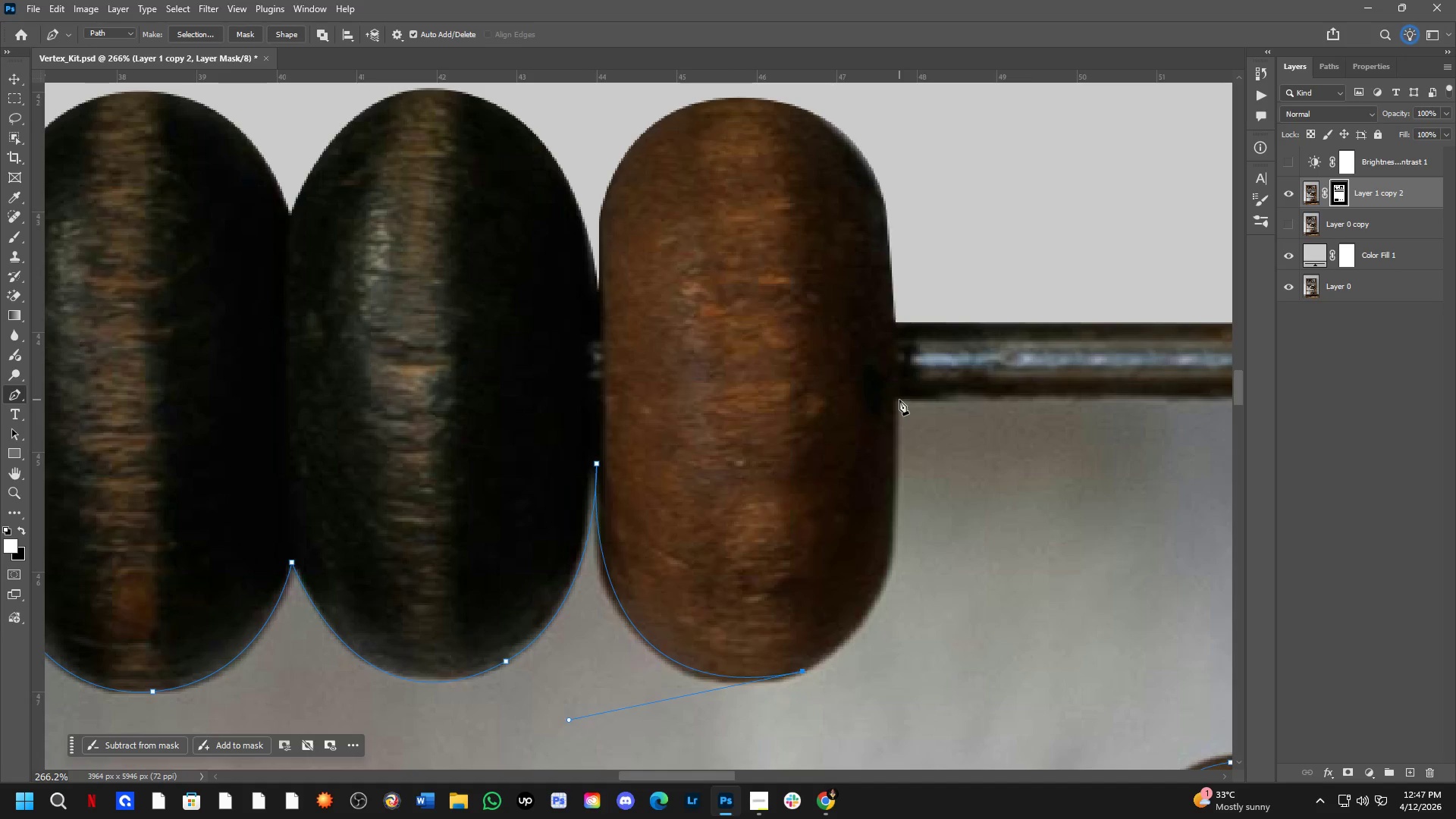 
left_click([899, 399])
 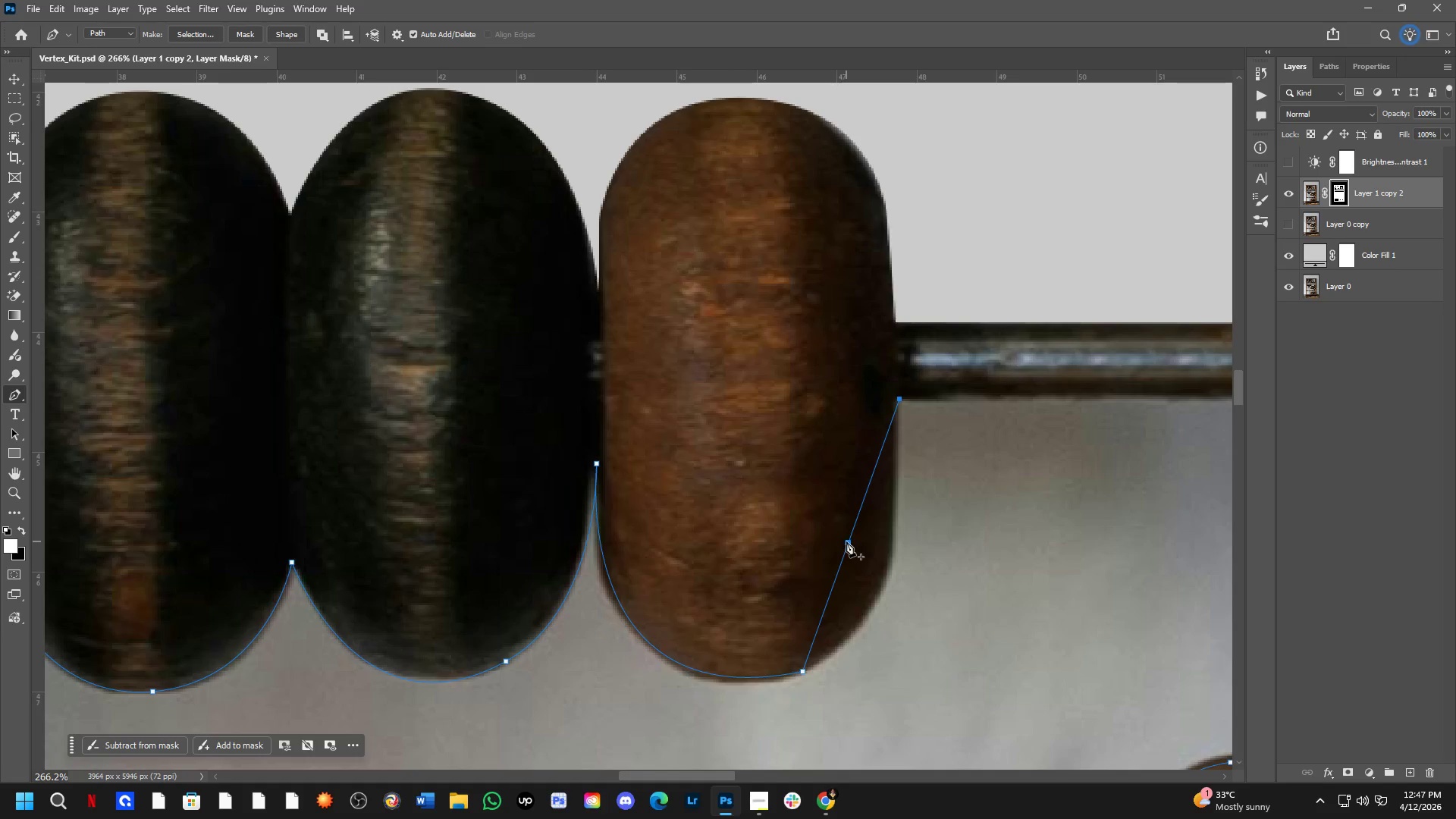 
left_click([846, 541])
 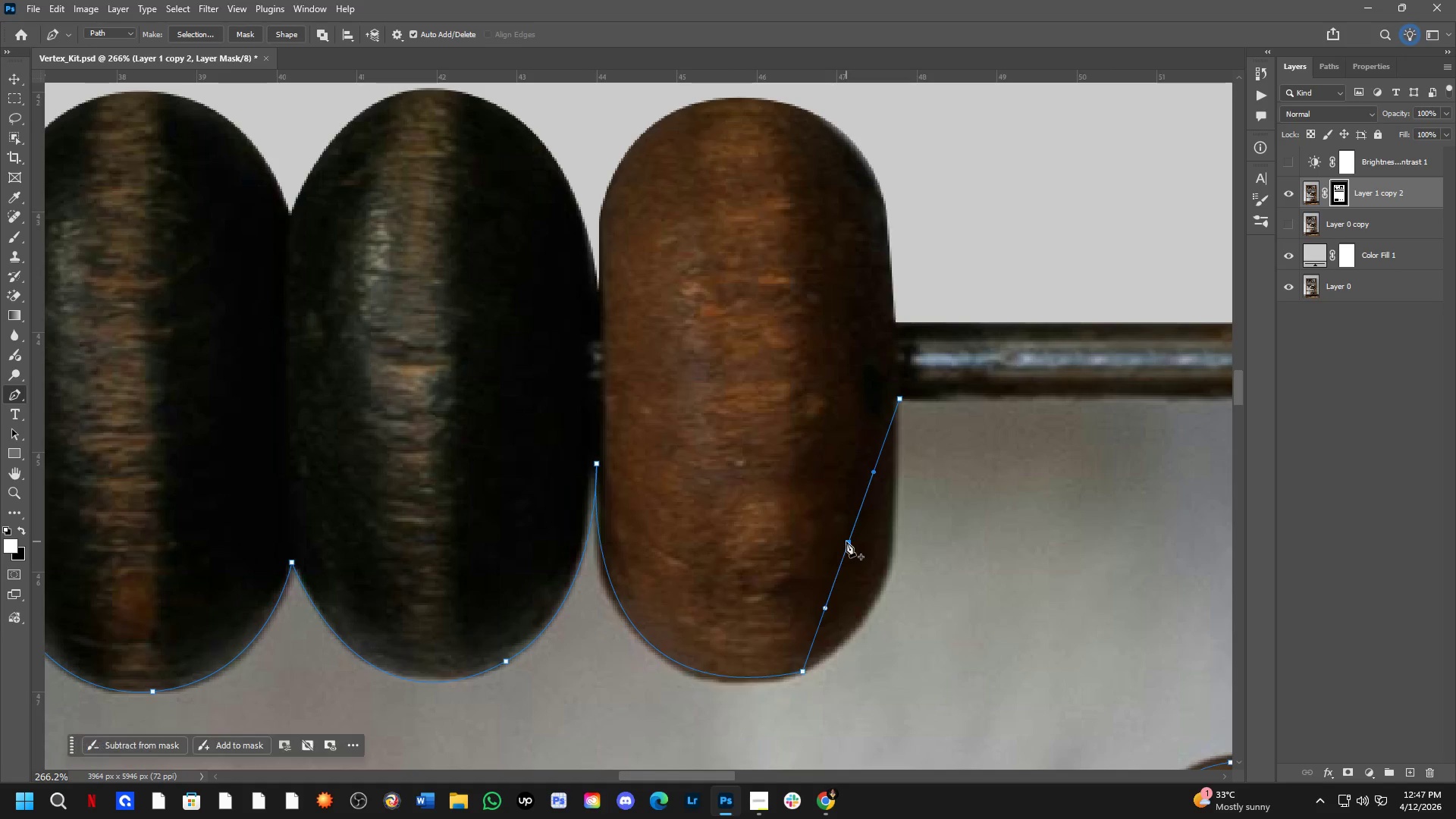 
hold_key(key=ControlLeft, duration=1.52)
left_click_drag(start_coordinate=[846, 541], to_coordinate=[883, 573])
 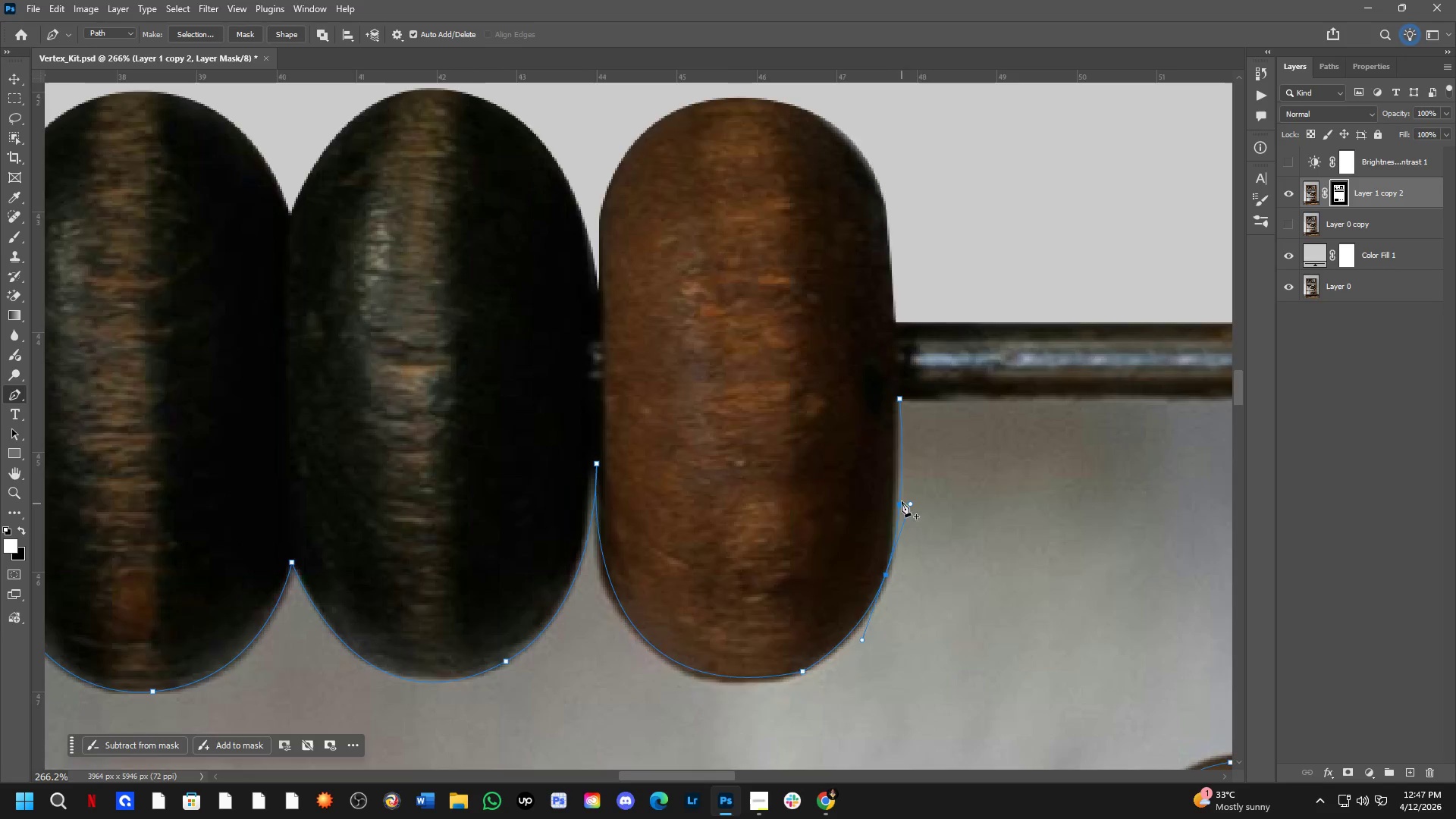 
scroll: coordinate [903, 476], scroll_direction: up, amount: 3.0
 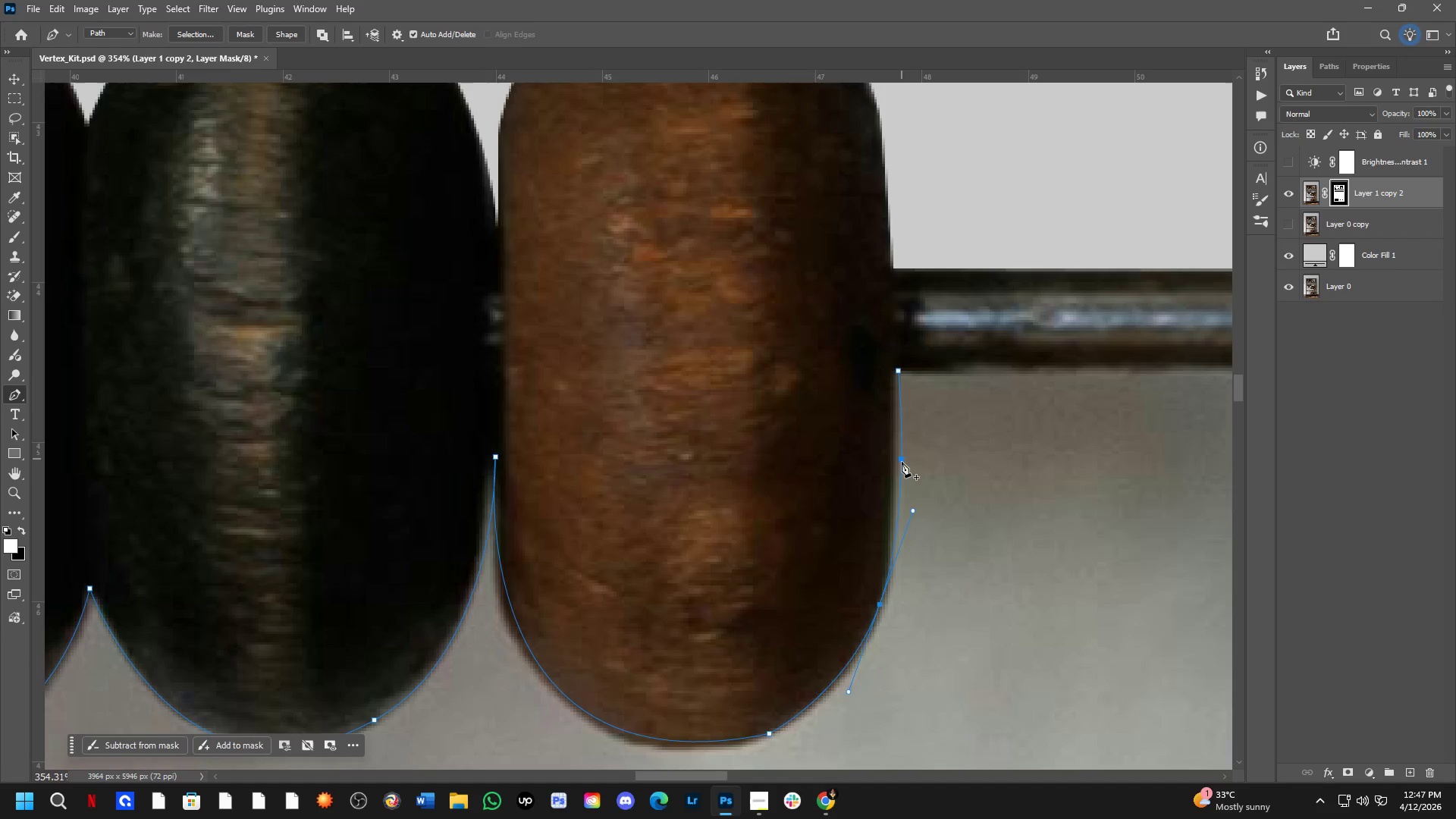 
left_click([899, 466])
 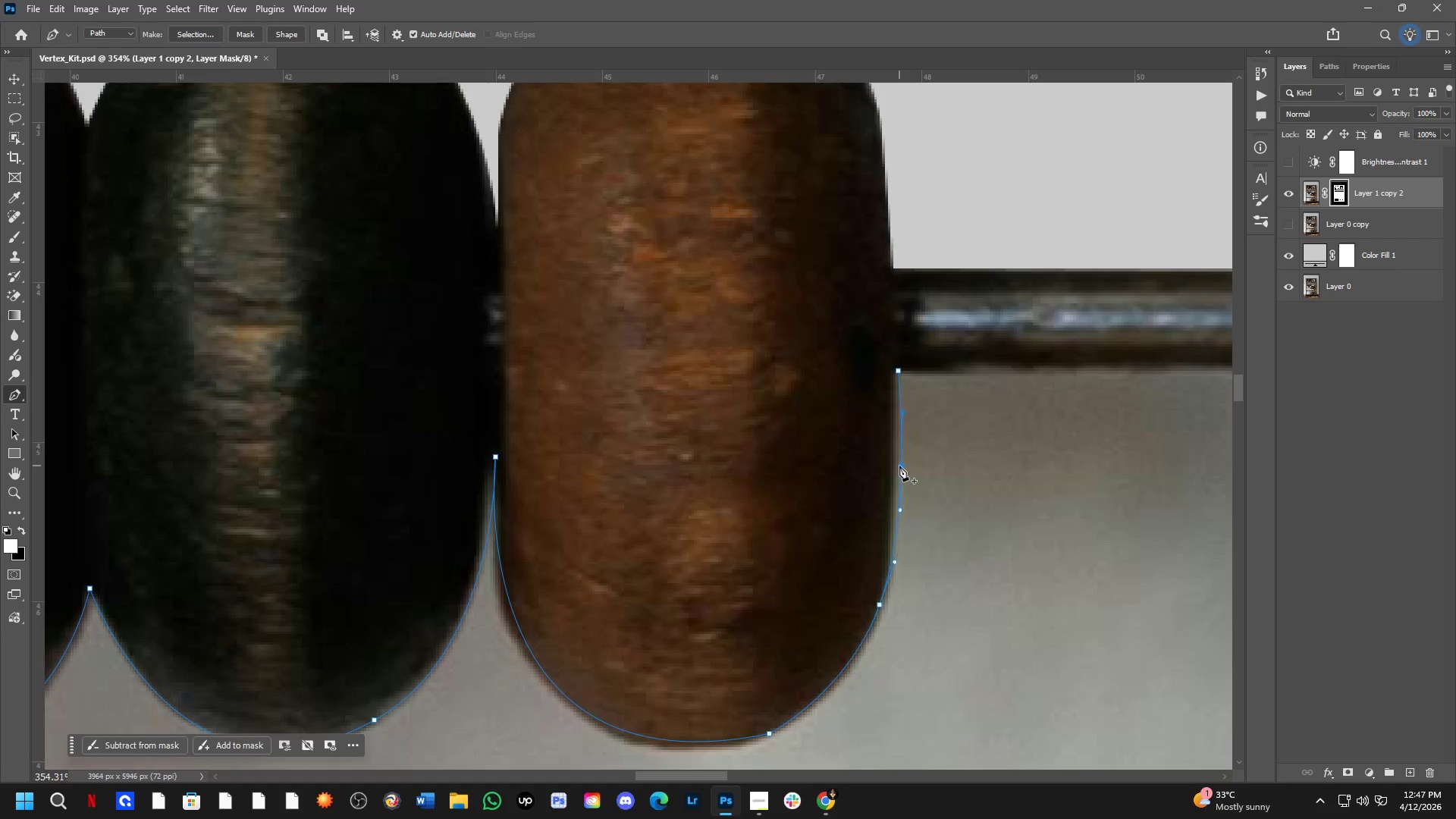 
hold_key(key=ControlLeft, duration=1.3)
left_click_drag(start_coordinate=[899, 466], to_coordinate=[891, 471])
 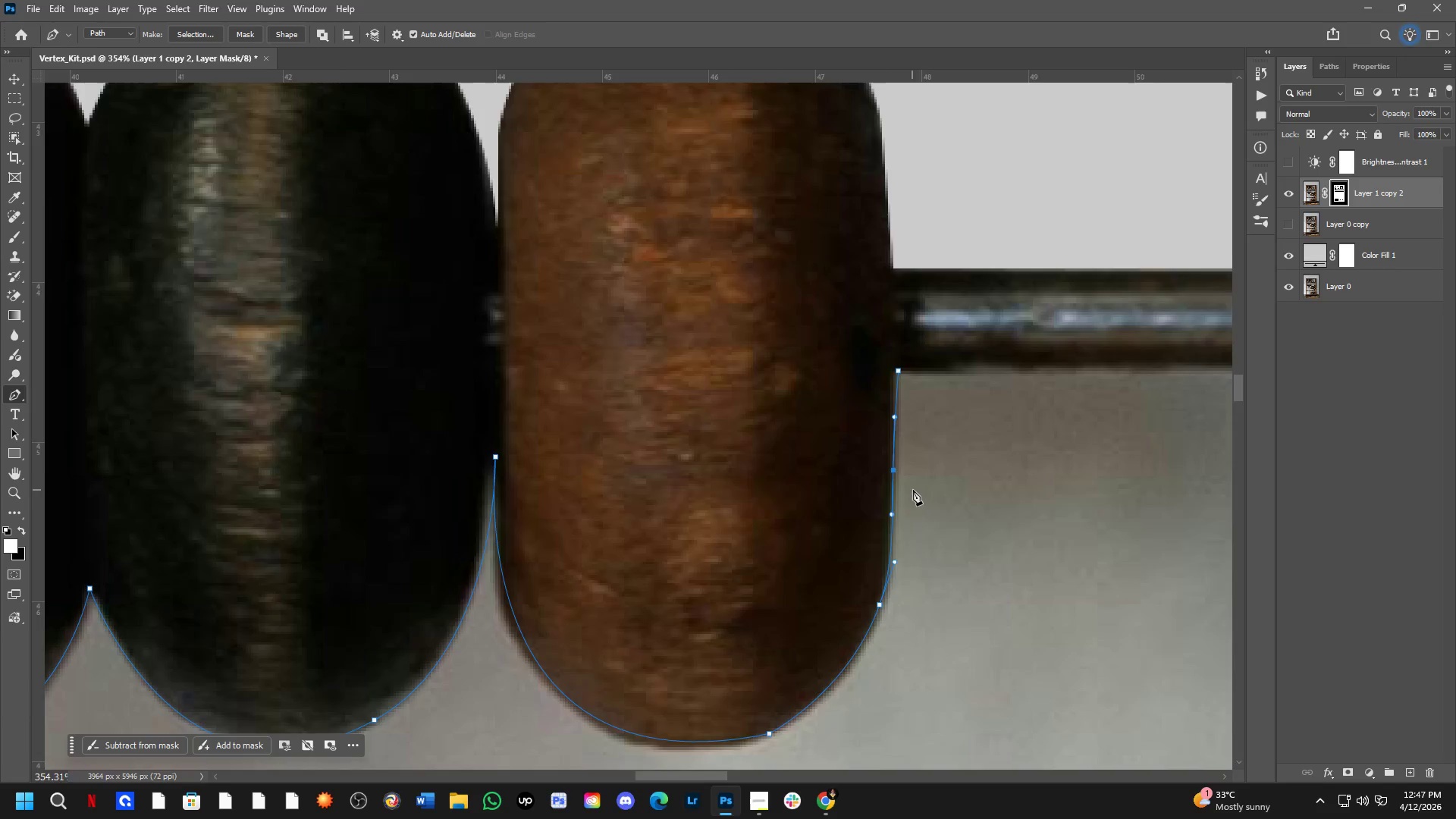 
hold_key(key=Space, duration=0.61)
 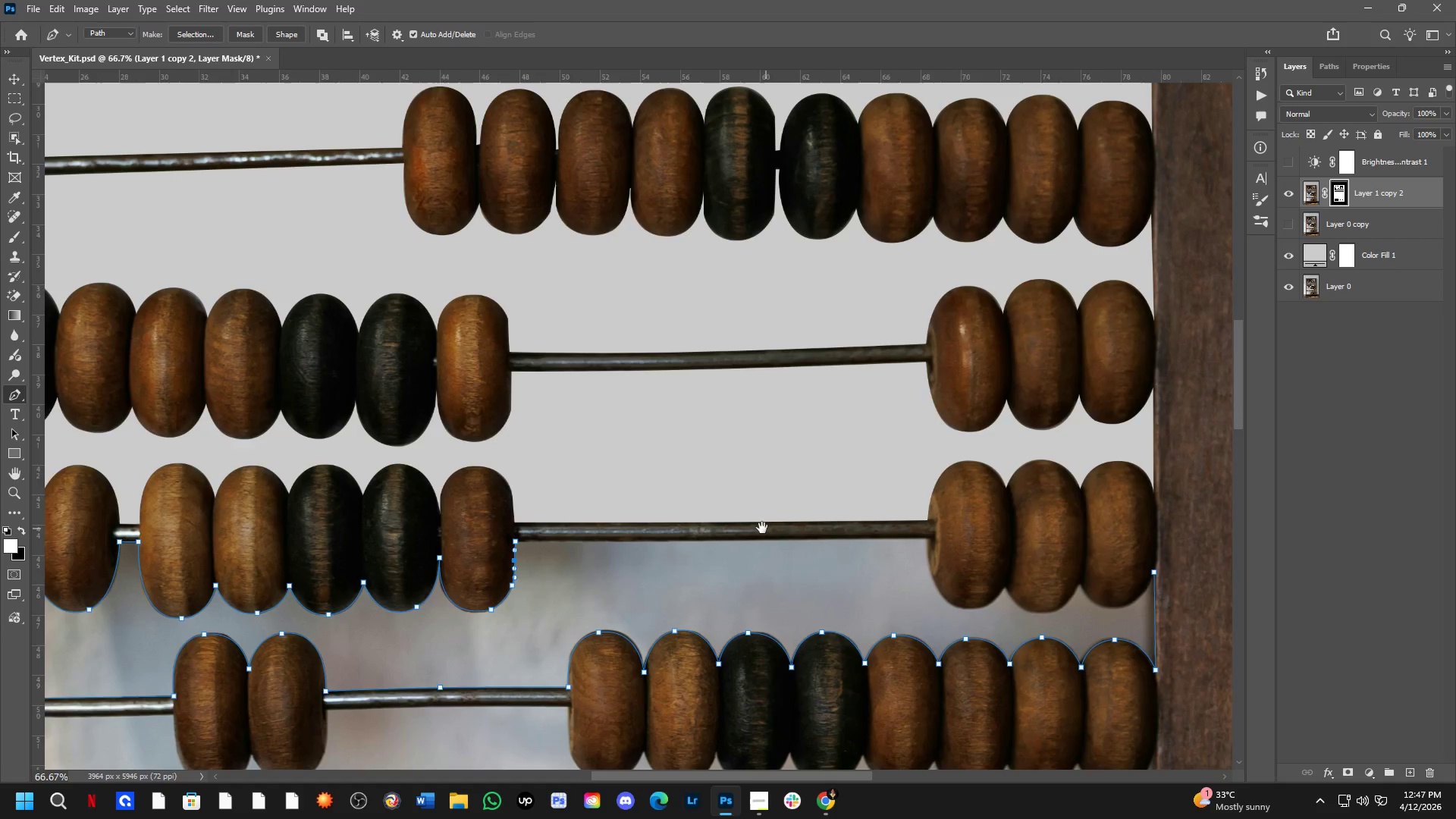 
left_click_drag(start_coordinate=[1044, 470], to_coordinate=[593, 571])
 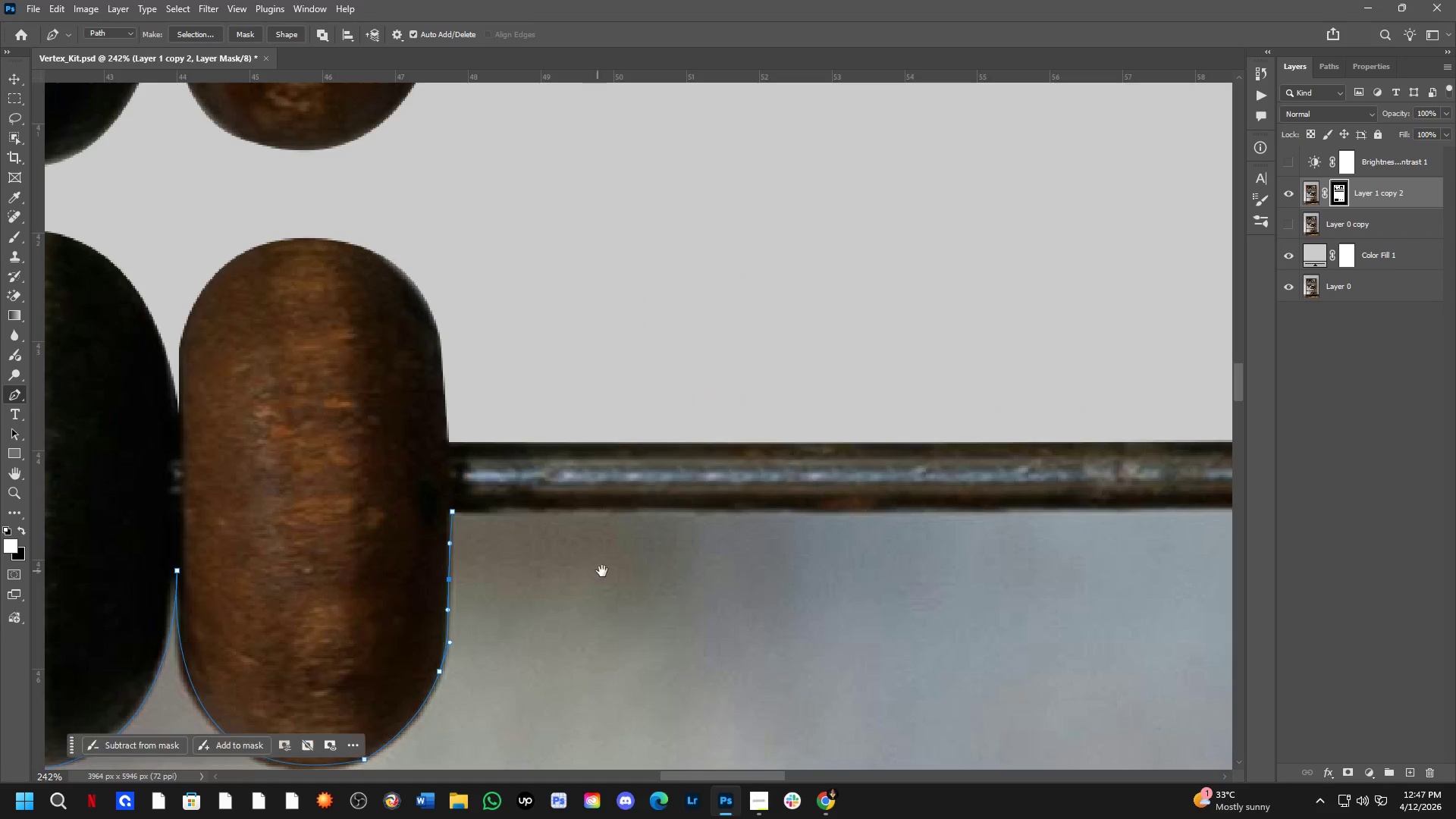 
scroll: coordinate [915, 498], scroll_direction: down, amount: 4.0
 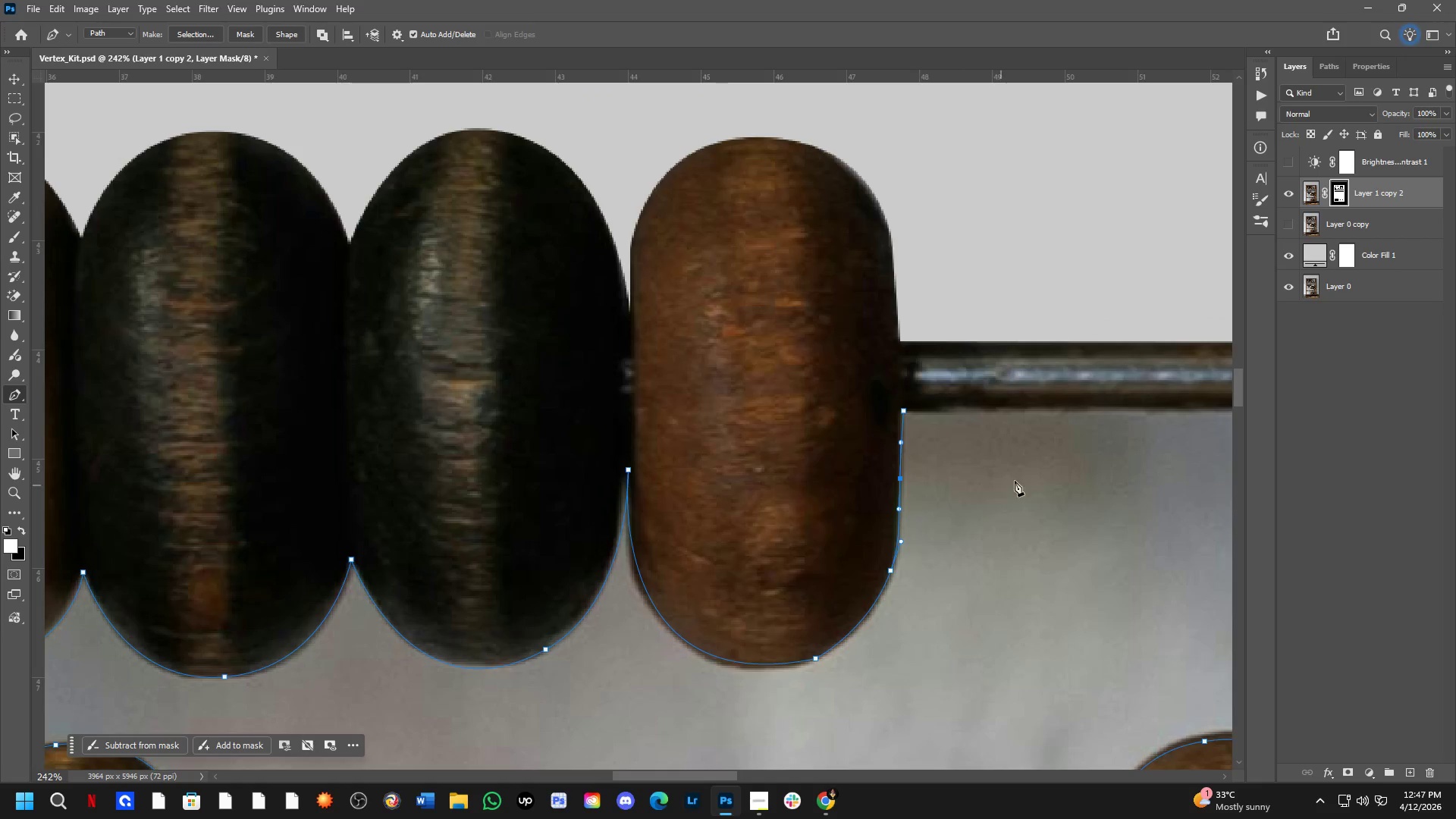 
hold_key(key=Space, duration=0.8)
 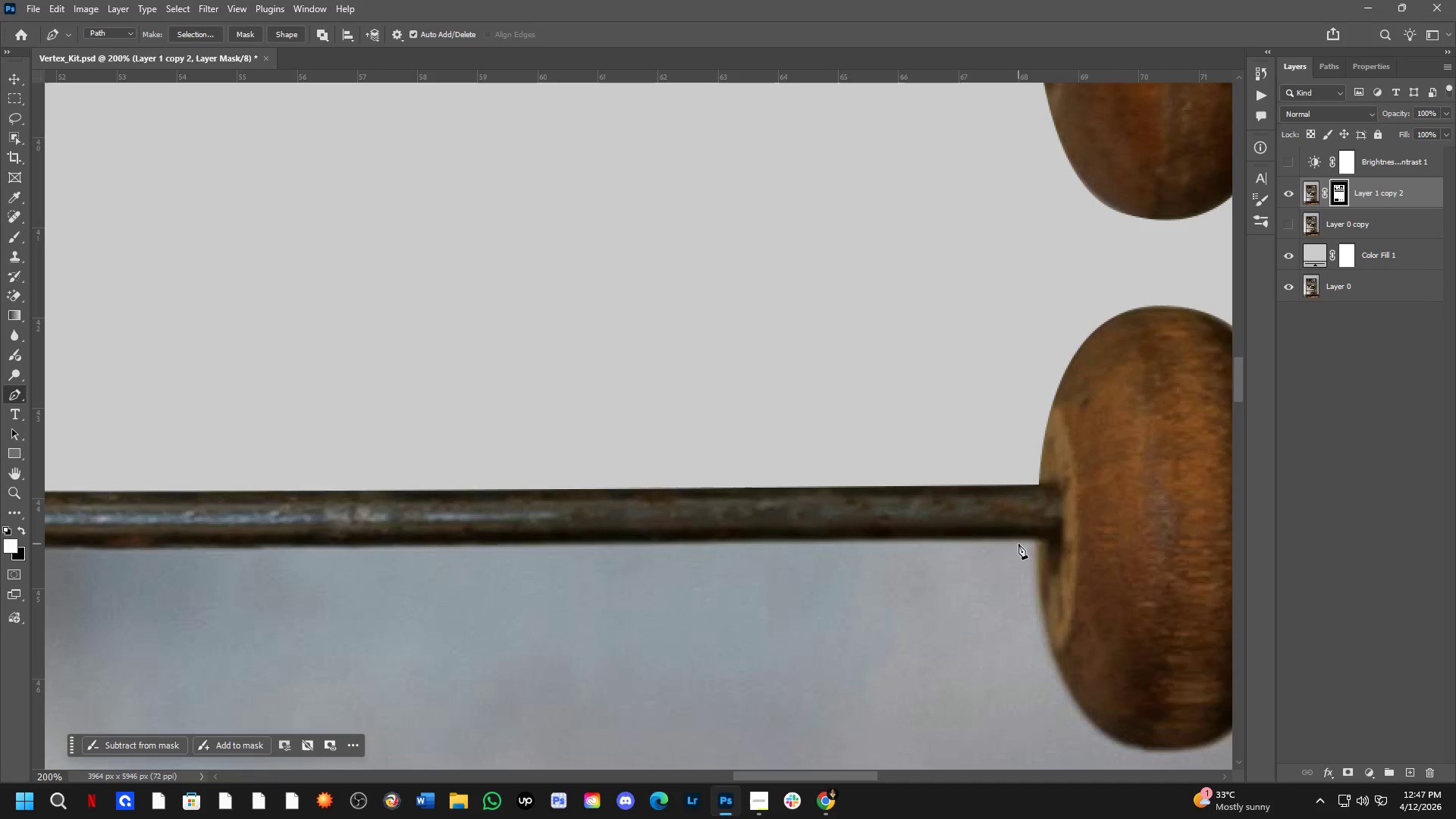 
key(Shift+ShiftLeft)
 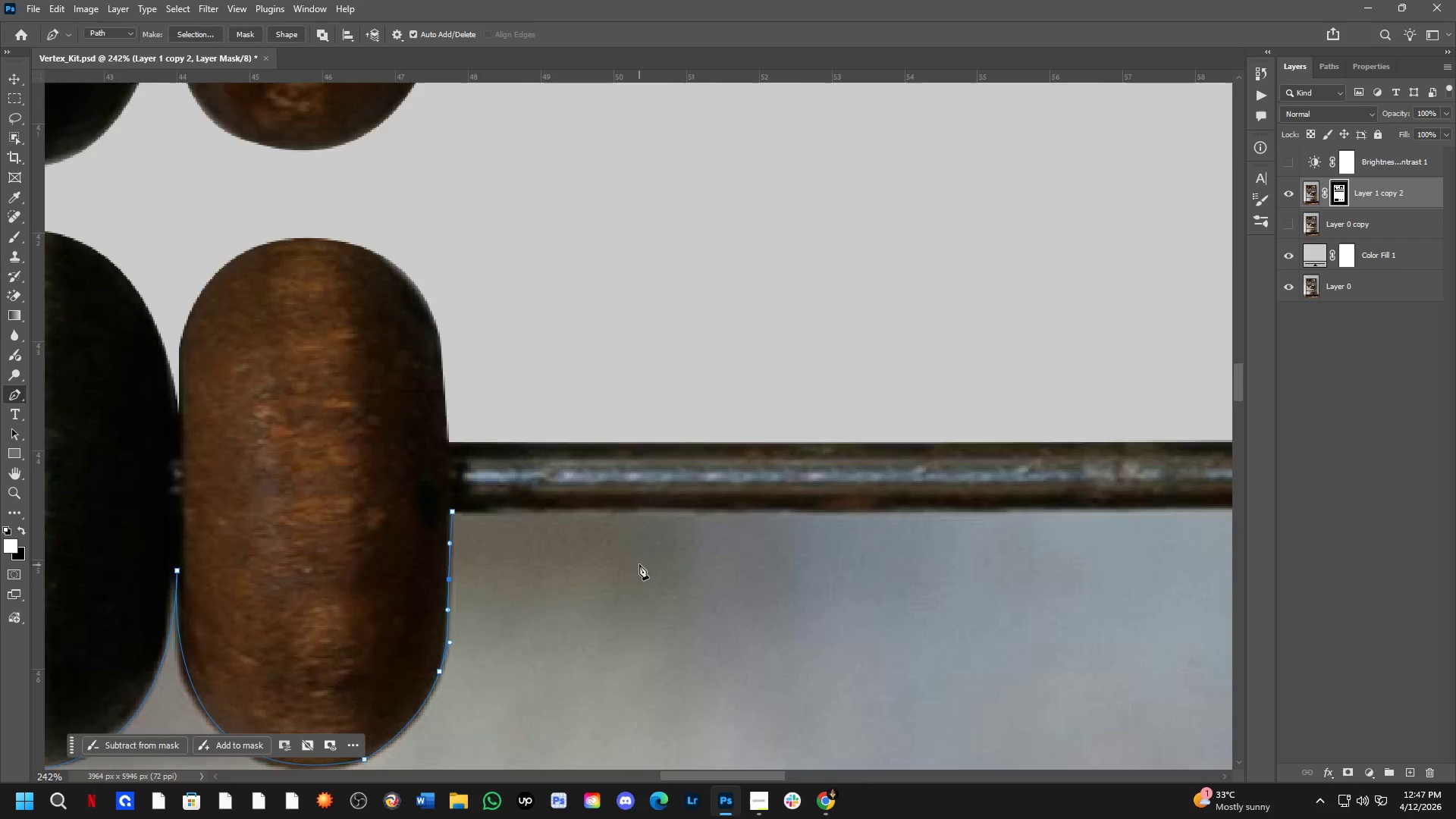 
left_click_drag(start_coordinate=[840, 536], to_coordinate=[760, 528])
 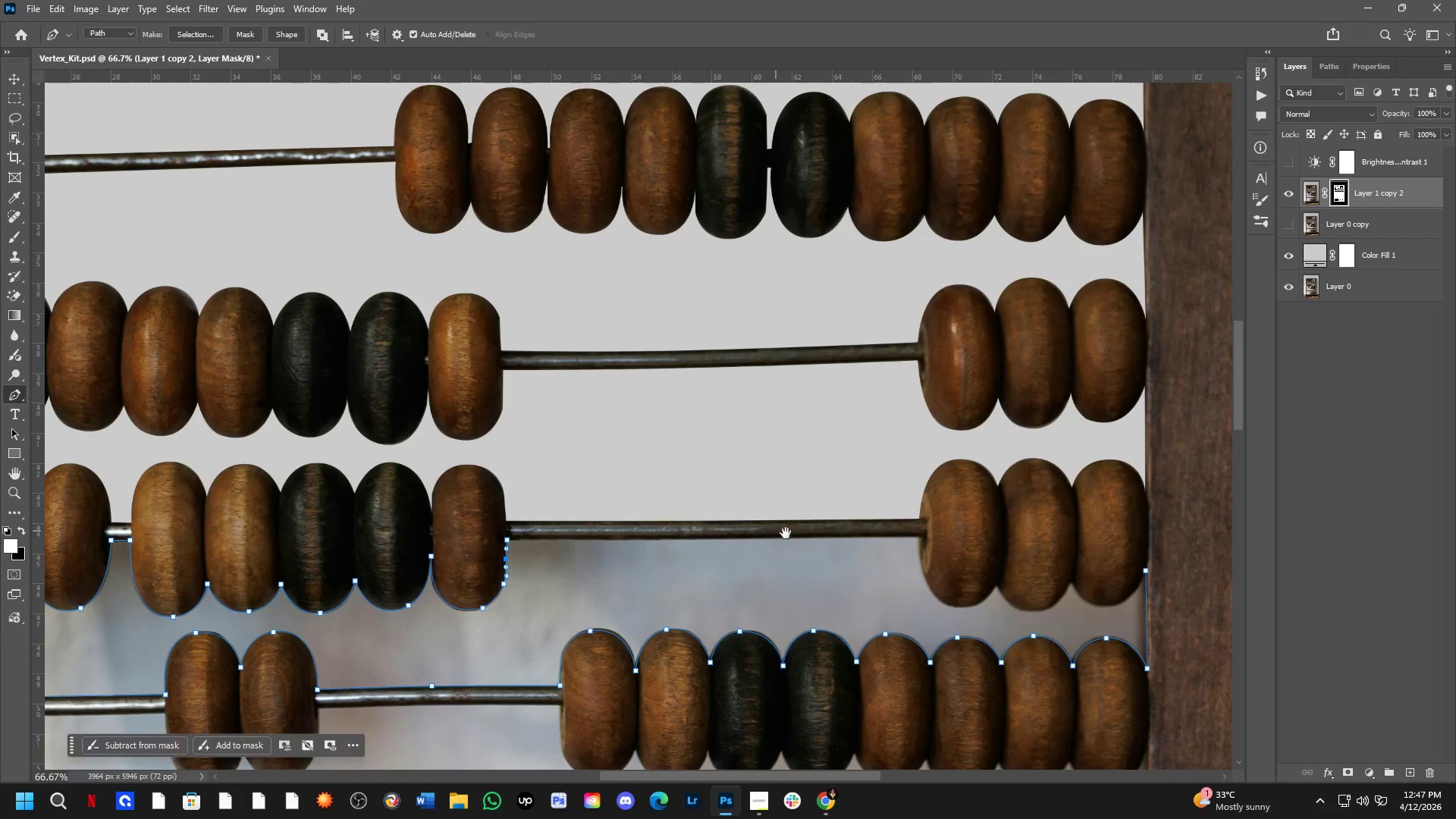 
scroll: coordinate [639, 563], scroll_direction: down, amount: 3.0
 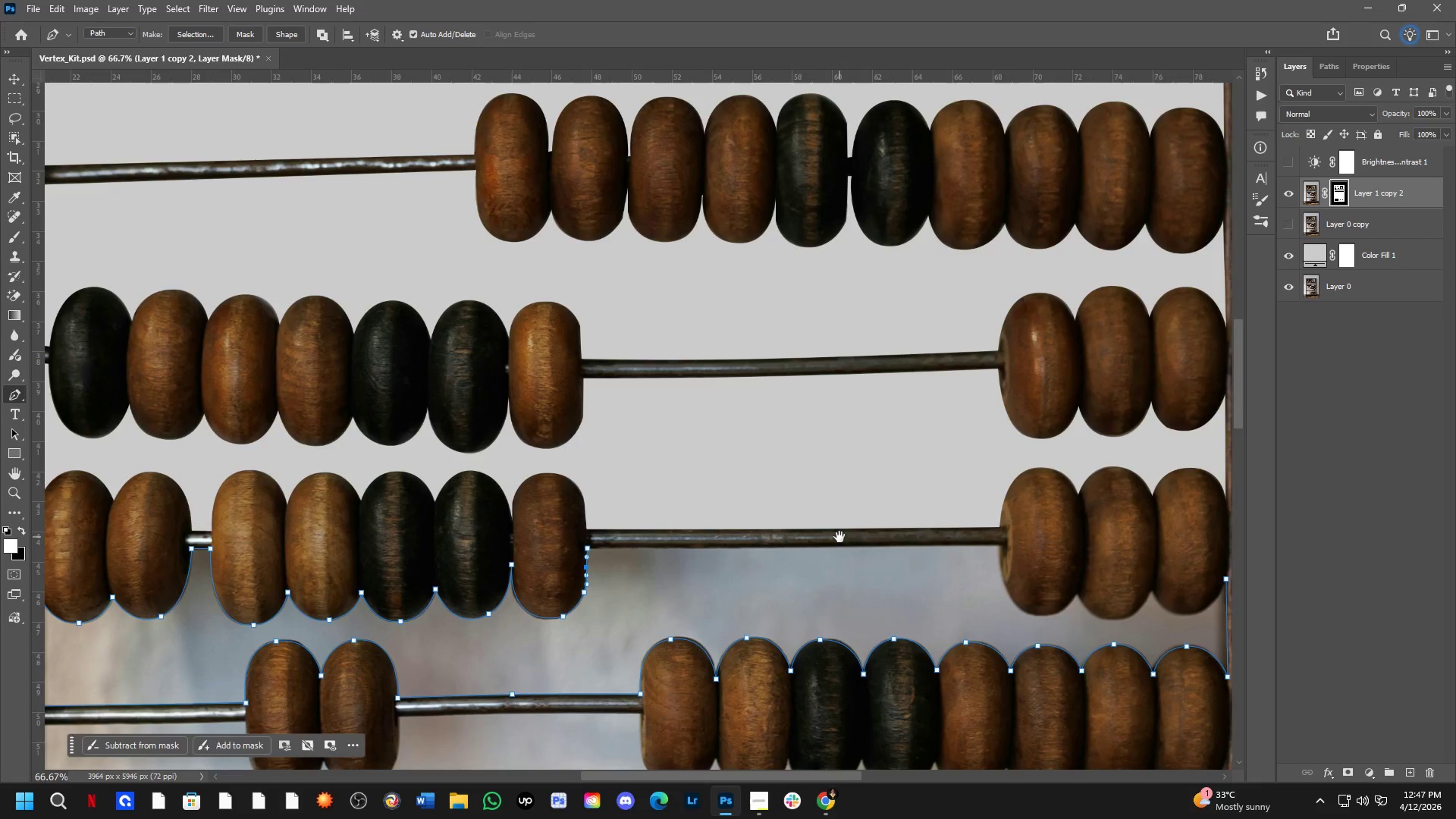 
key(Shift+ShiftLeft)
 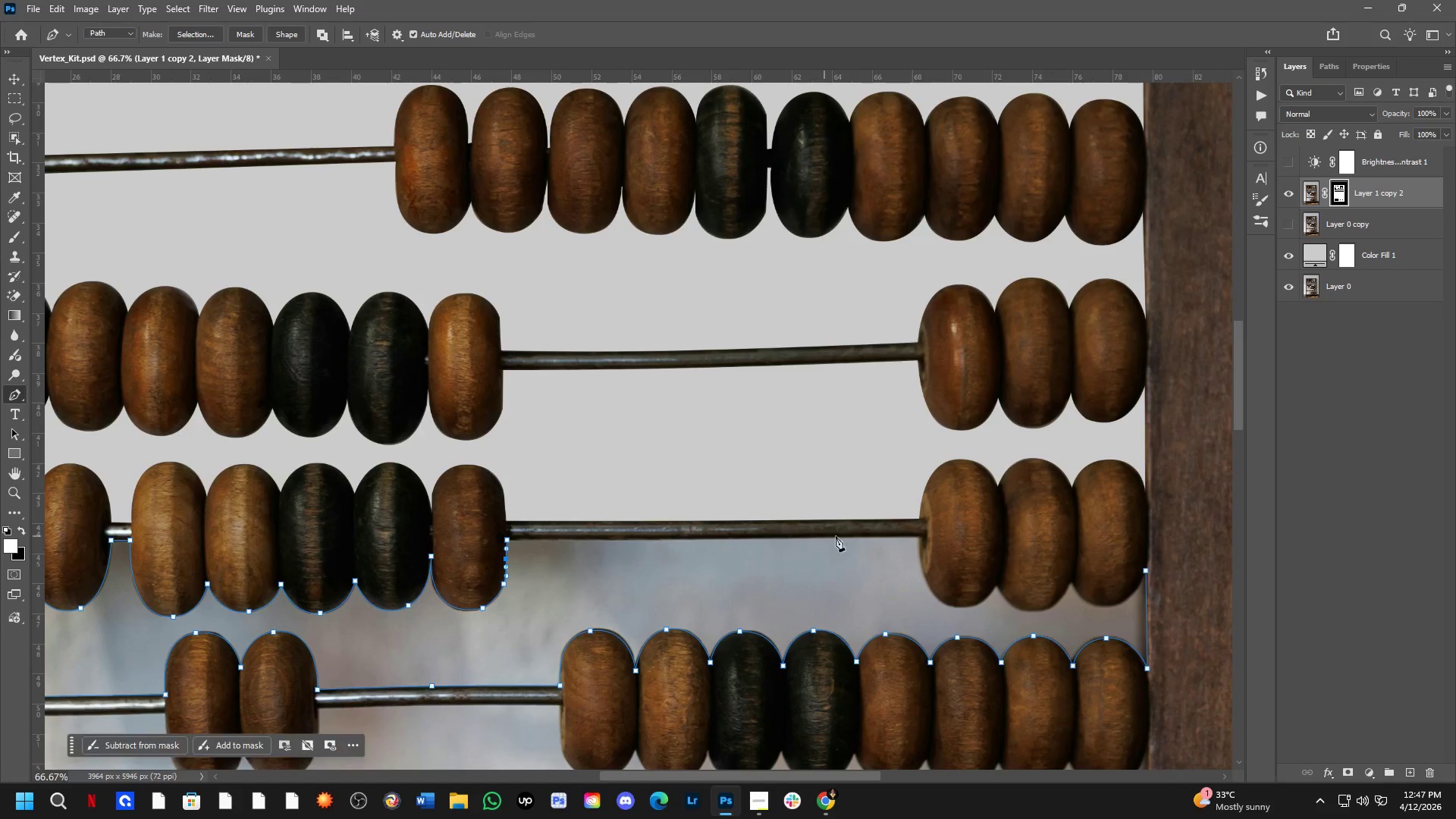 
scroll: coordinate [868, 536], scroll_direction: up, amount: 2.0
 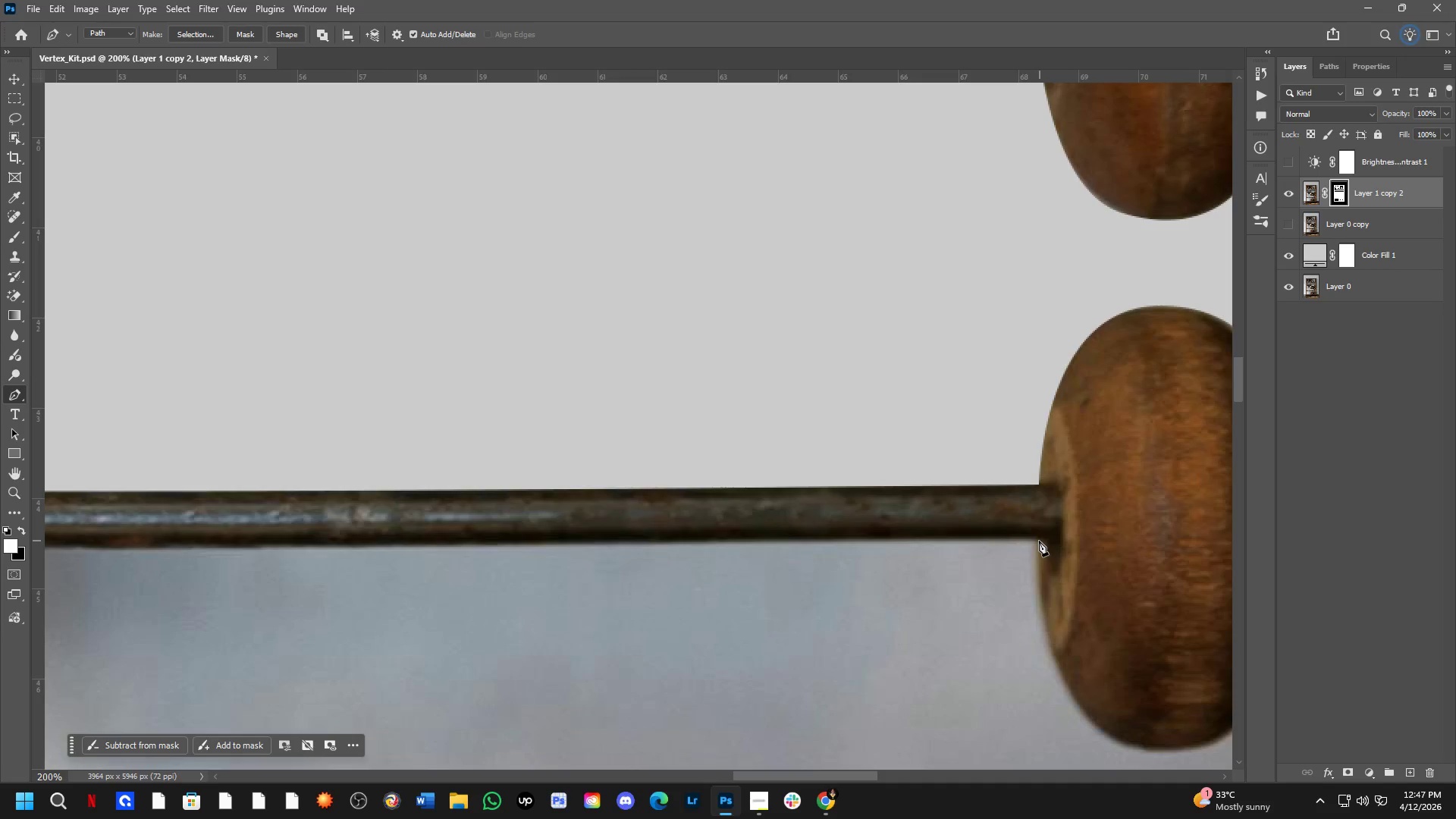 
left_click([1034, 540])
 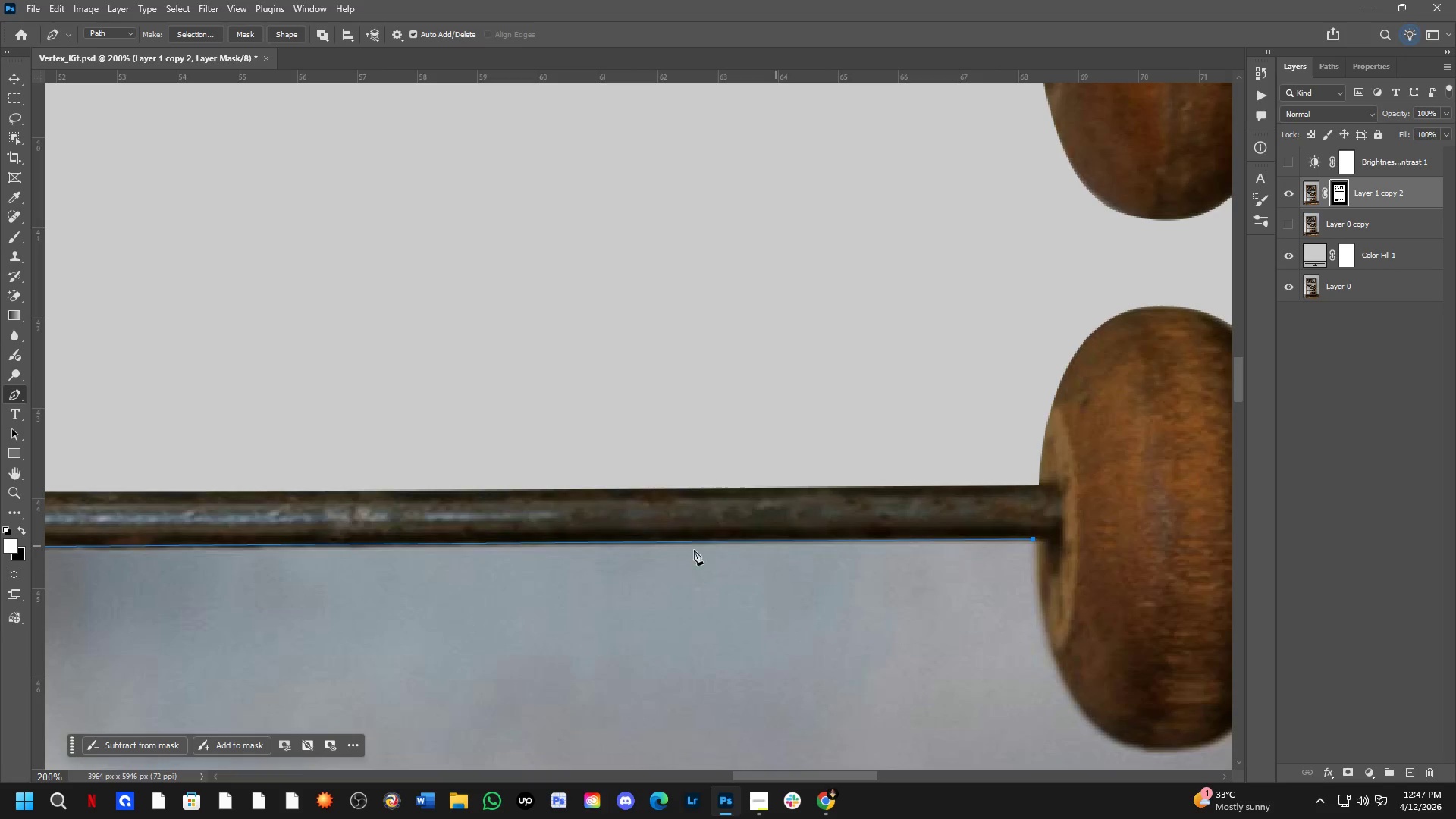 
hold_key(key=Space, duration=0.7)
 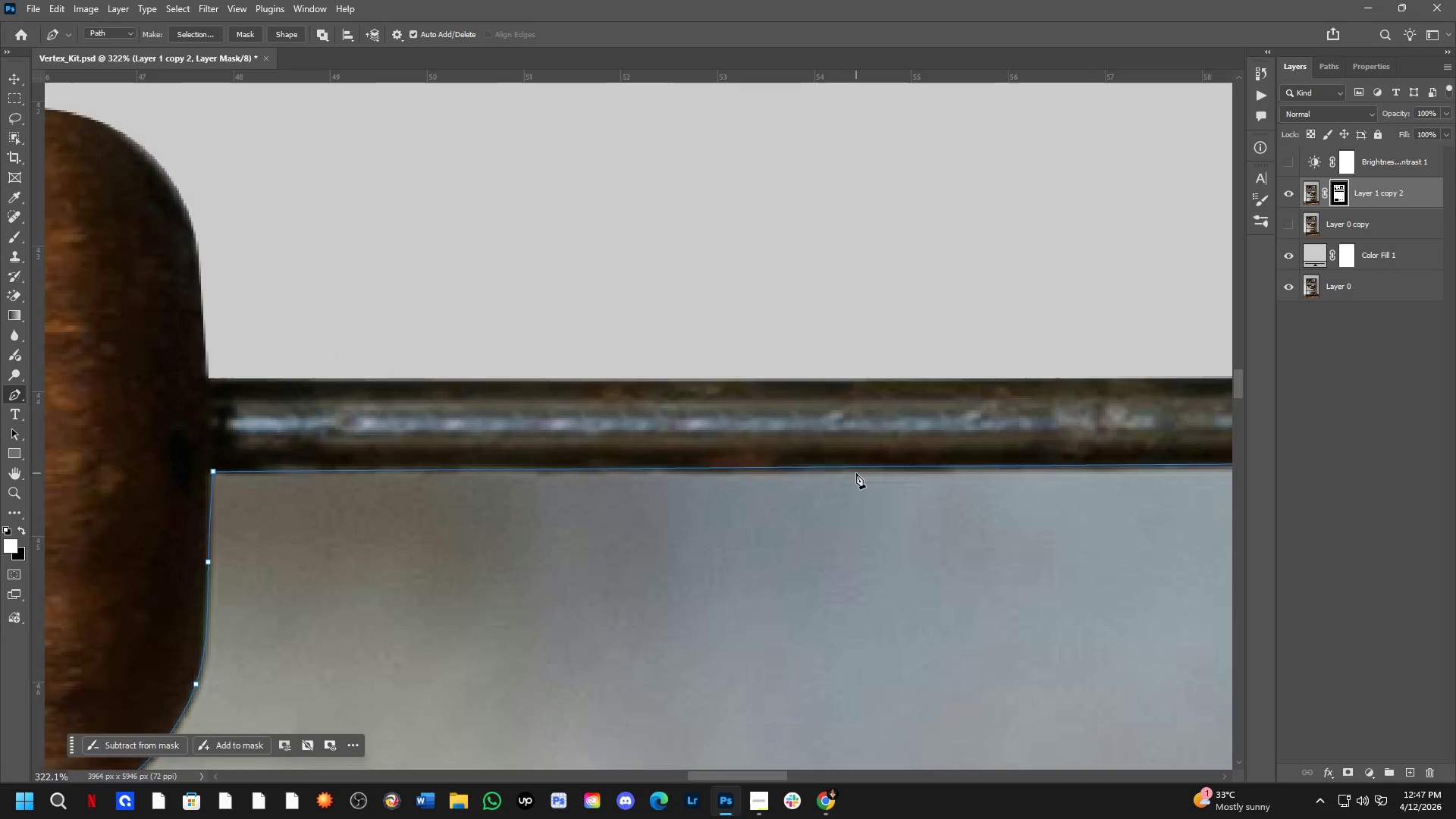 
left_click_drag(start_coordinate=[473, 545], to_coordinate=[1150, 465])
 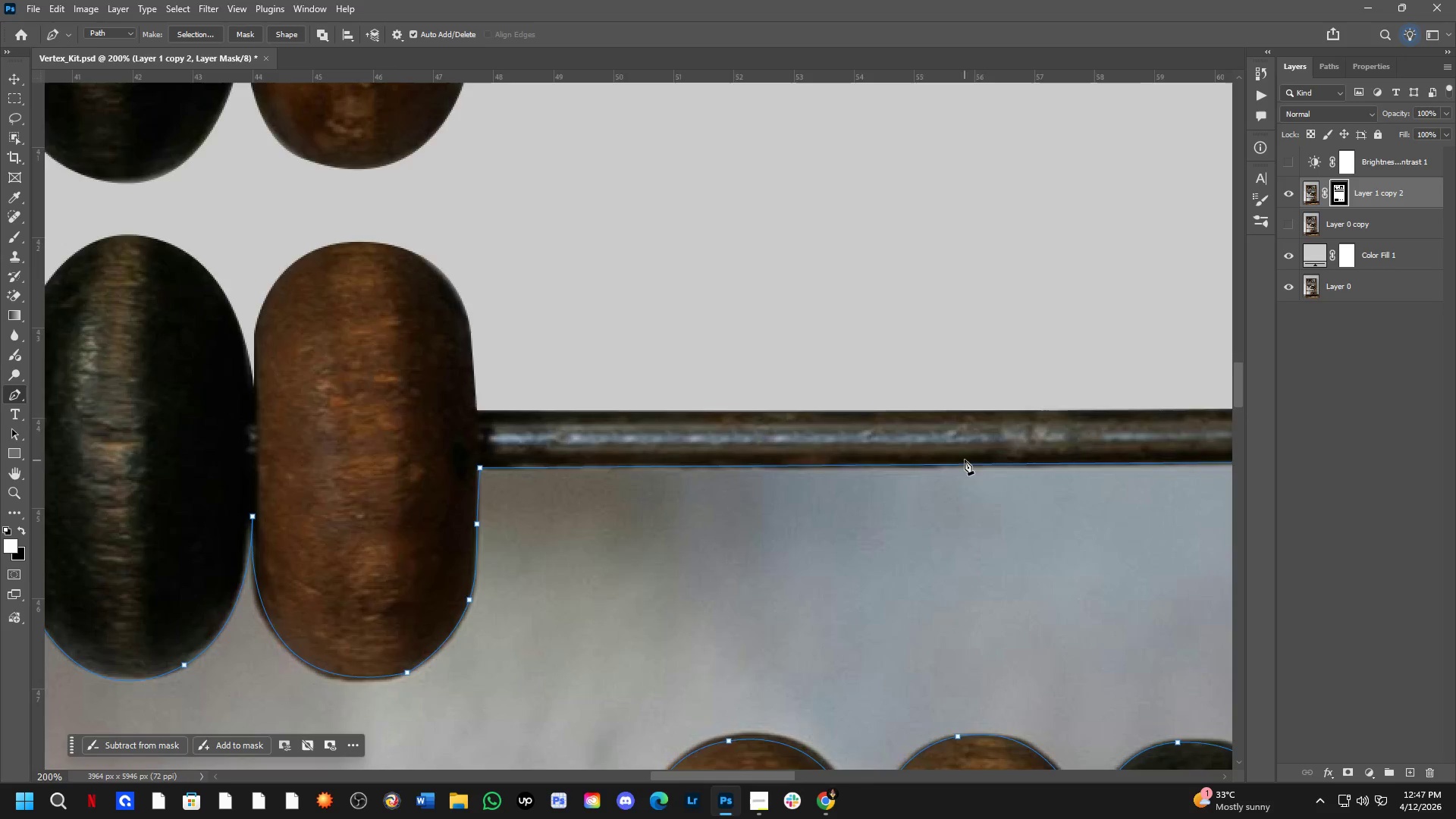 
scroll: coordinate [856, 473], scroll_direction: up, amount: 6.0
 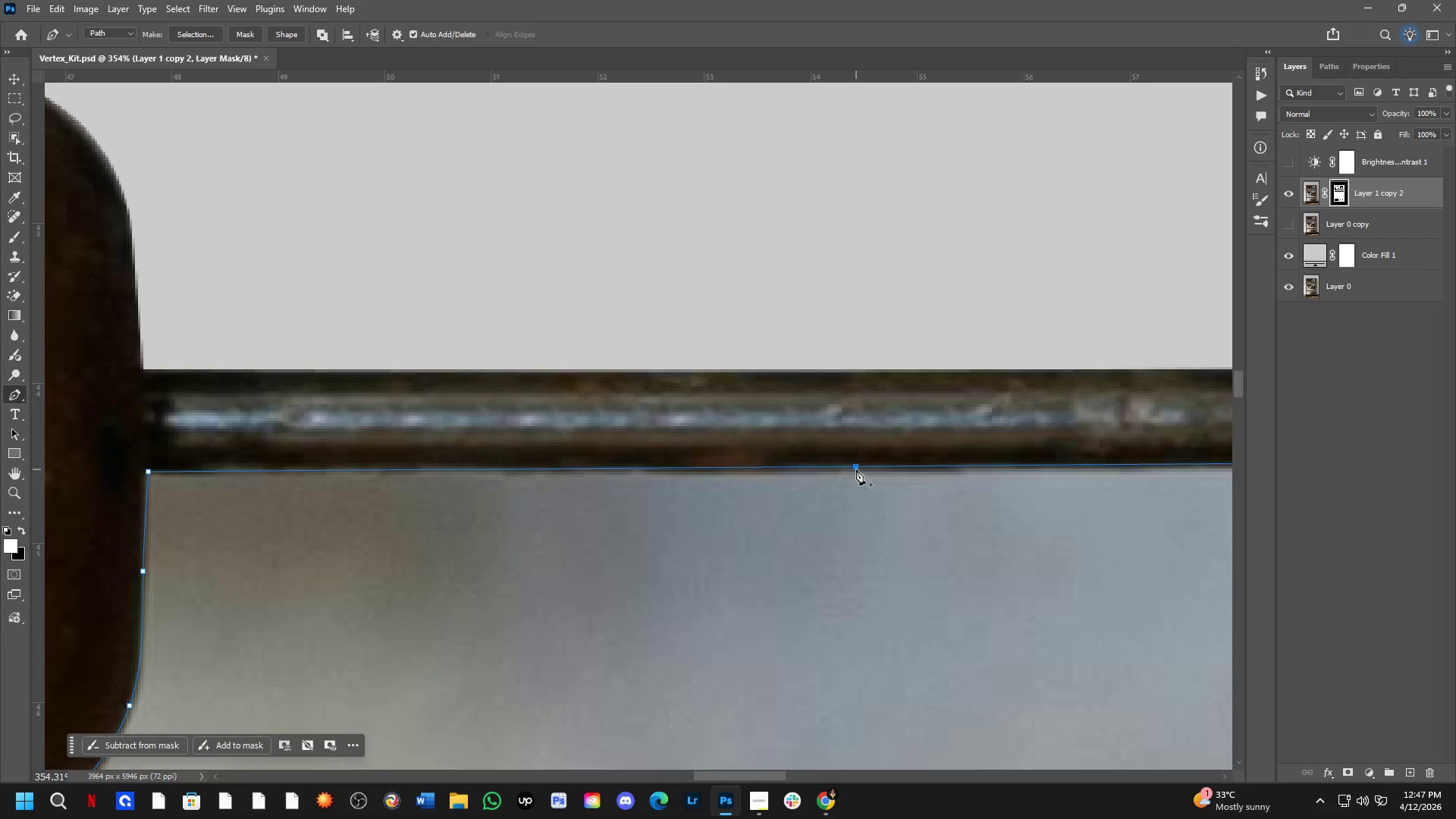 
left_click([856, 469])
 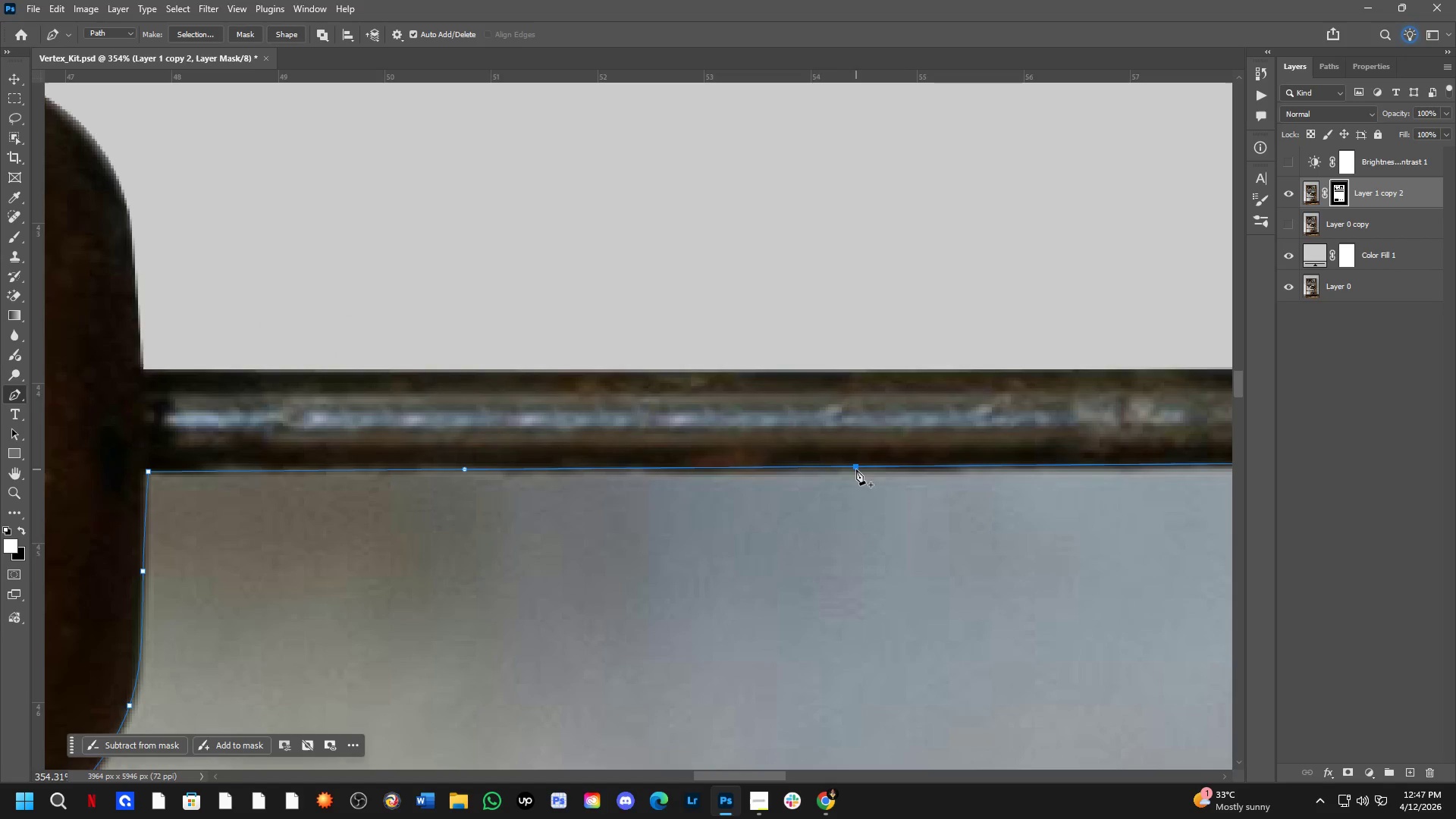 
hold_key(key=ControlLeft, duration=1.09)
left_click_drag(start_coordinate=[855, 465], to_coordinate=[849, 469])
 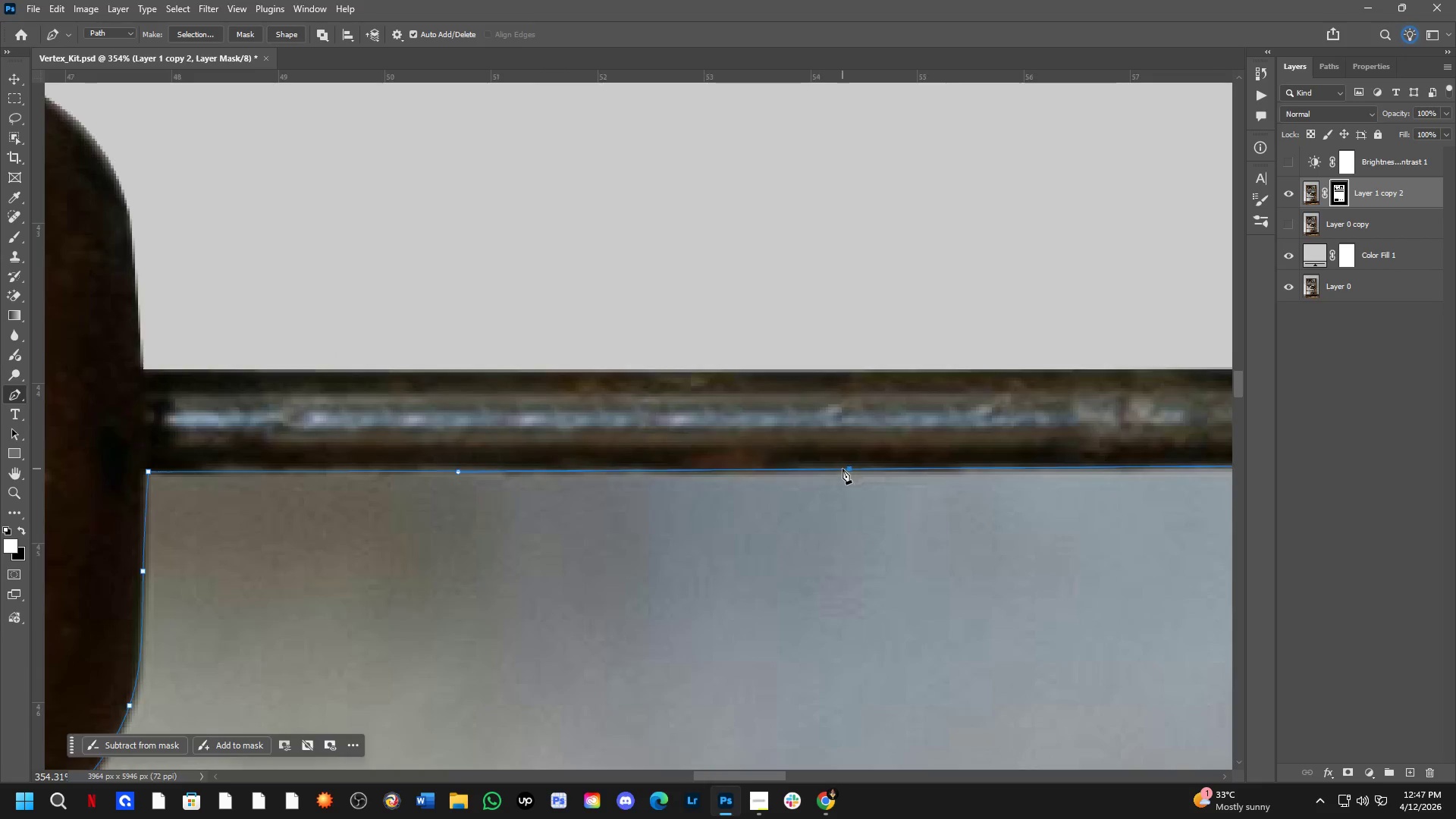 
key(Shift+ShiftLeft)
 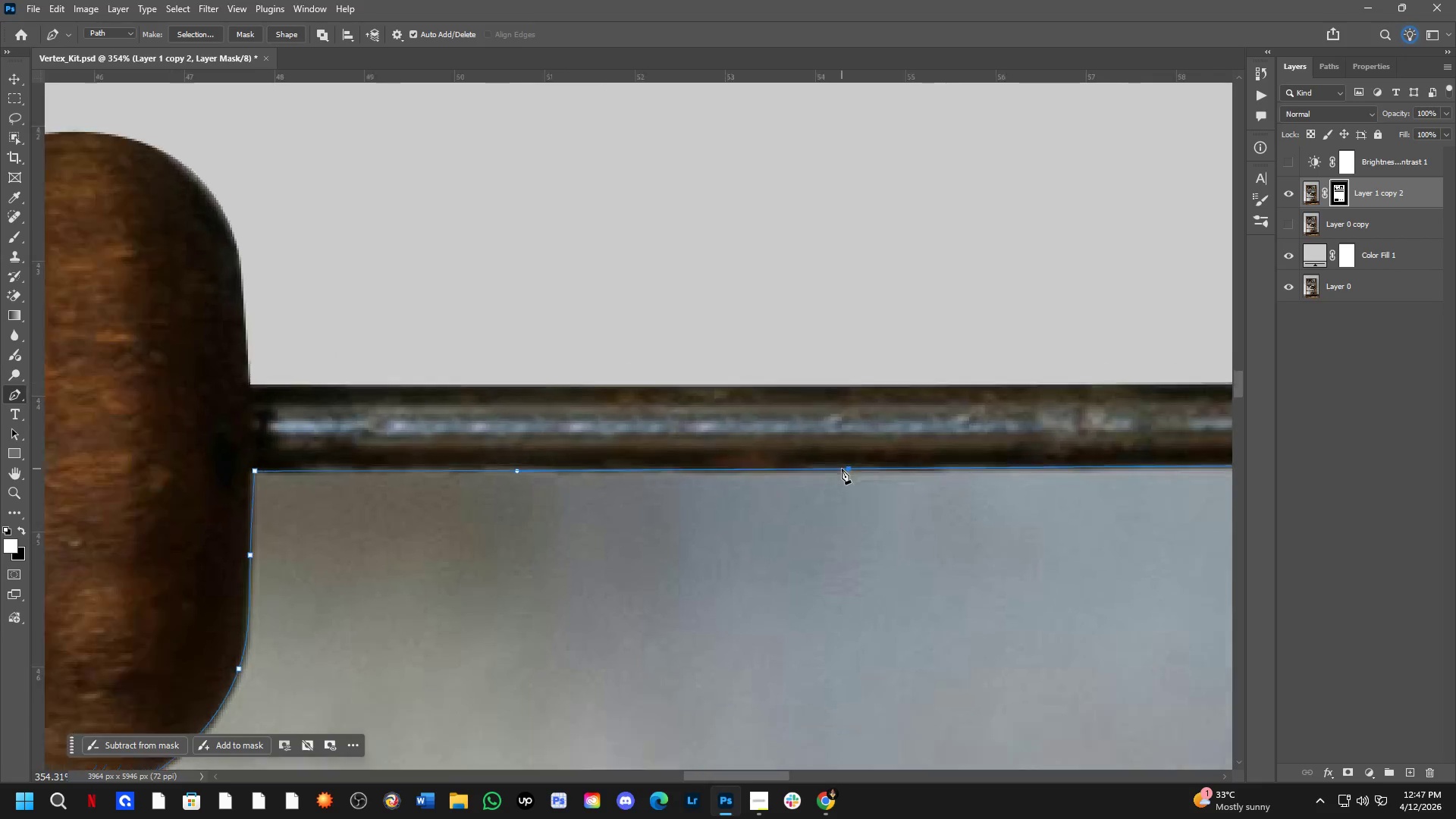 
hold_key(key=Space, duration=0.78)
 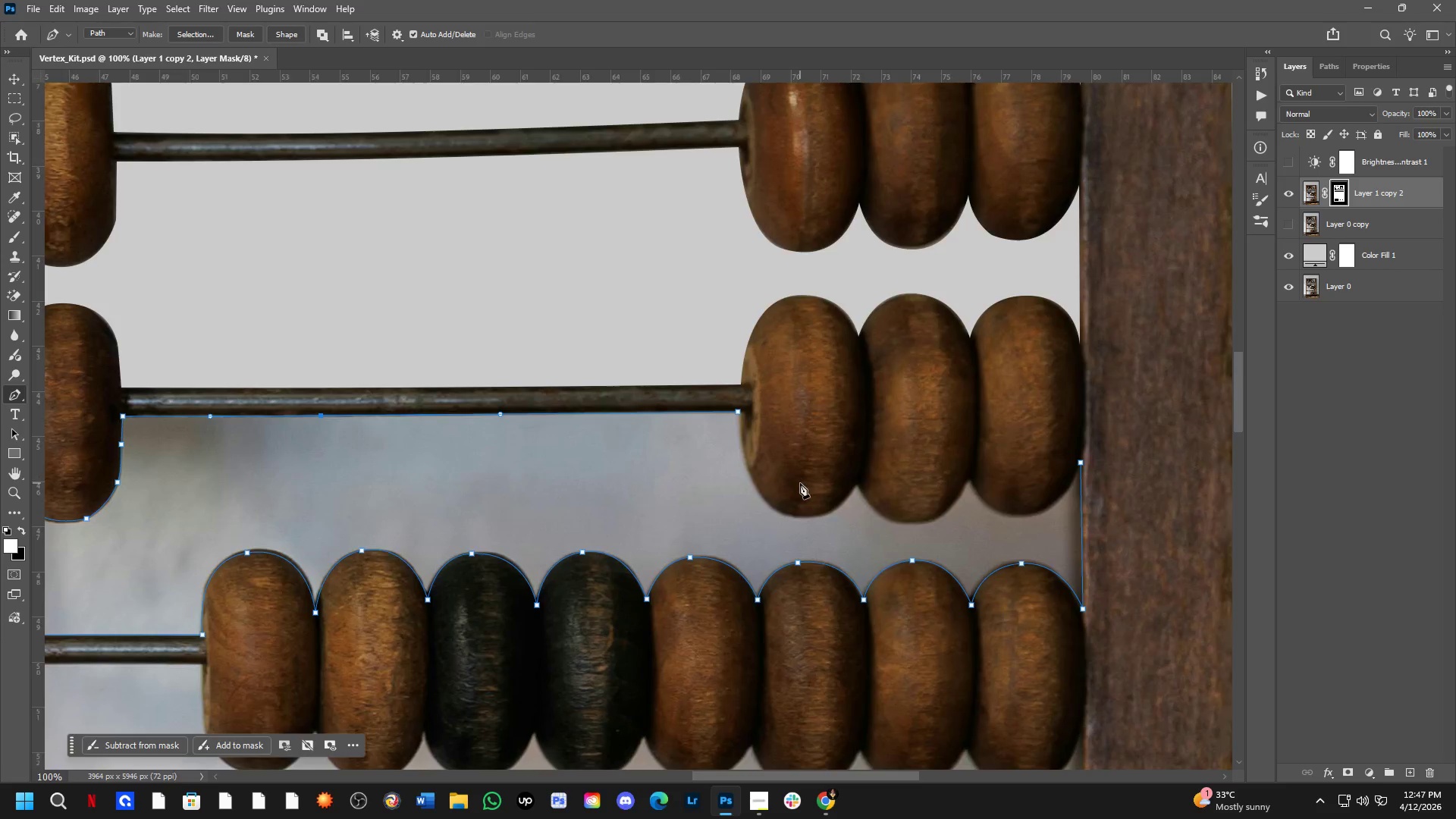 
left_click_drag(start_coordinate=[973, 531], to_coordinate=[535, 477])
 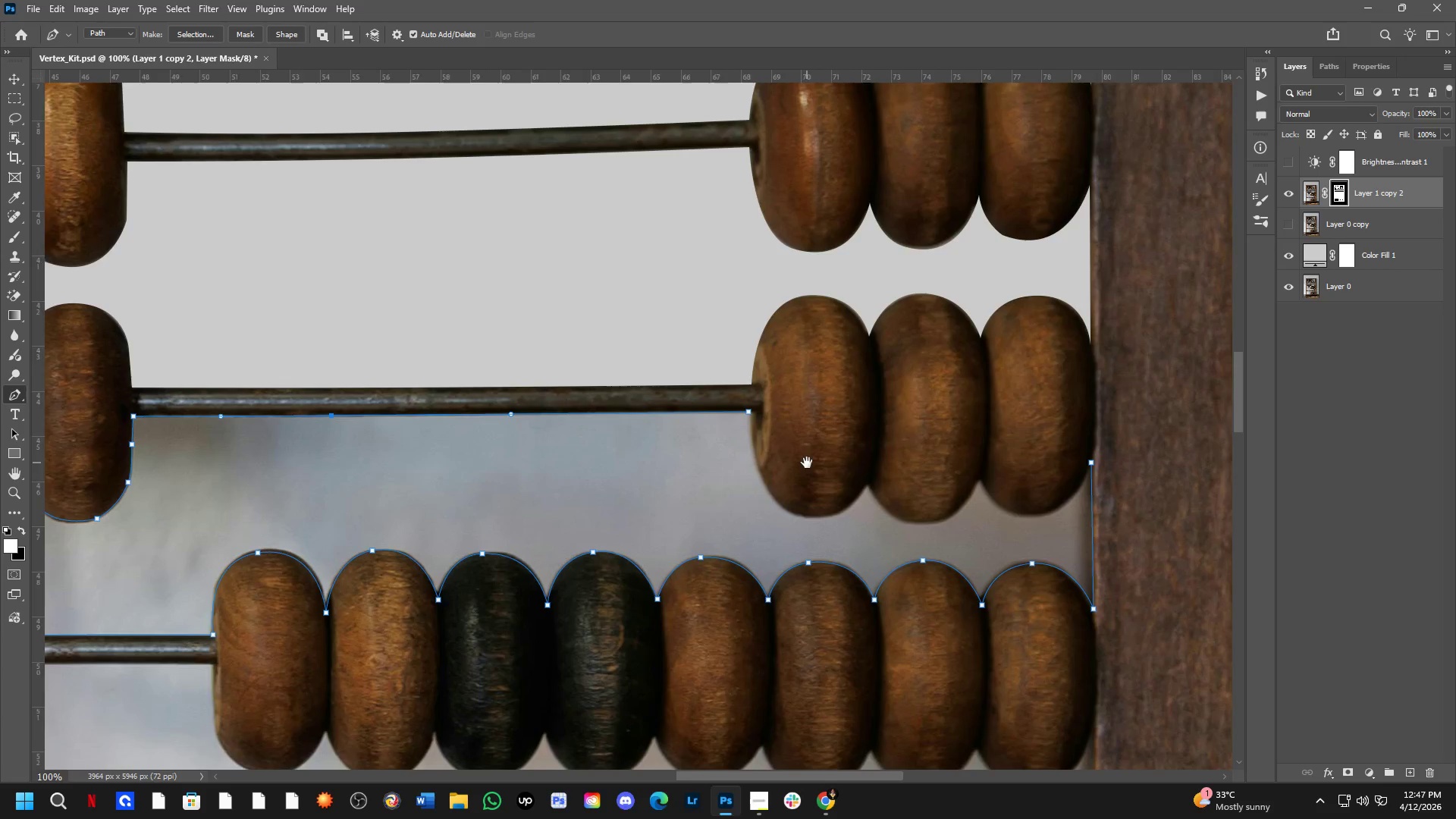 
scroll: coordinate [842, 469], scroll_direction: down, amount: 3.0
 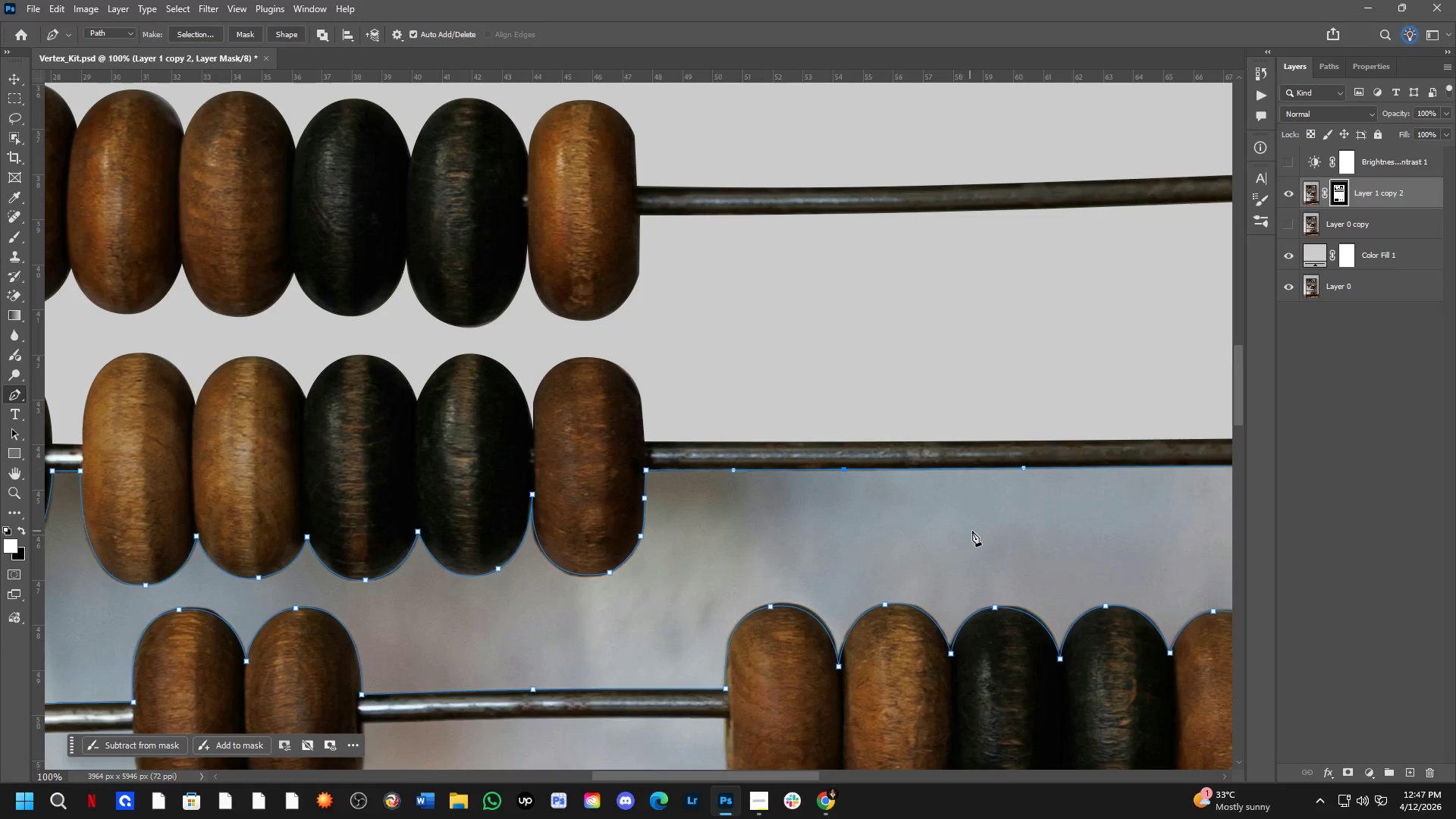 
key(Shift+ShiftLeft)
 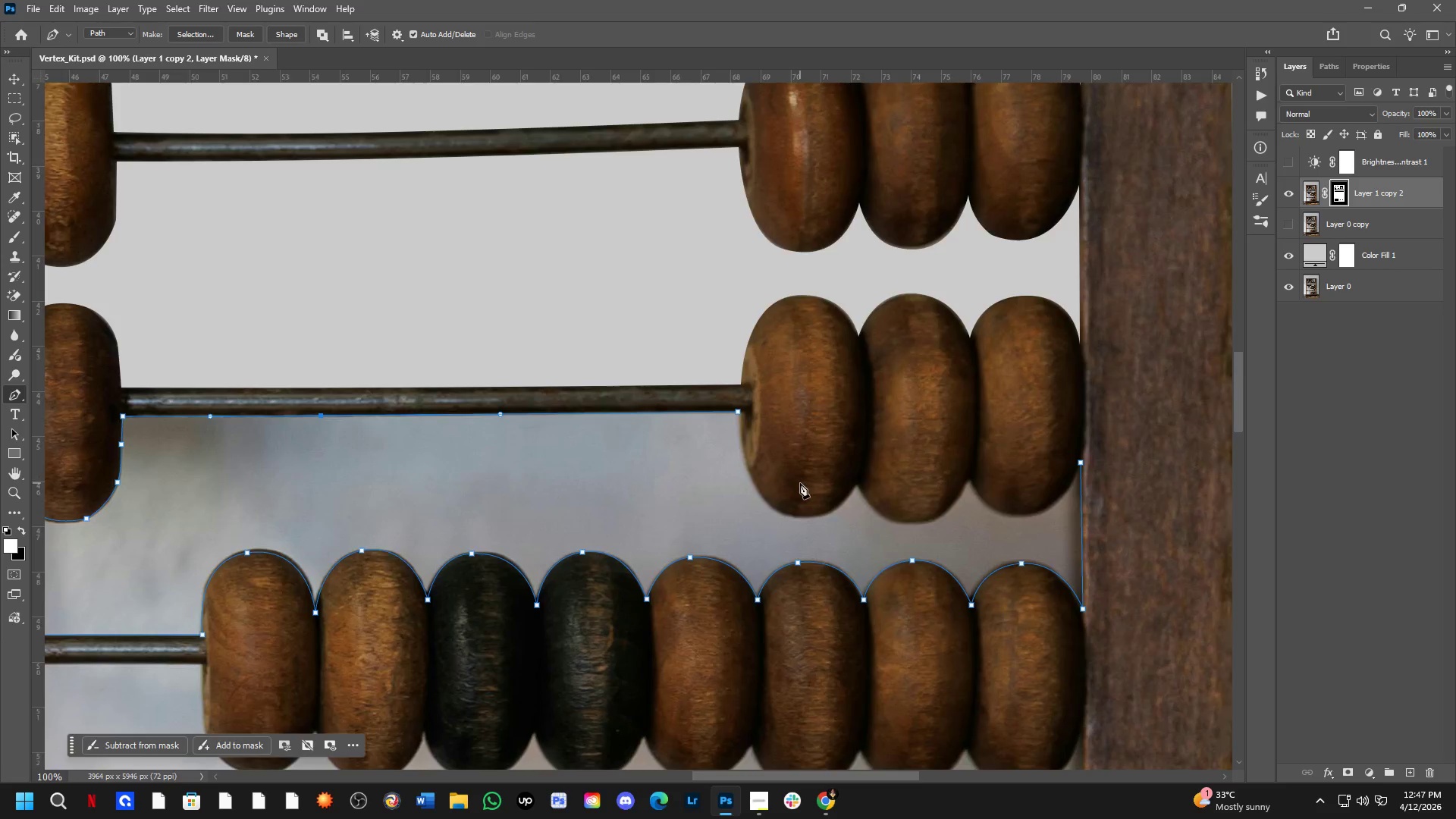 
hold_key(key=Space, duration=0.53)
 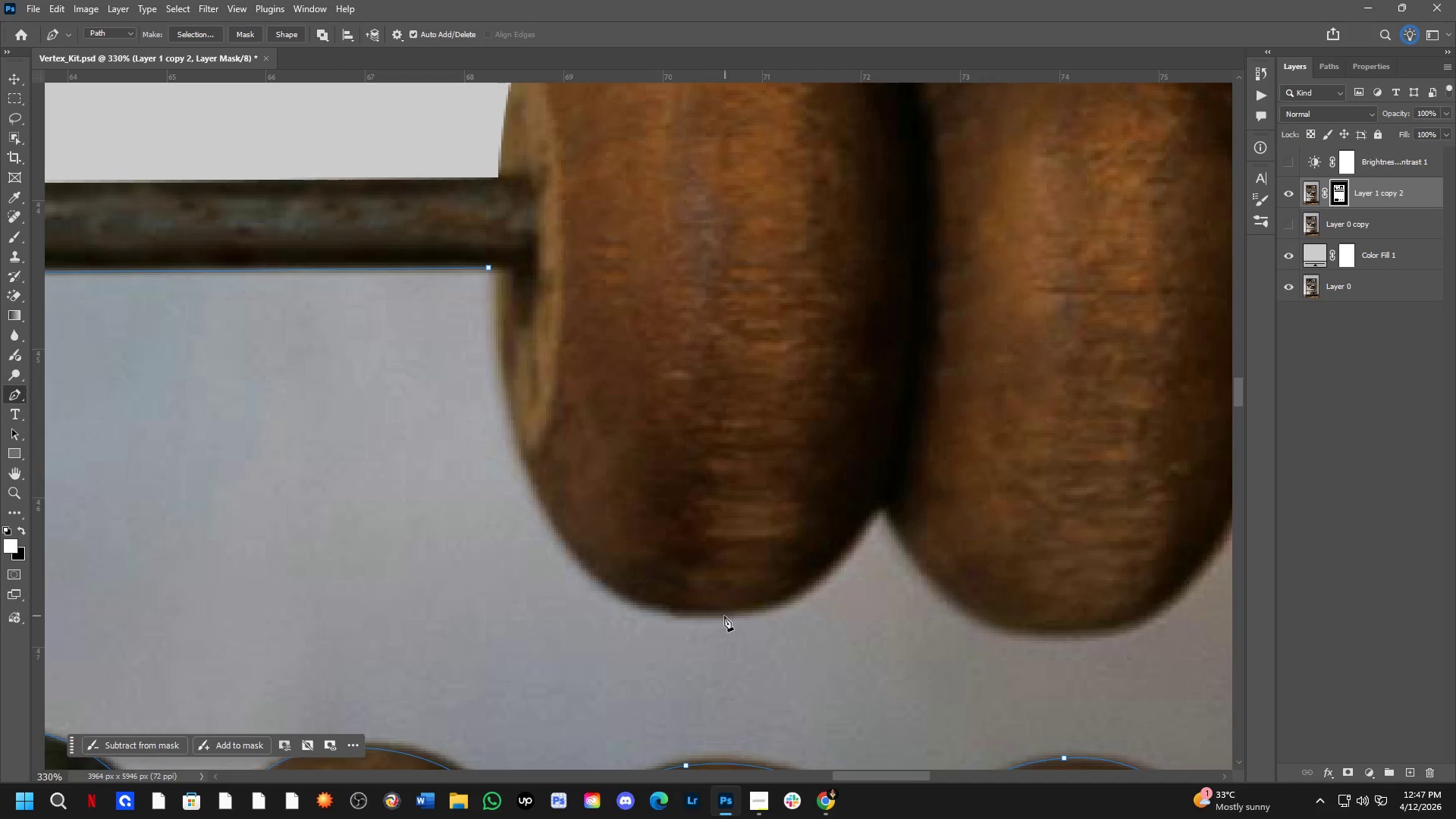 
left_click_drag(start_coordinate=[805, 516], to_coordinate=[696, 554])
 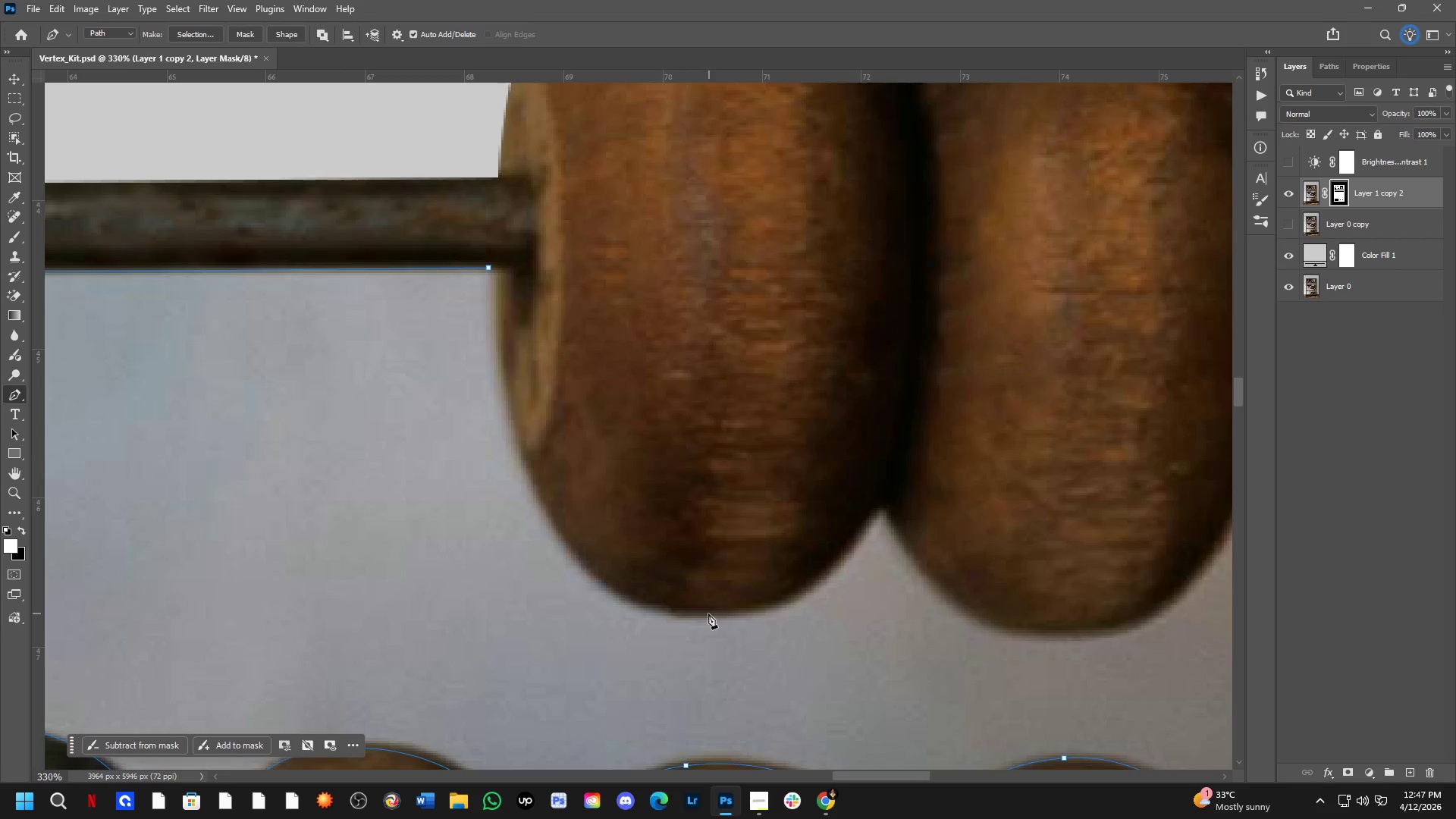 
scroll: coordinate [798, 500], scroll_direction: up, amount: 3.0
 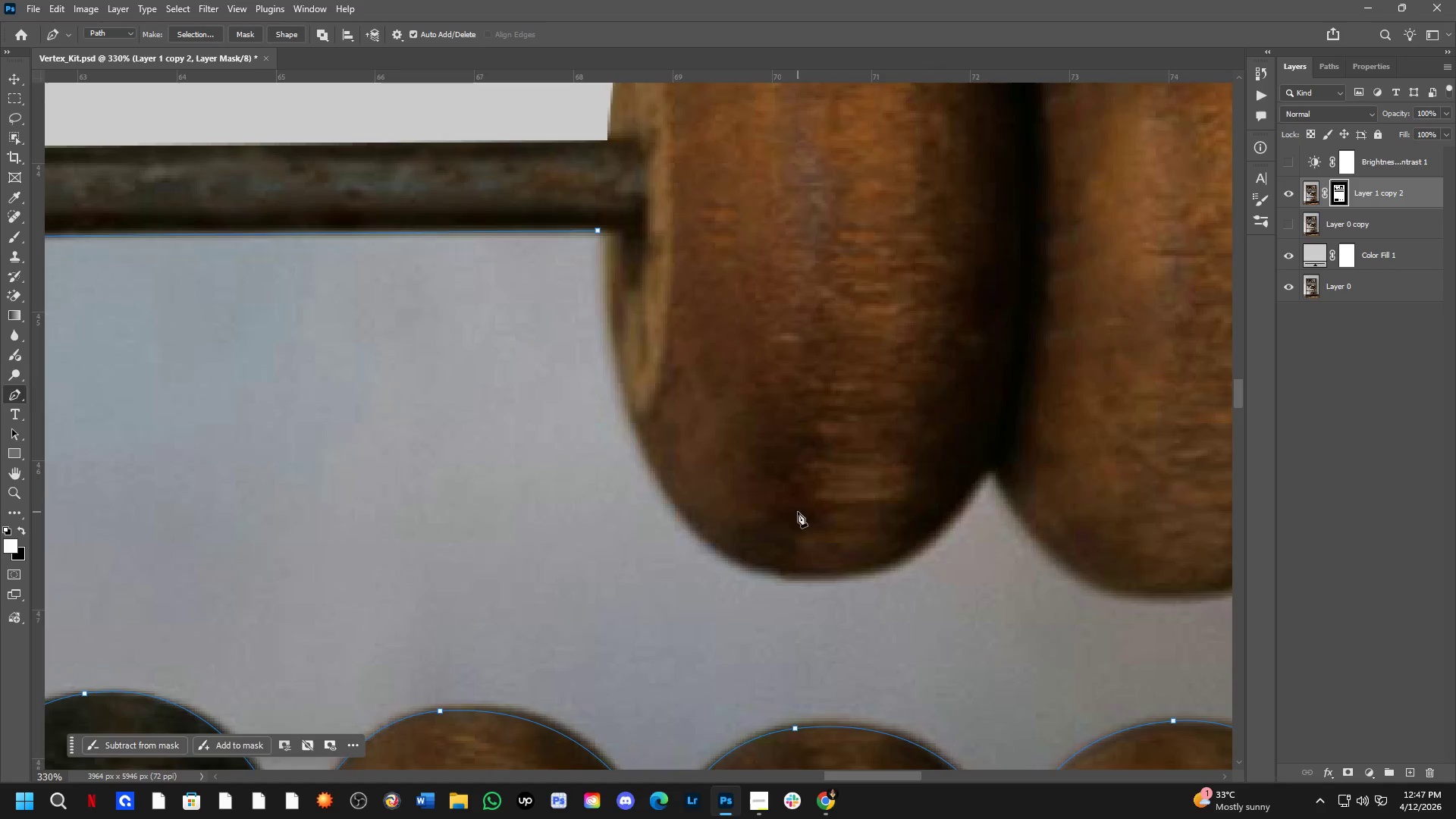 
left_click_drag(start_coordinate=[695, 610], to_coordinate=[892, 610])
 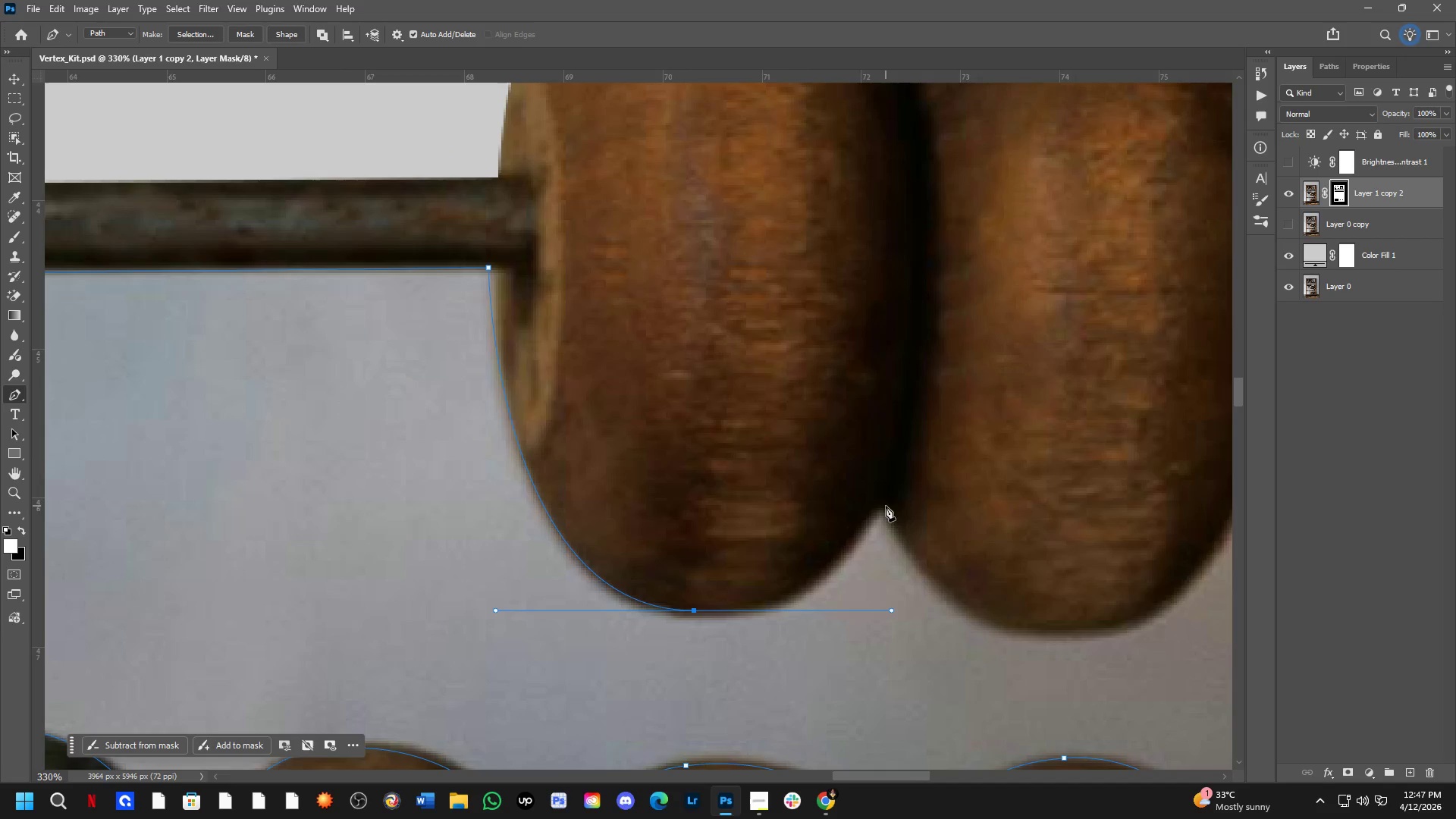 
left_click([886, 505])
 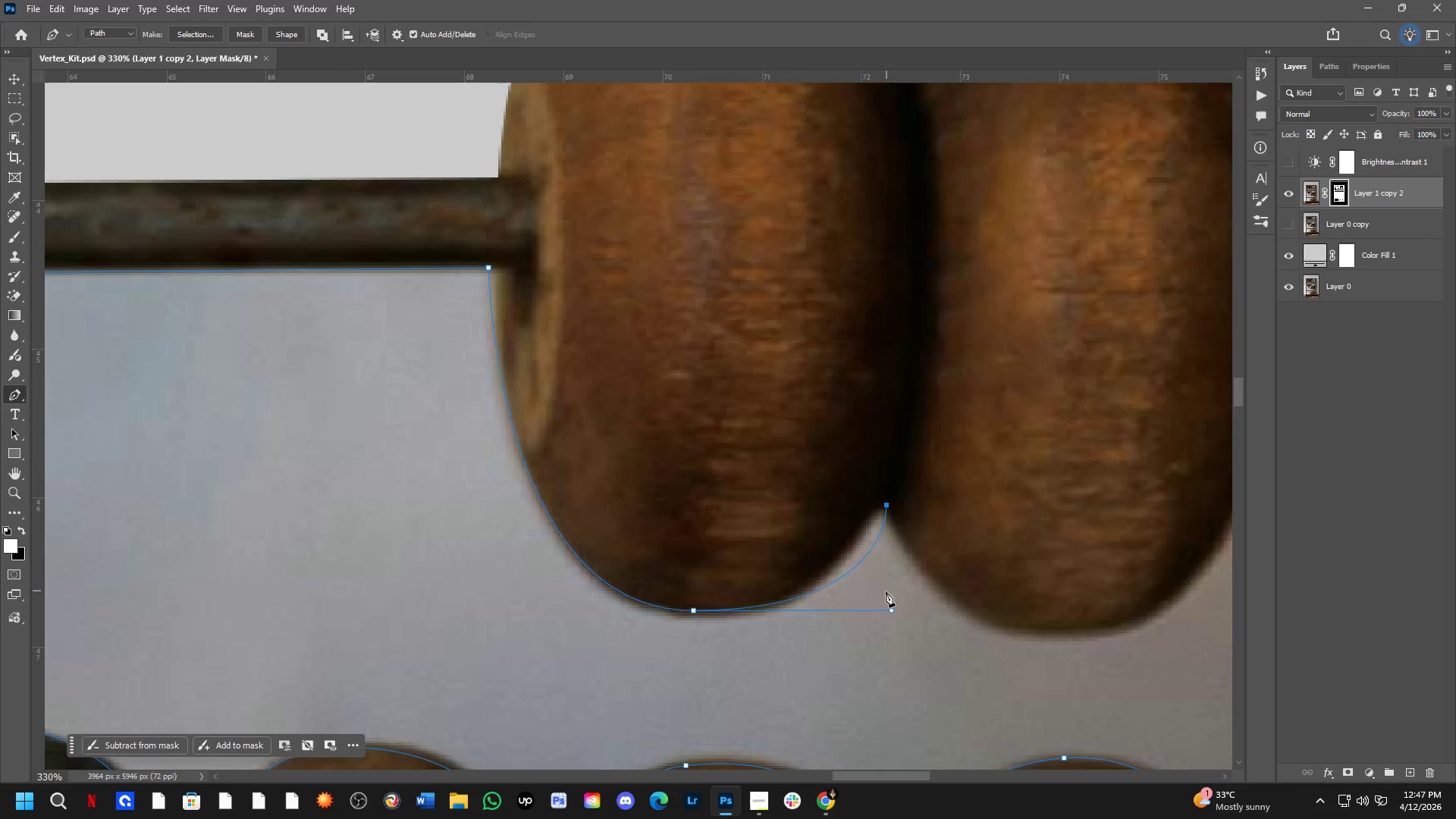 
hold_key(key=ControlLeft, duration=1.61)
left_click_drag(start_coordinate=[890, 609], to_coordinate=[839, 610])
 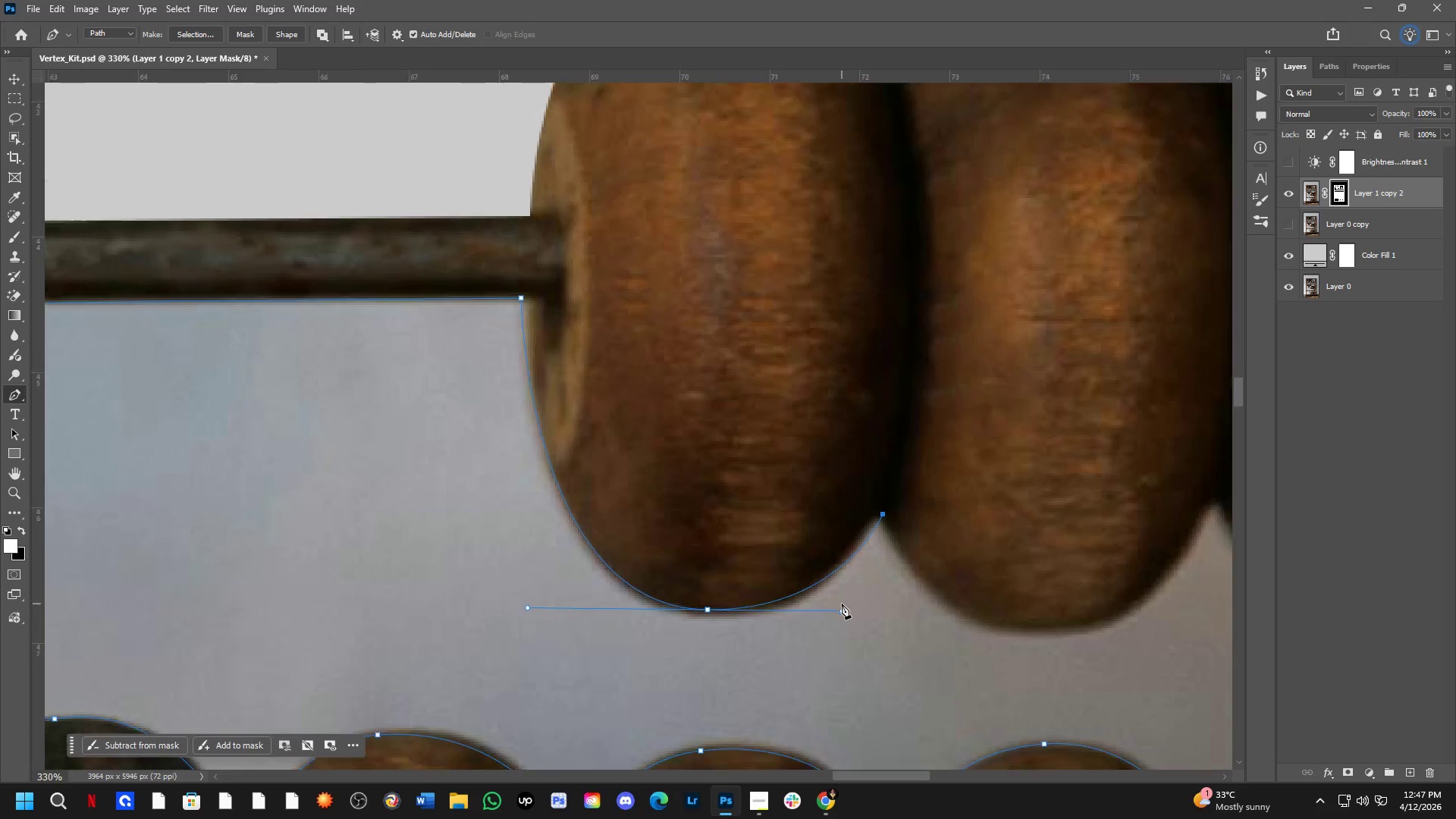 
hold_key(key=Space, duration=0.56)
 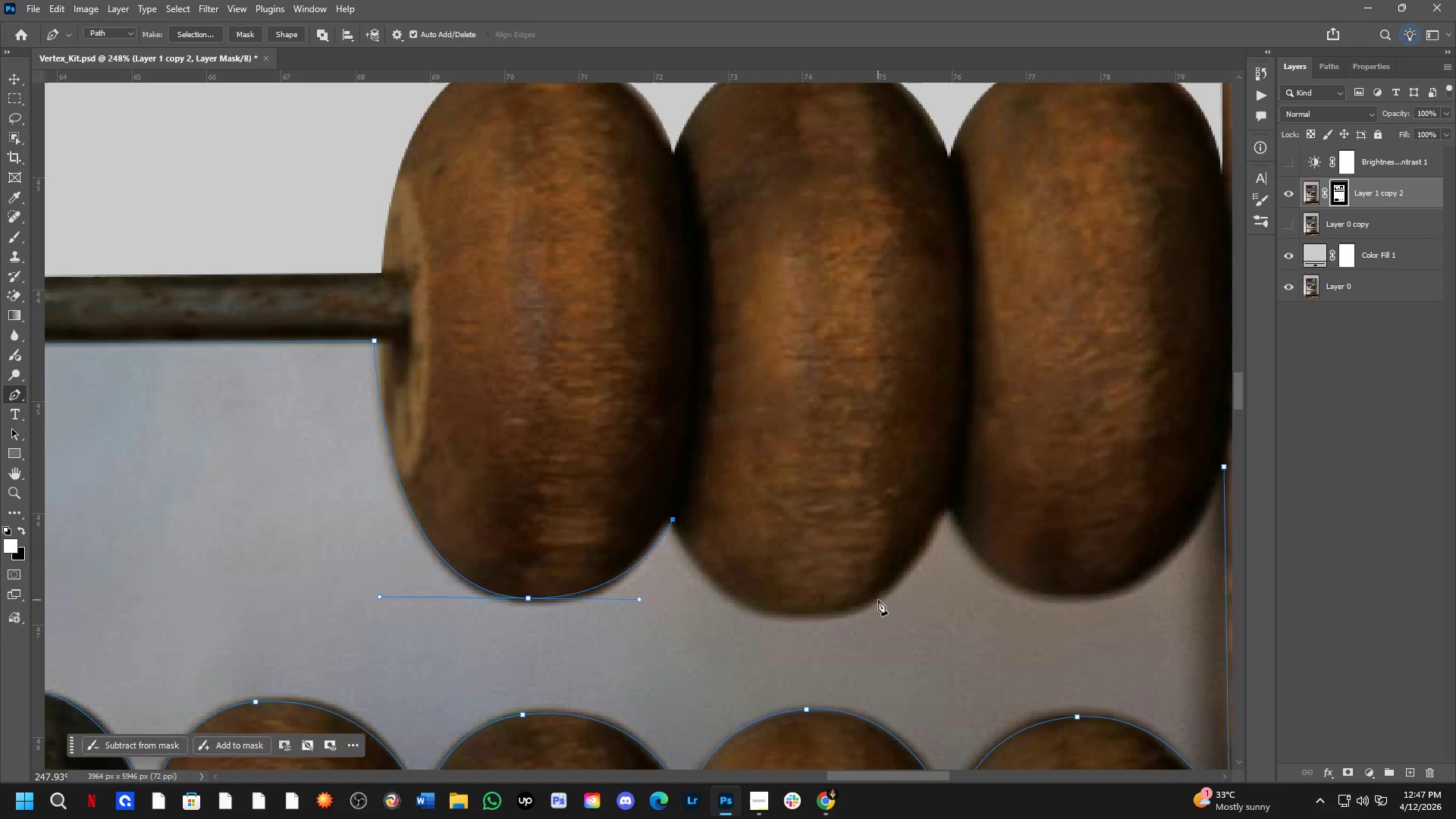 
left_click_drag(start_coordinate=[1018, 598], to_coordinate=[816, 588])
 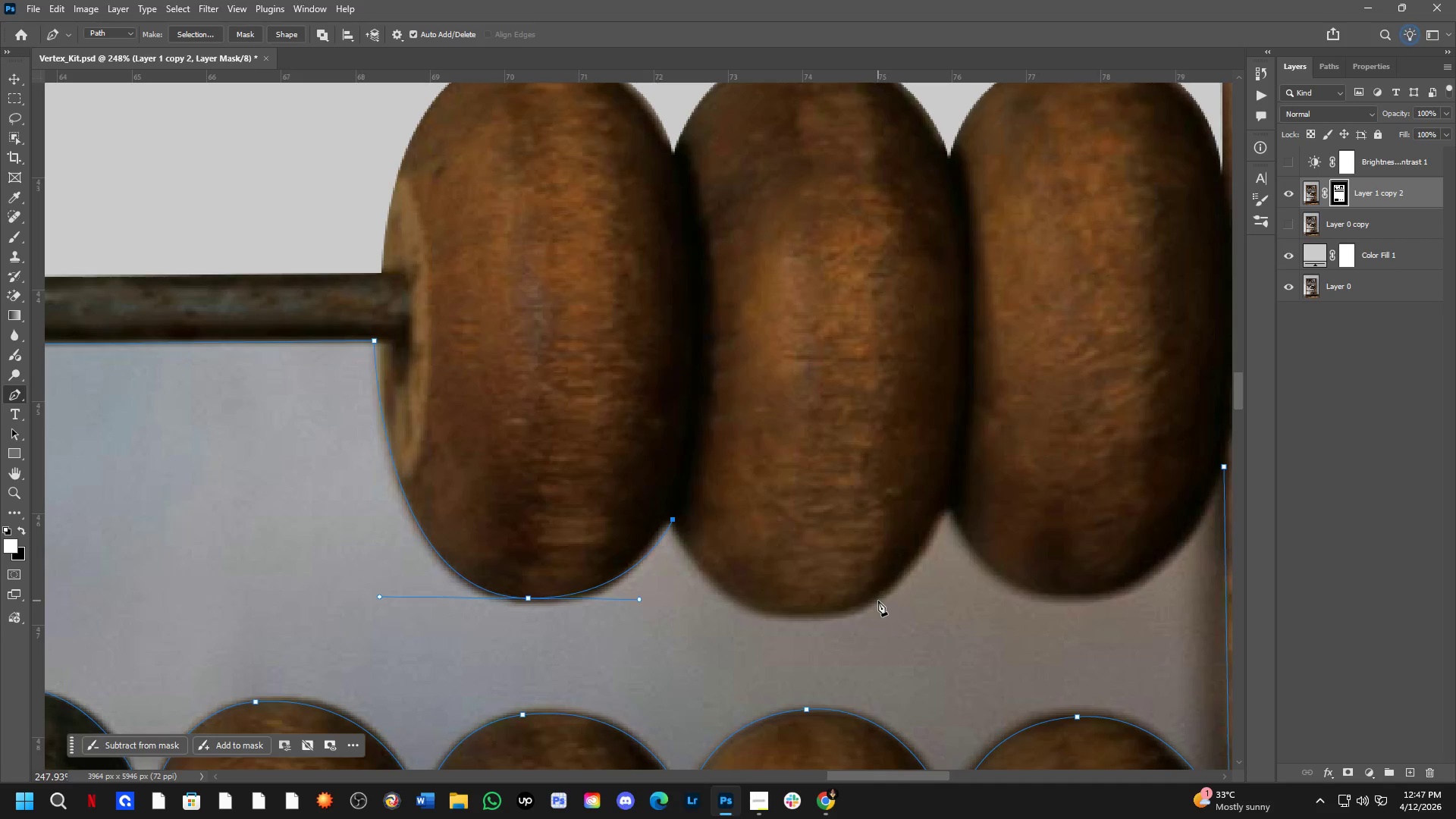 
scroll: coordinate [842, 604], scroll_direction: down, amount: 3.0
 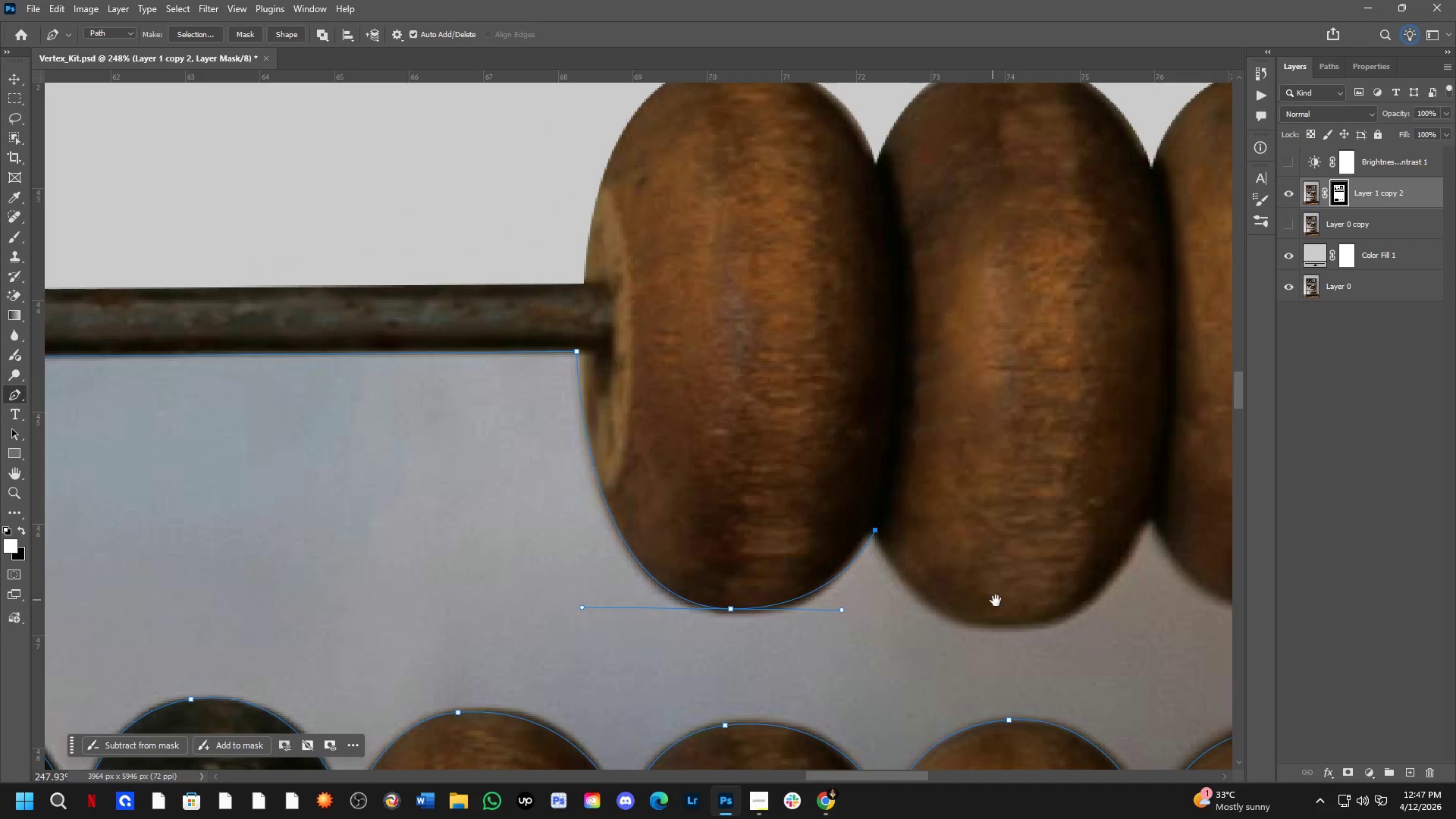 
left_click_drag(start_coordinate=[879, 599], to_coordinate=[1021, 525])
 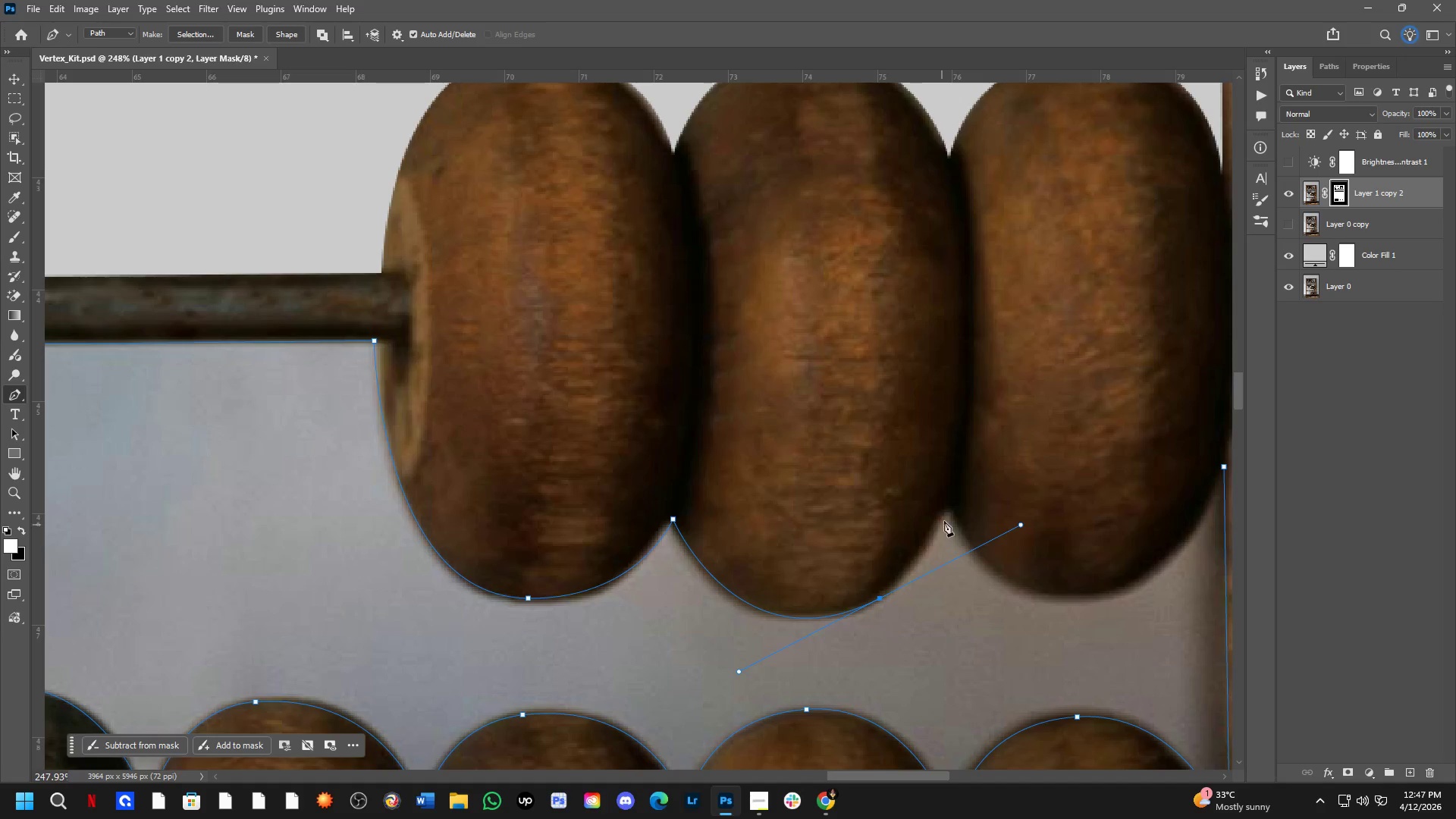 
left_click([949, 508])
 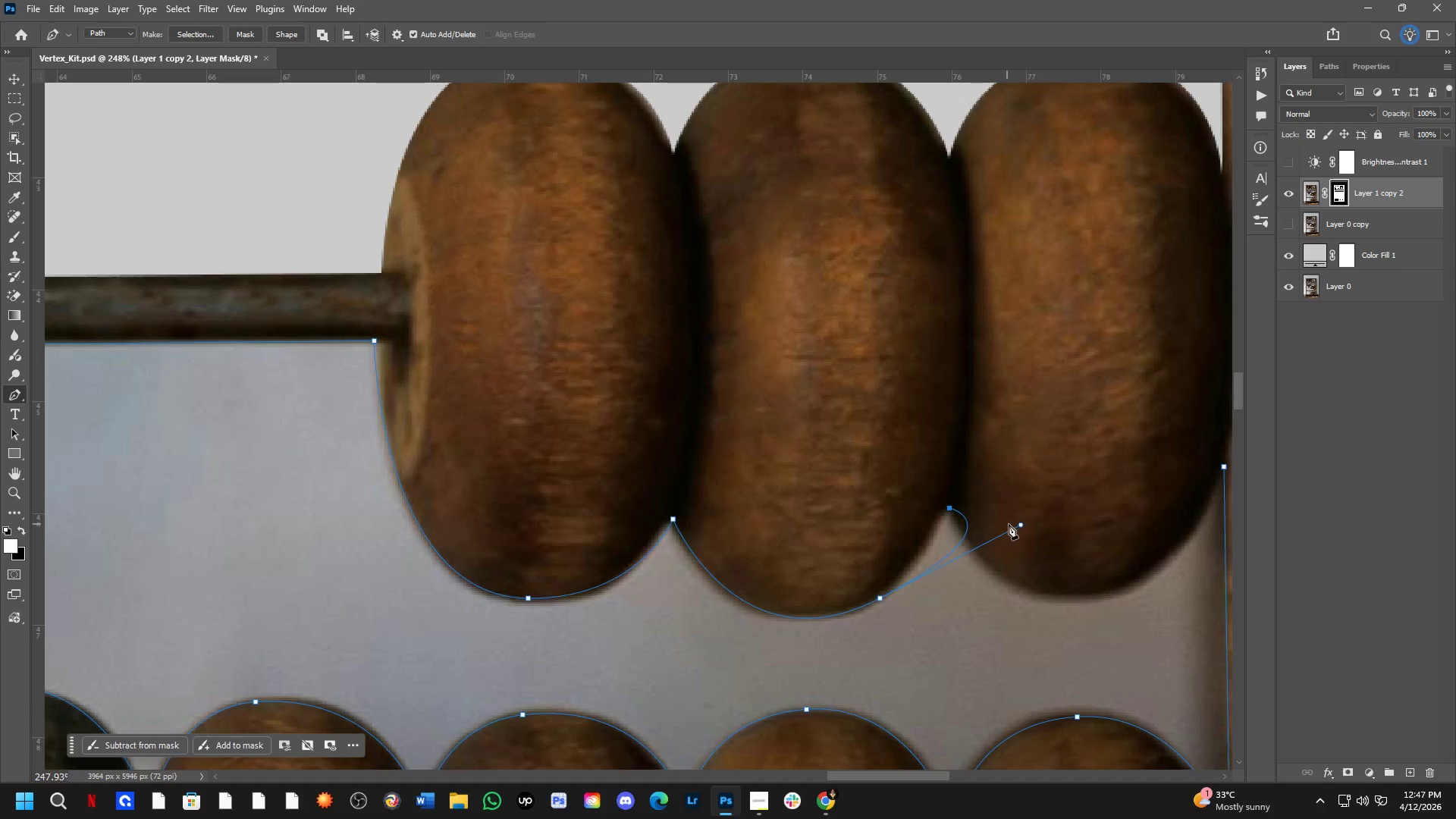 
hold_key(key=ControlLeft, duration=5.28)
left_click_drag(start_coordinate=[1015, 525], to_coordinate=[961, 545])
 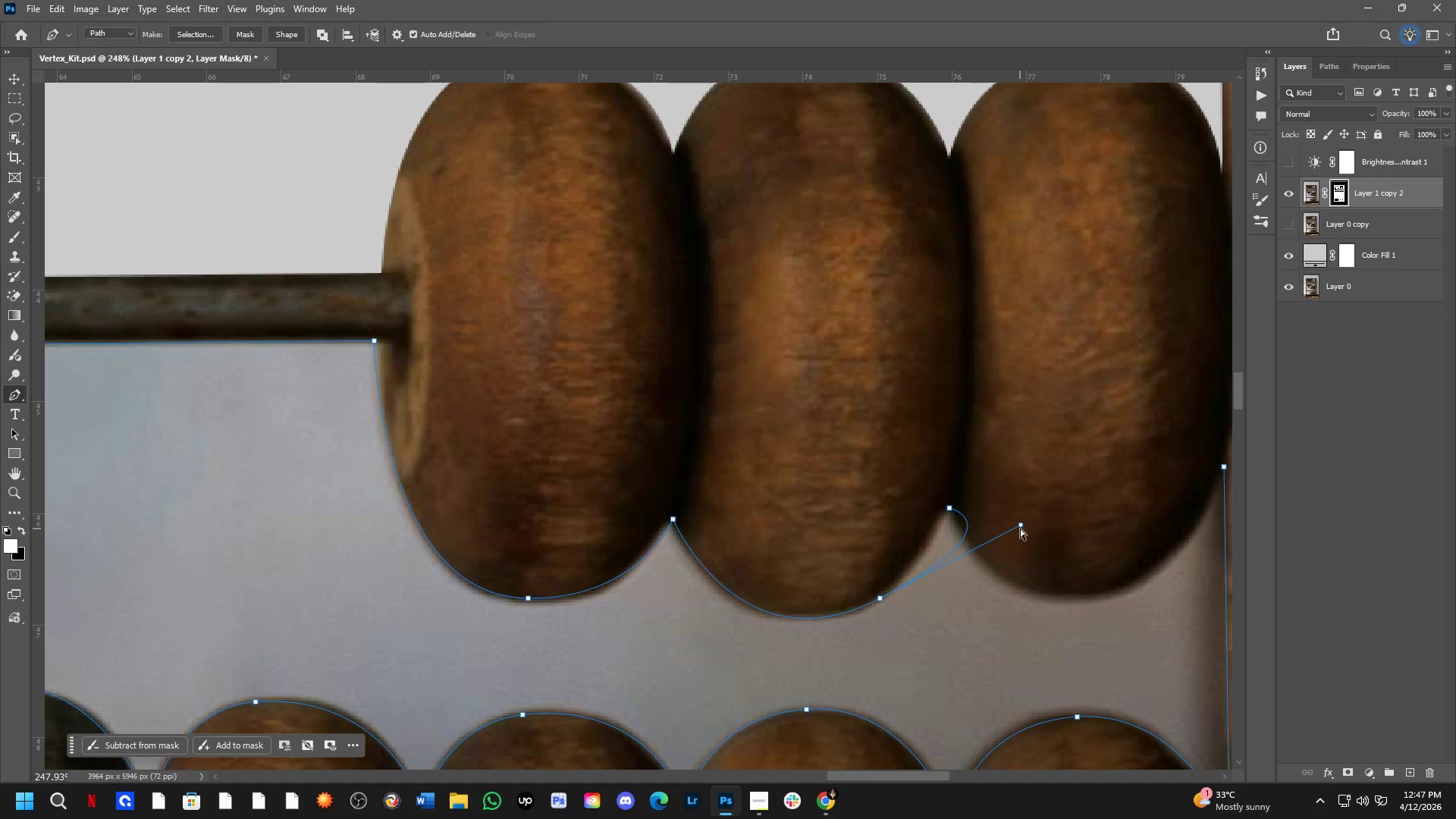 
left_click_drag(start_coordinate=[1021, 526], to_coordinate=[939, 559])
 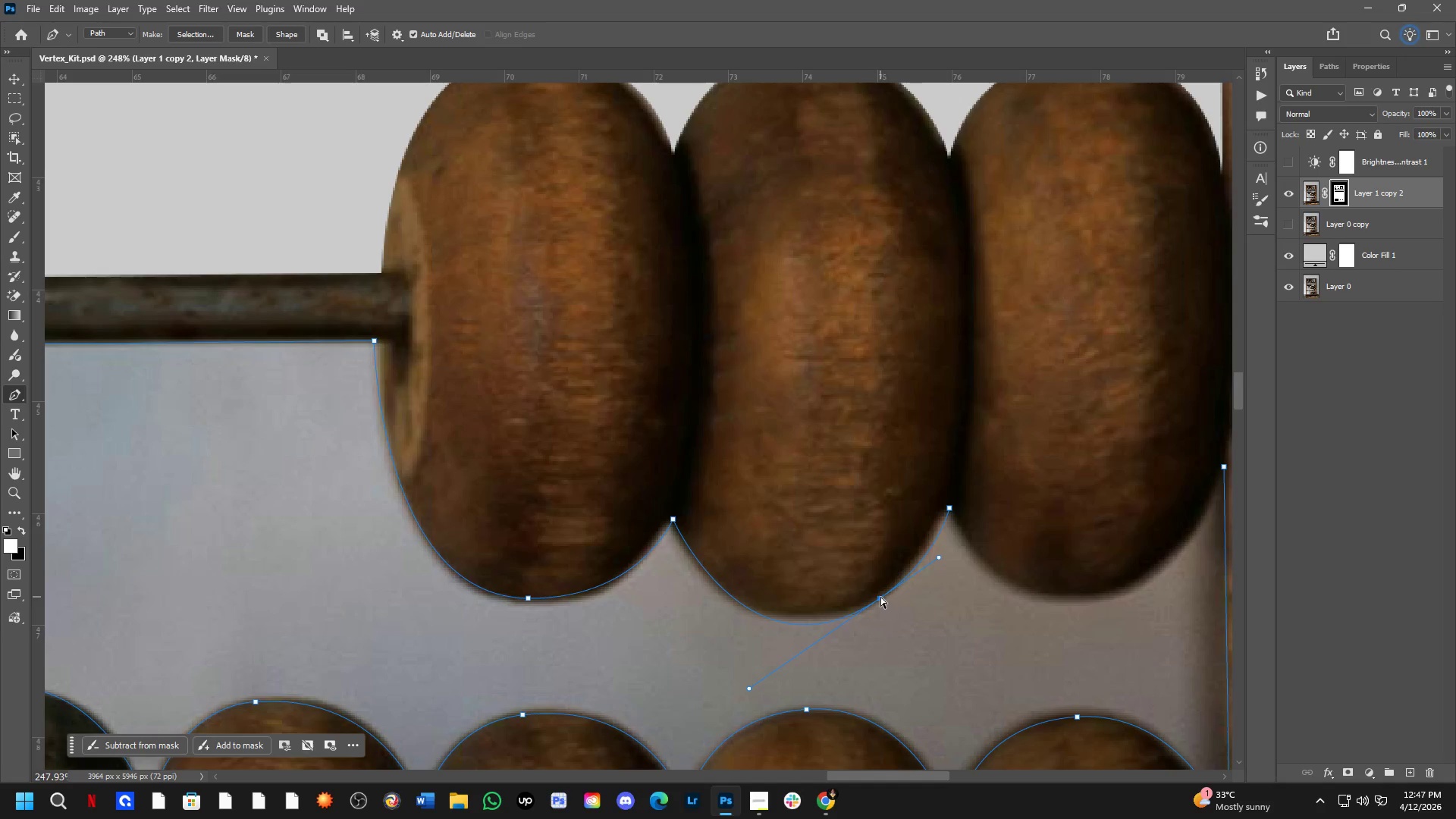 
left_click_drag(start_coordinate=[877, 598], to_coordinate=[876, 592])
 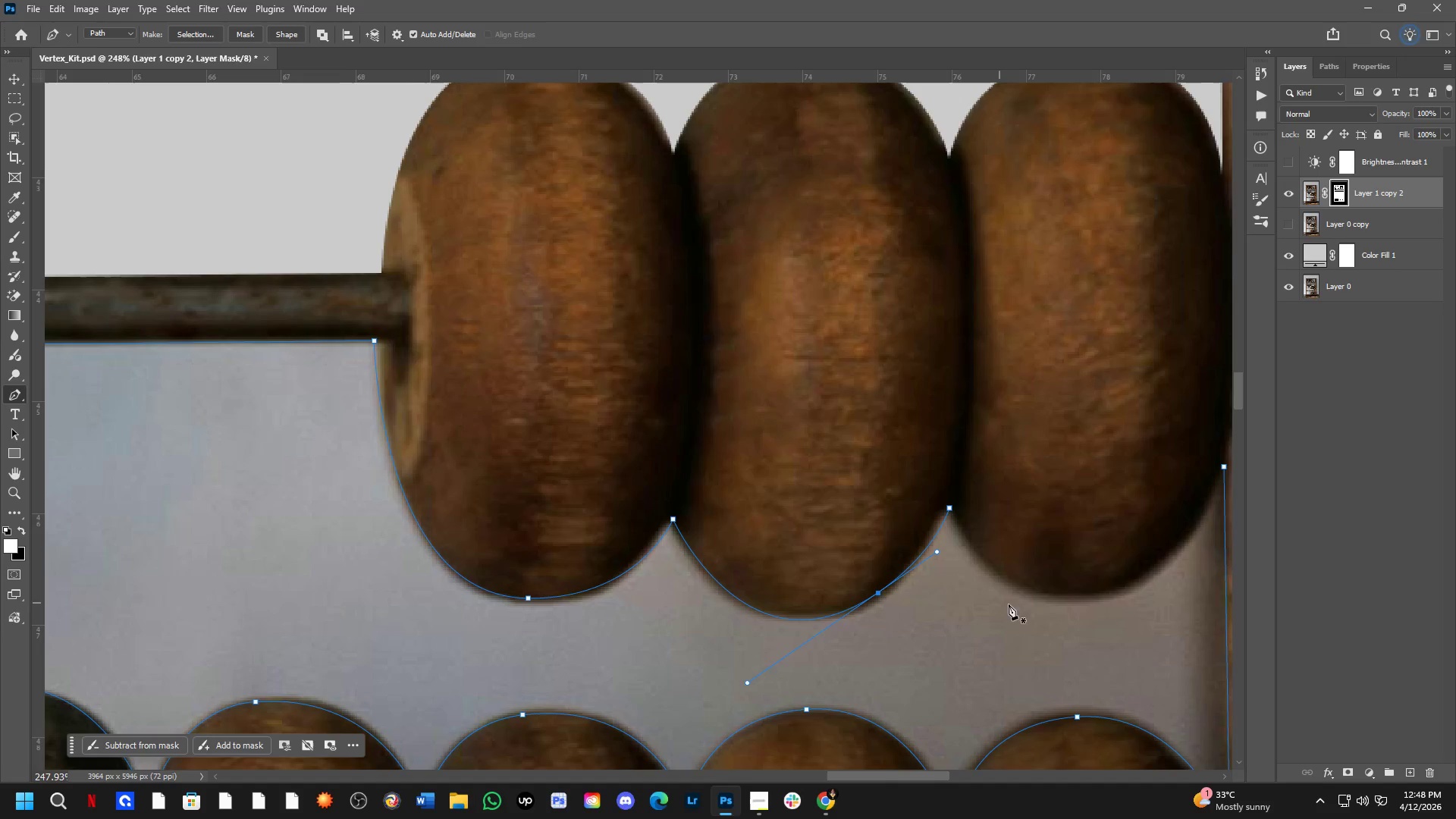 
hold_key(key=Space, duration=0.53)
 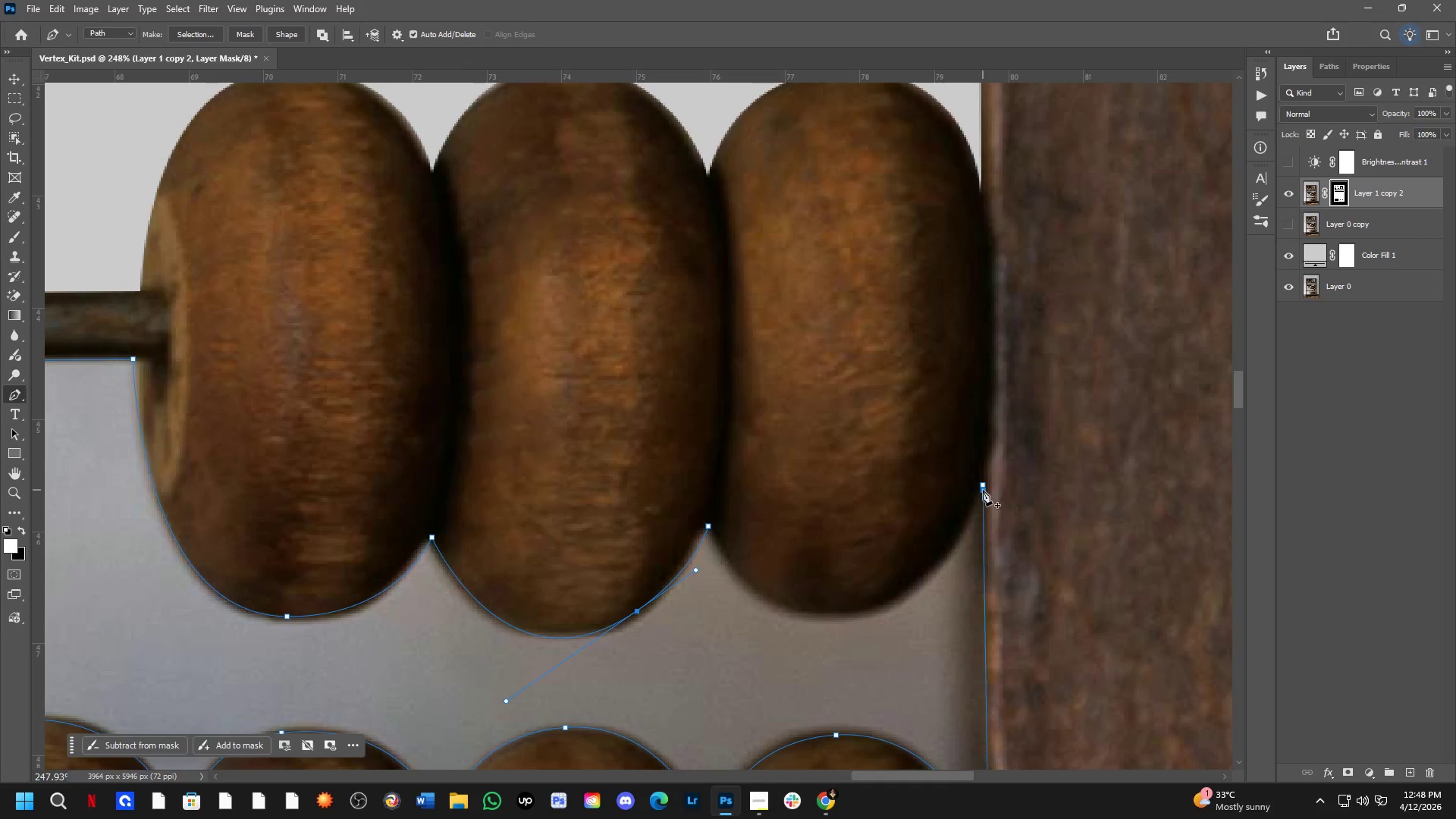 
left_click_drag(start_coordinate=[1029, 605], to_coordinate=[788, 623])
 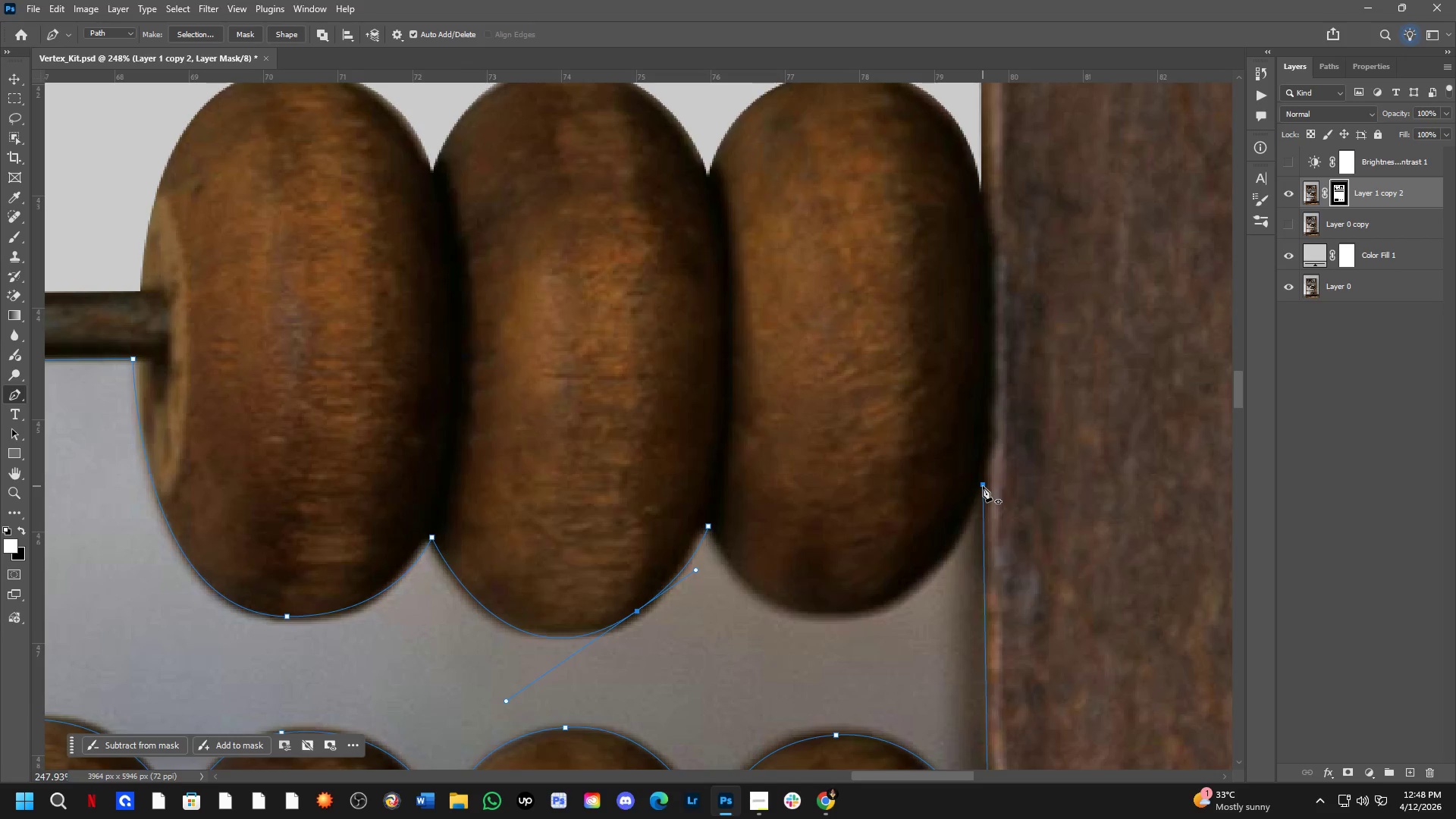 
left_click_drag(start_coordinate=[983, 485], to_coordinate=[1063, 323])
 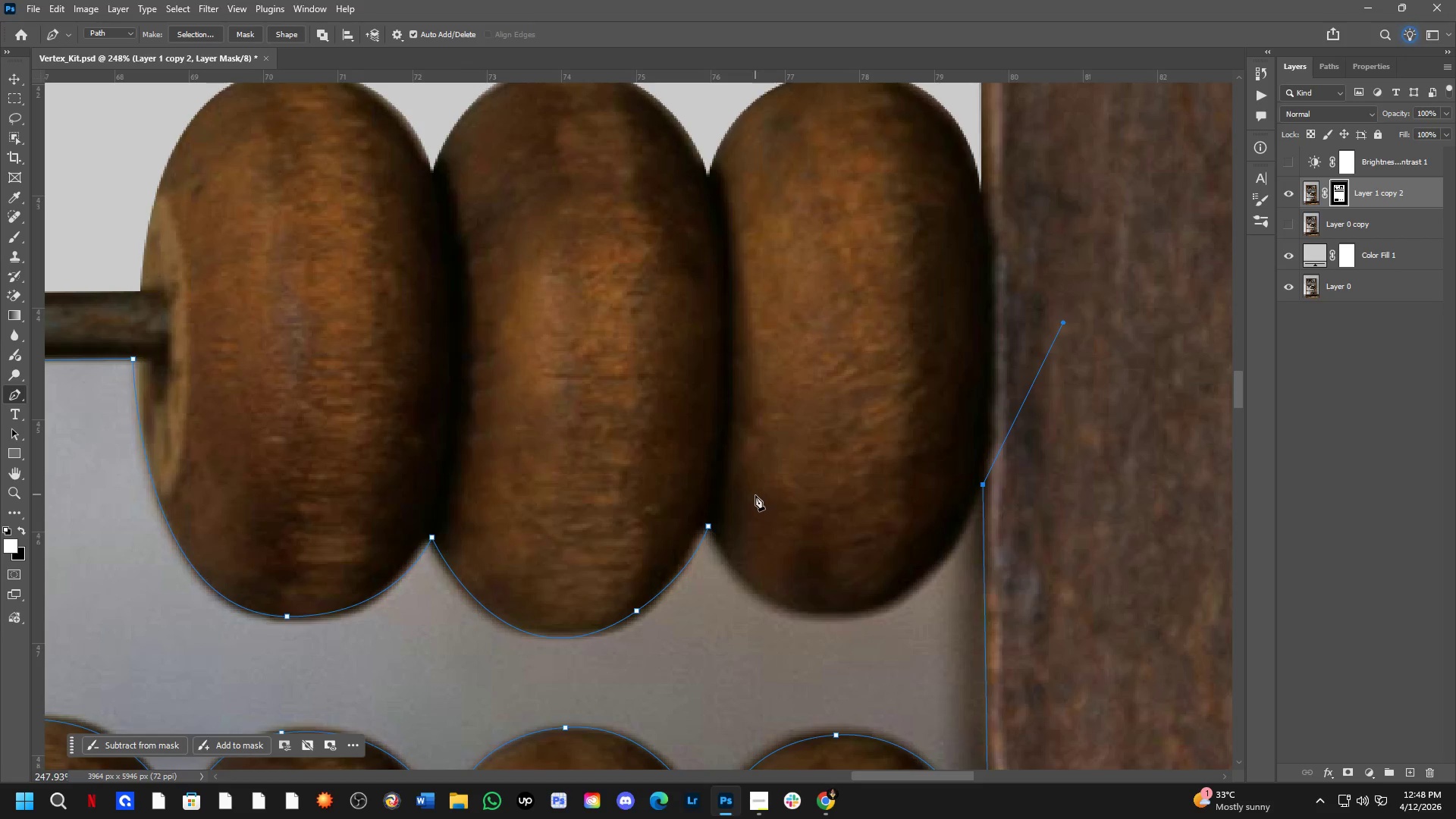 
key(Control+ControlLeft)
 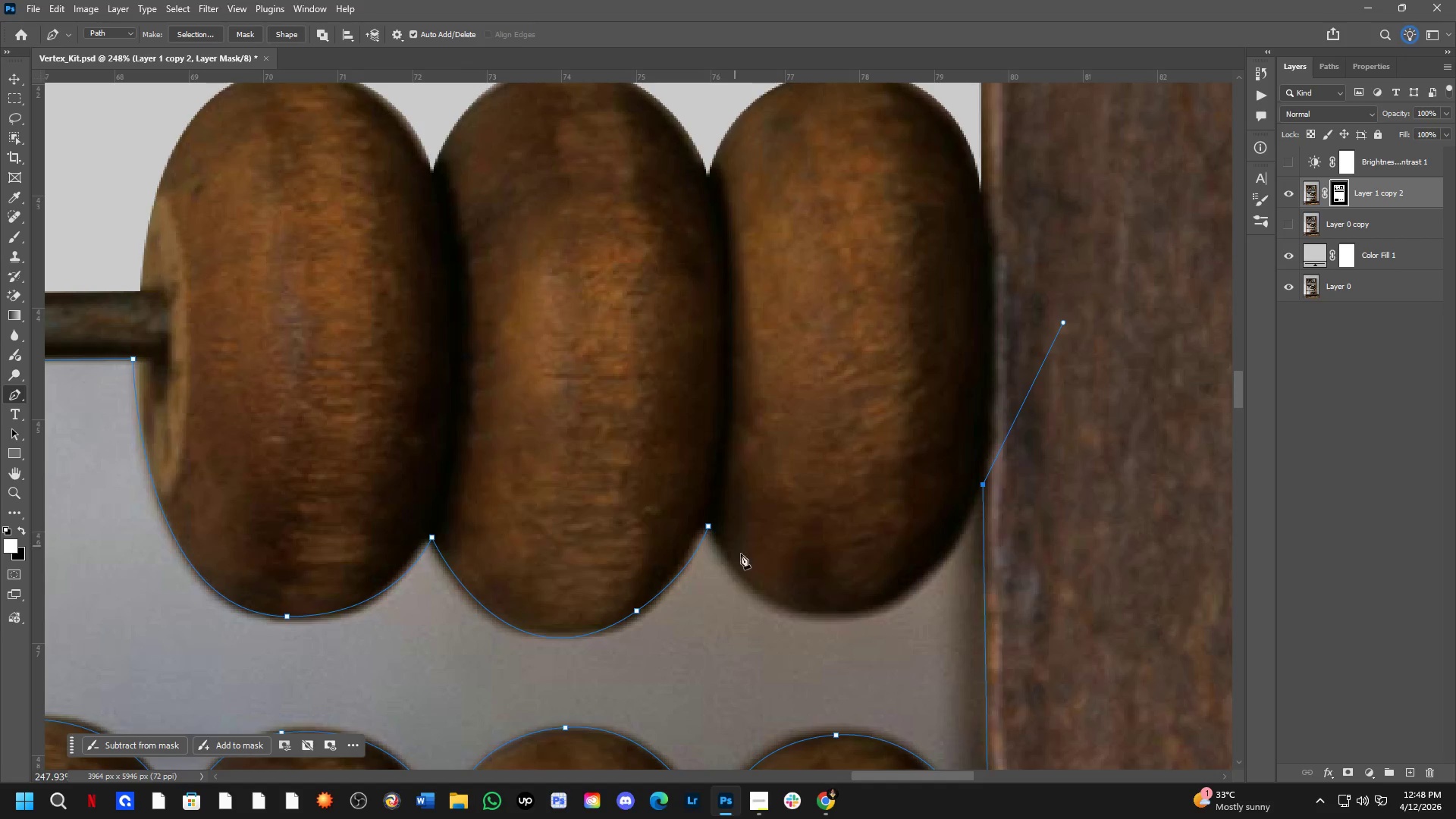 
key(Control+ControlLeft)
 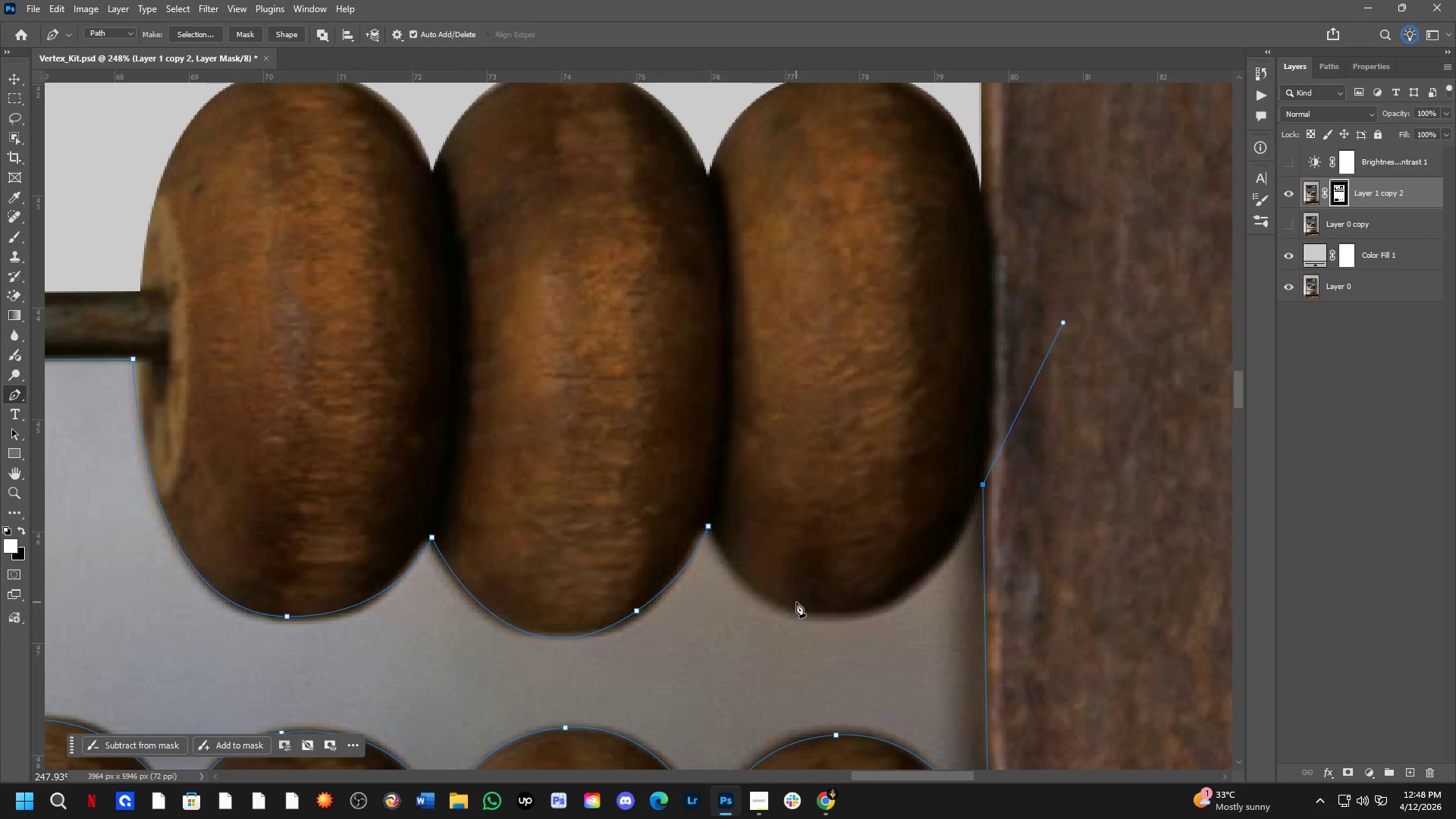 
key(Control+Z)
 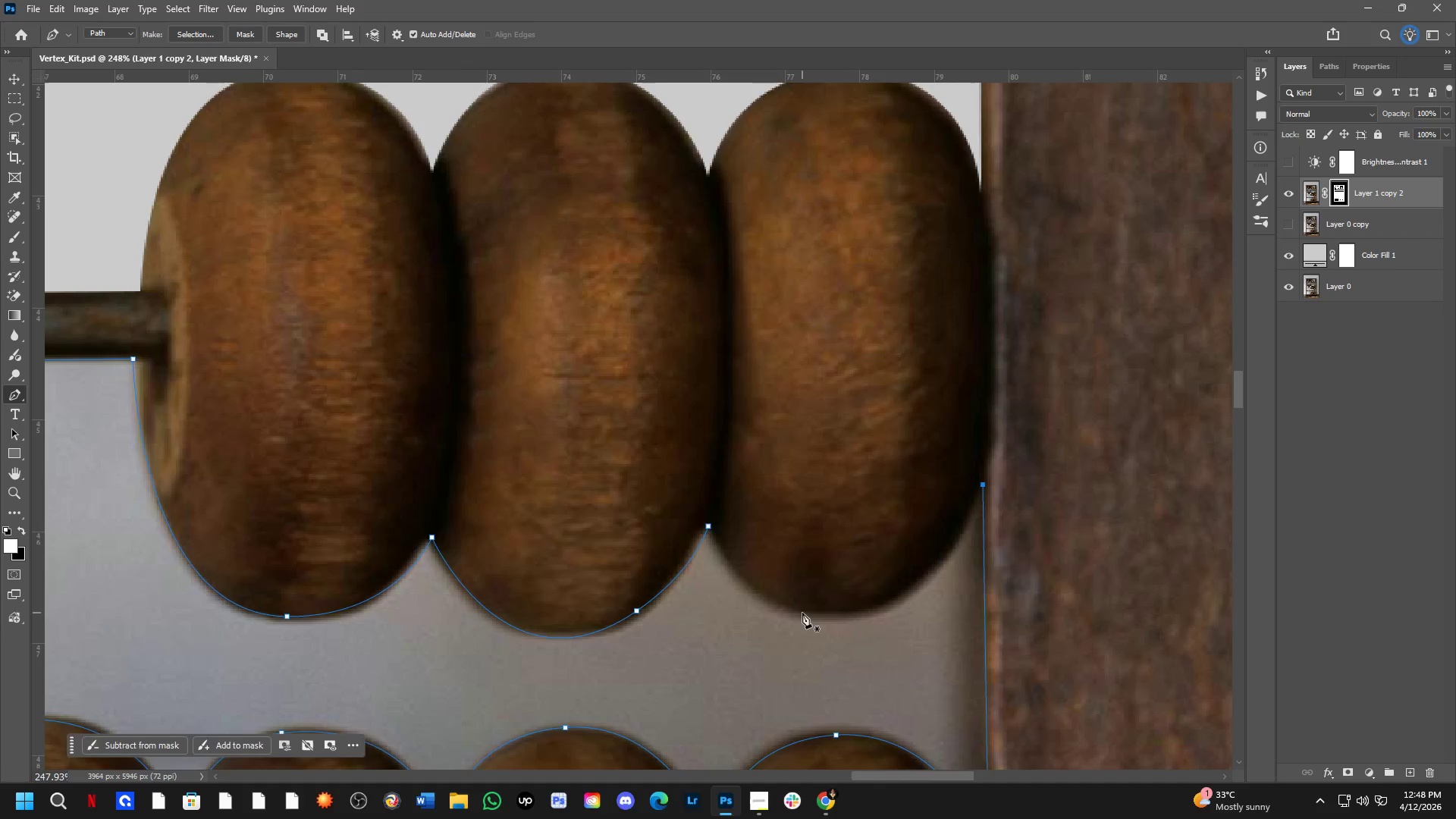 
left_click_drag(start_coordinate=[802, 613], to_coordinate=[712, 607])
 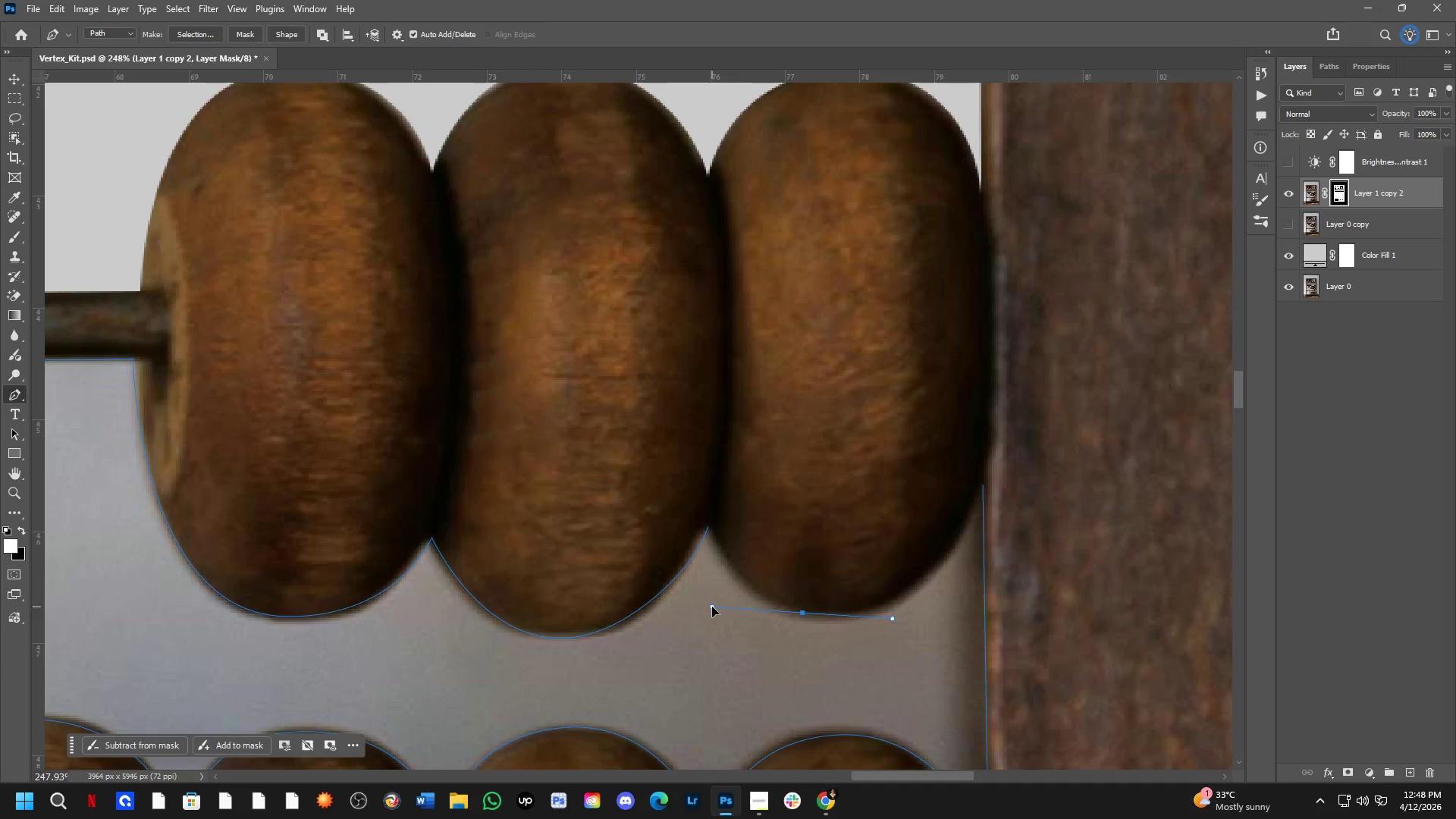 
key(Control+ControlLeft)
 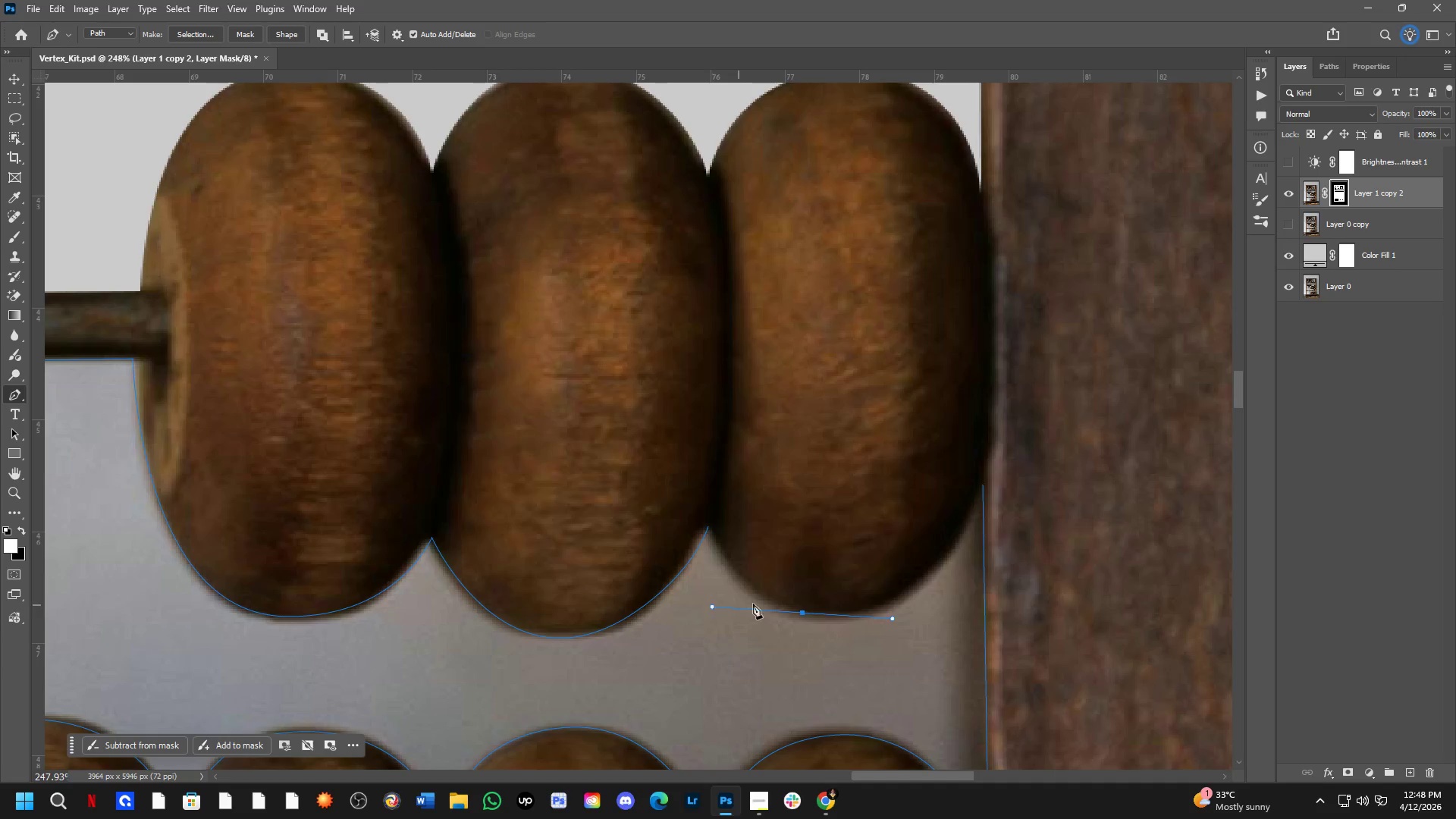 
key(Control+Z)
 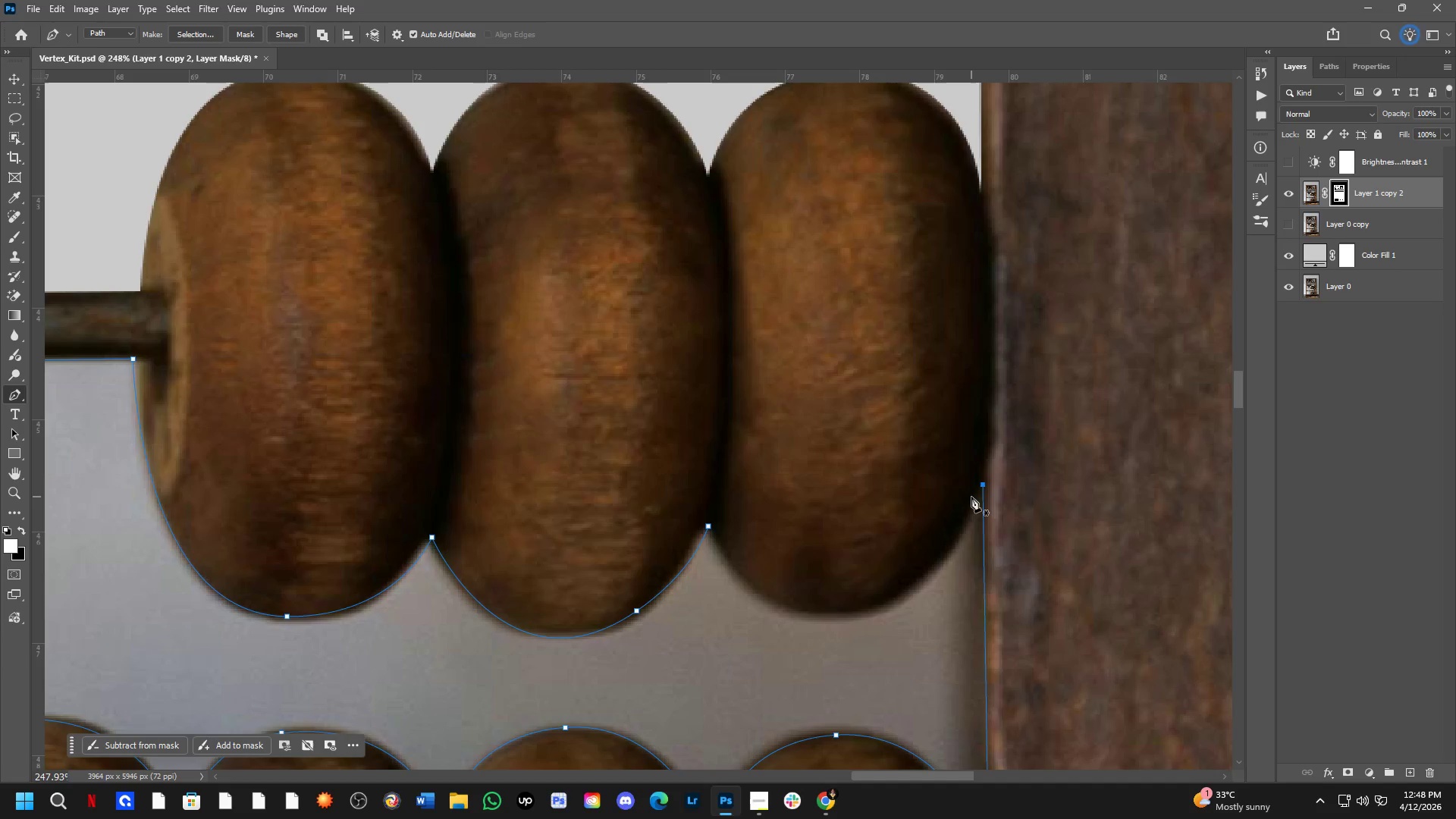 
hold_key(key=AltLeft, duration=0.8)
 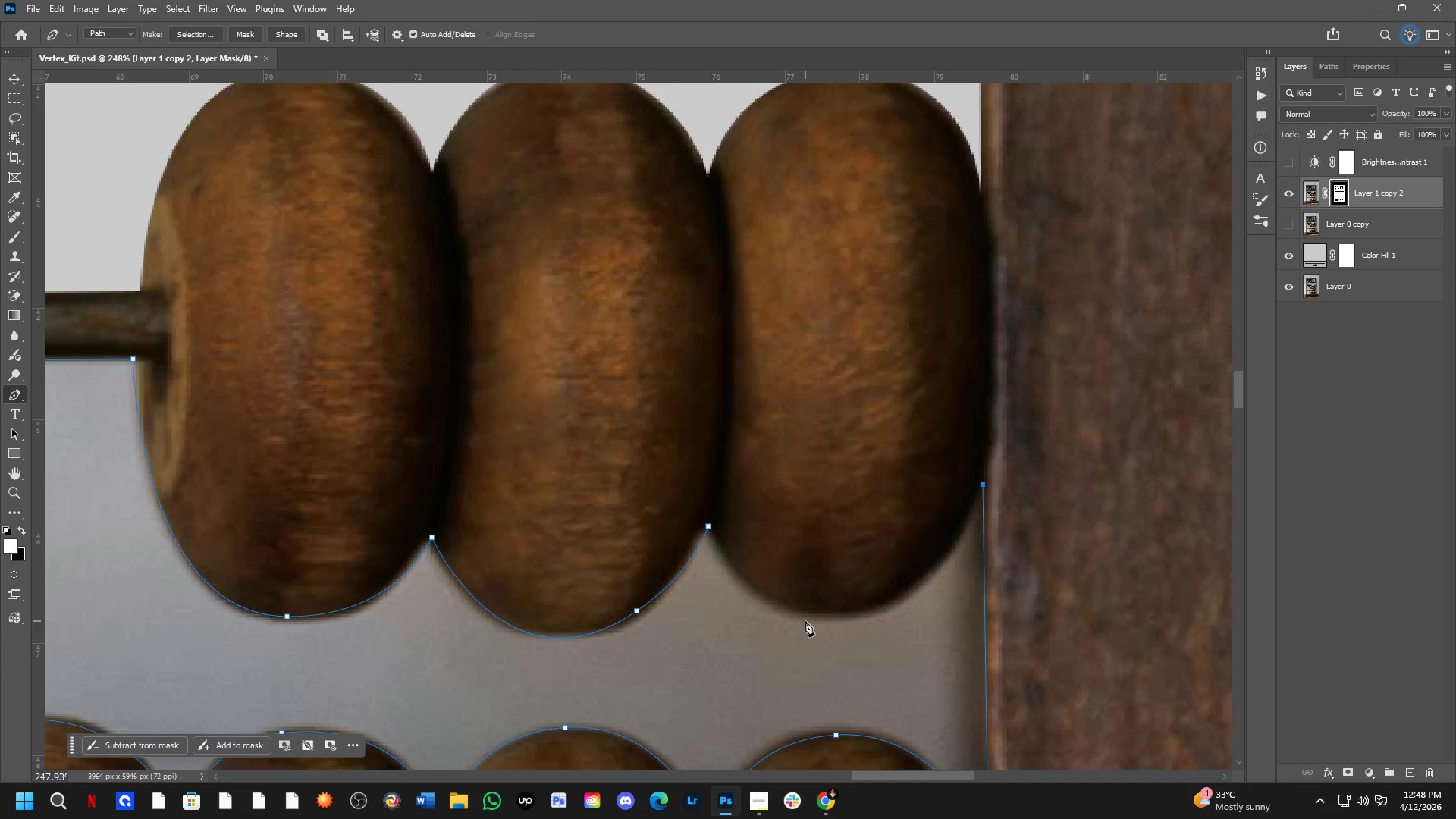 
left_click_drag(start_coordinate=[802, 613], to_coordinate=[651, 598])
 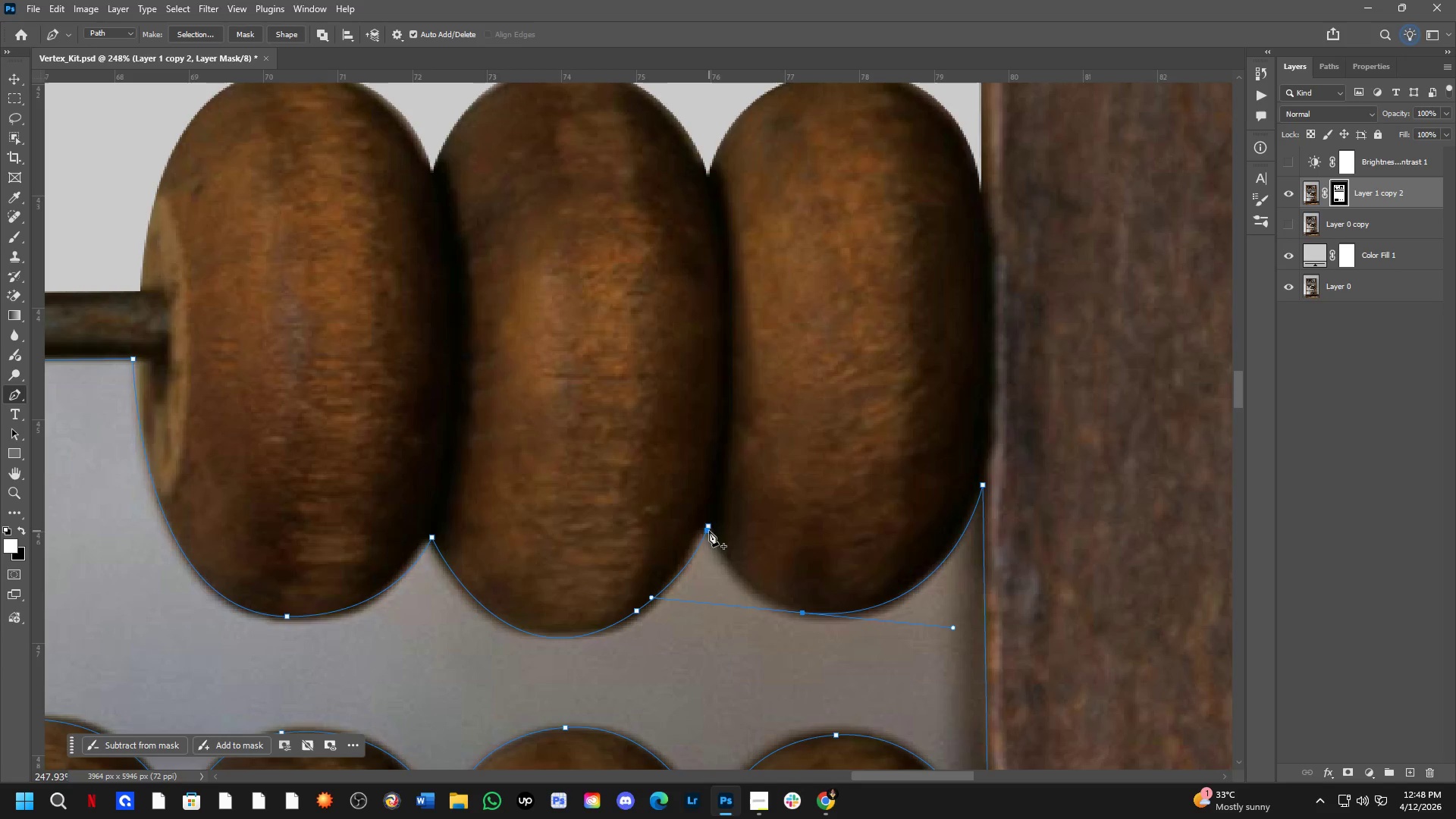 
left_click([708, 529])
 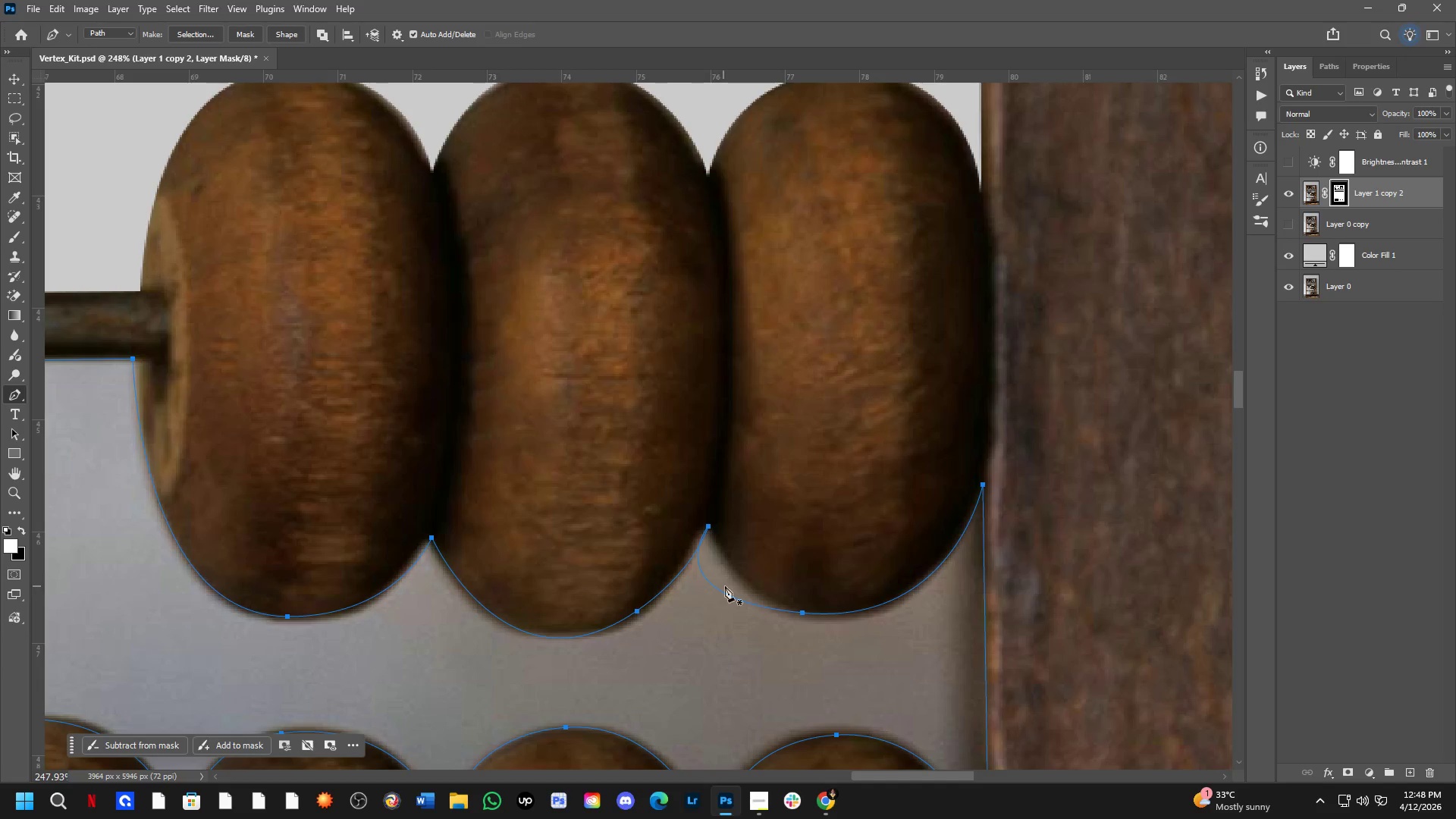 
hold_key(key=ControlLeft, duration=0.86)
left_click([805, 613])
 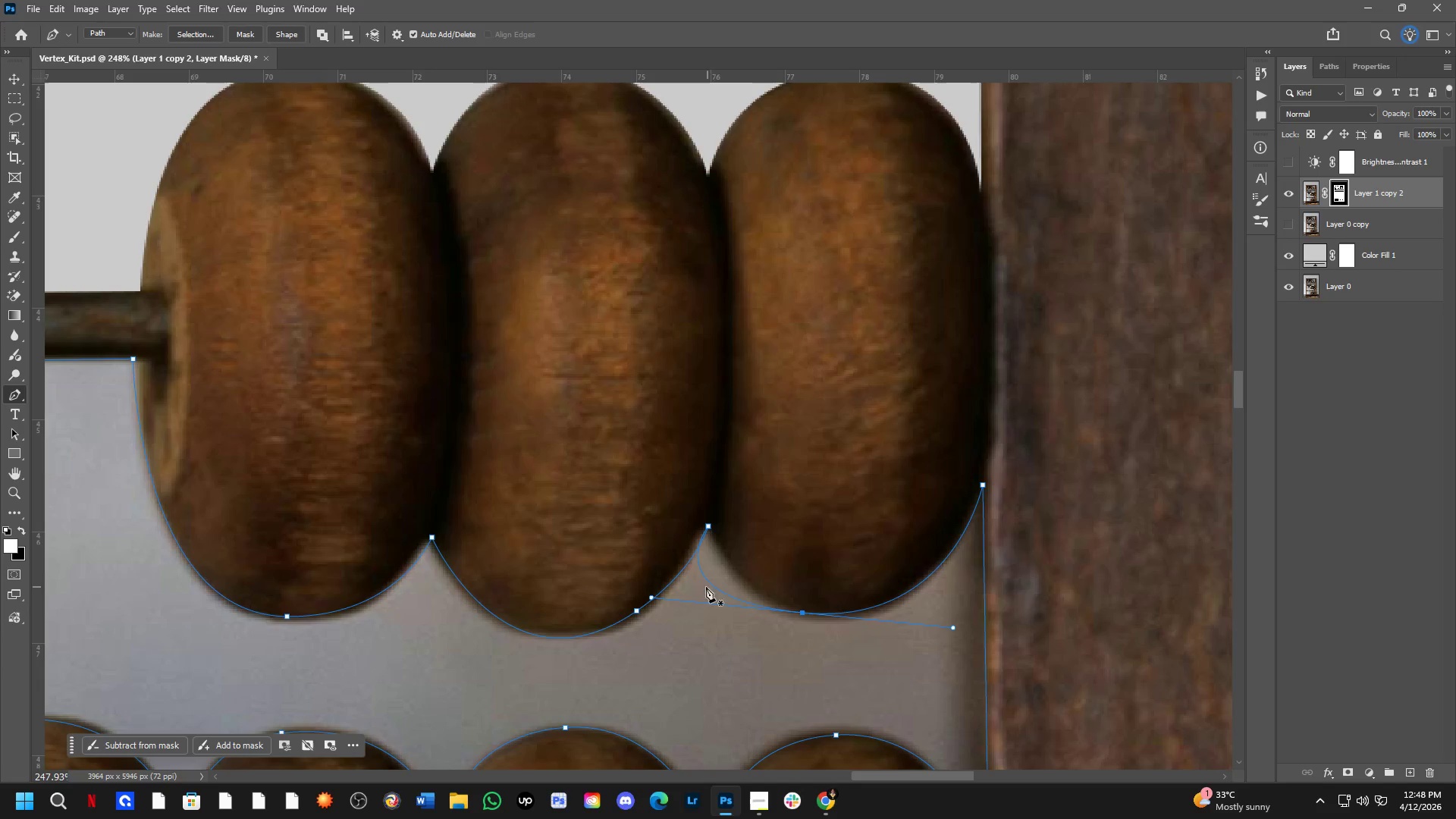 
hold_key(key=ControlLeft, duration=1.89)
left_click_drag(start_coordinate=[651, 599], to_coordinate=[719, 592])
 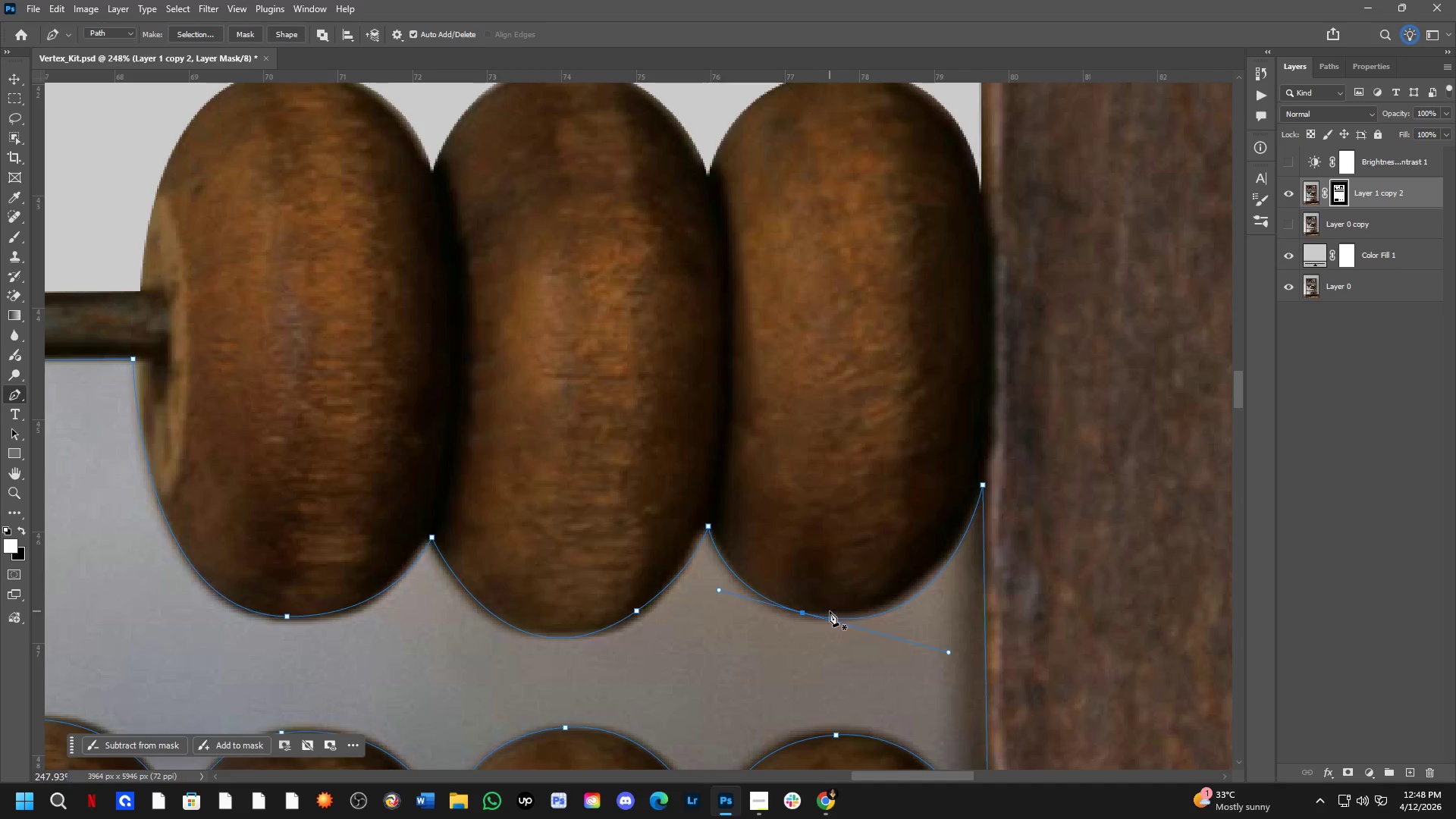 
hold_key(key=ControlLeft, duration=1.14)
left_click_drag(start_coordinate=[803, 613], to_coordinate=[803, 607])
 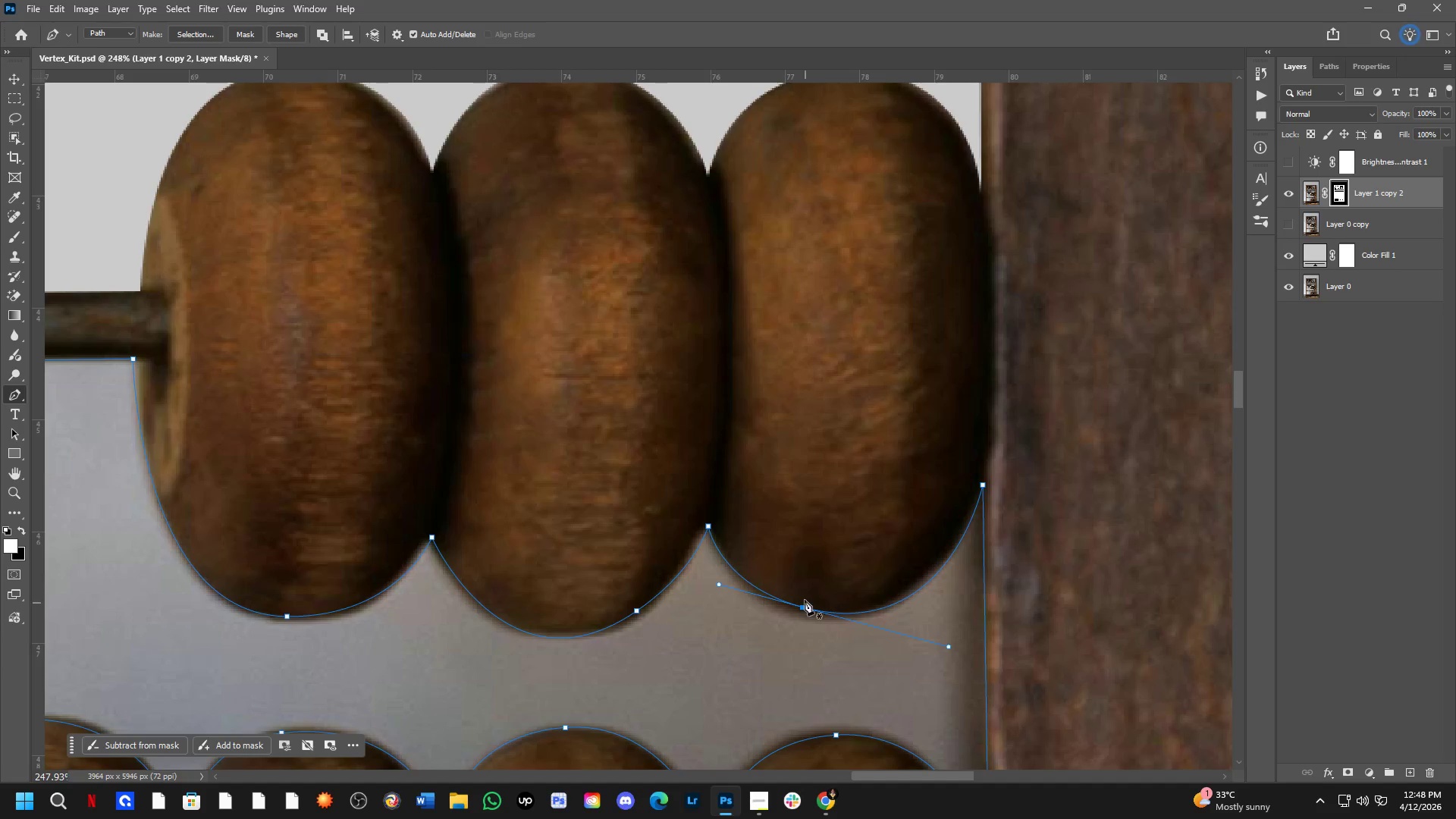 
key(Shift+ShiftLeft)
 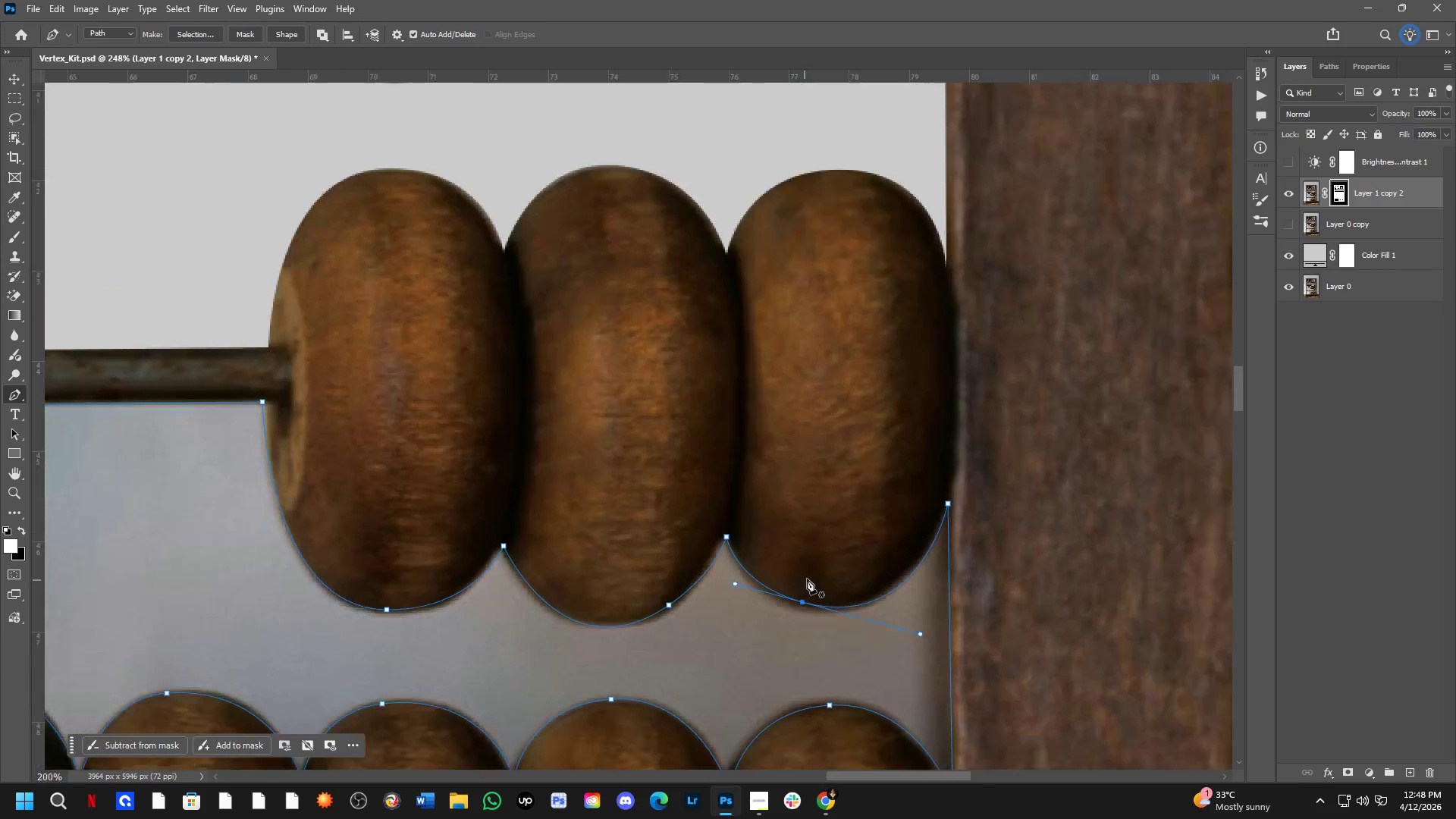 
hold_key(key=Space, duration=0.48)
 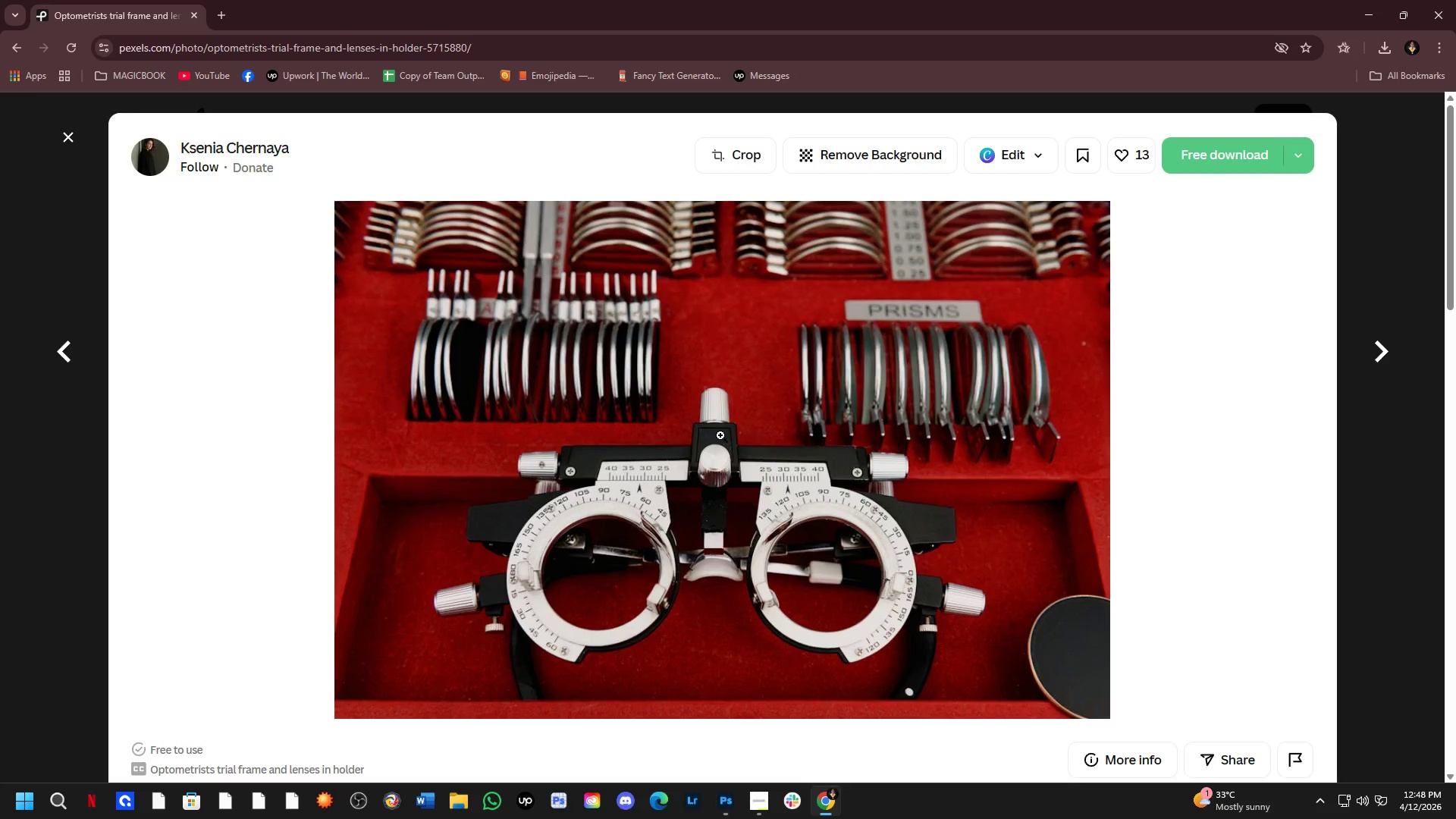 
left_click_drag(start_coordinate=[673, 532], to_coordinate=[714, 435])
 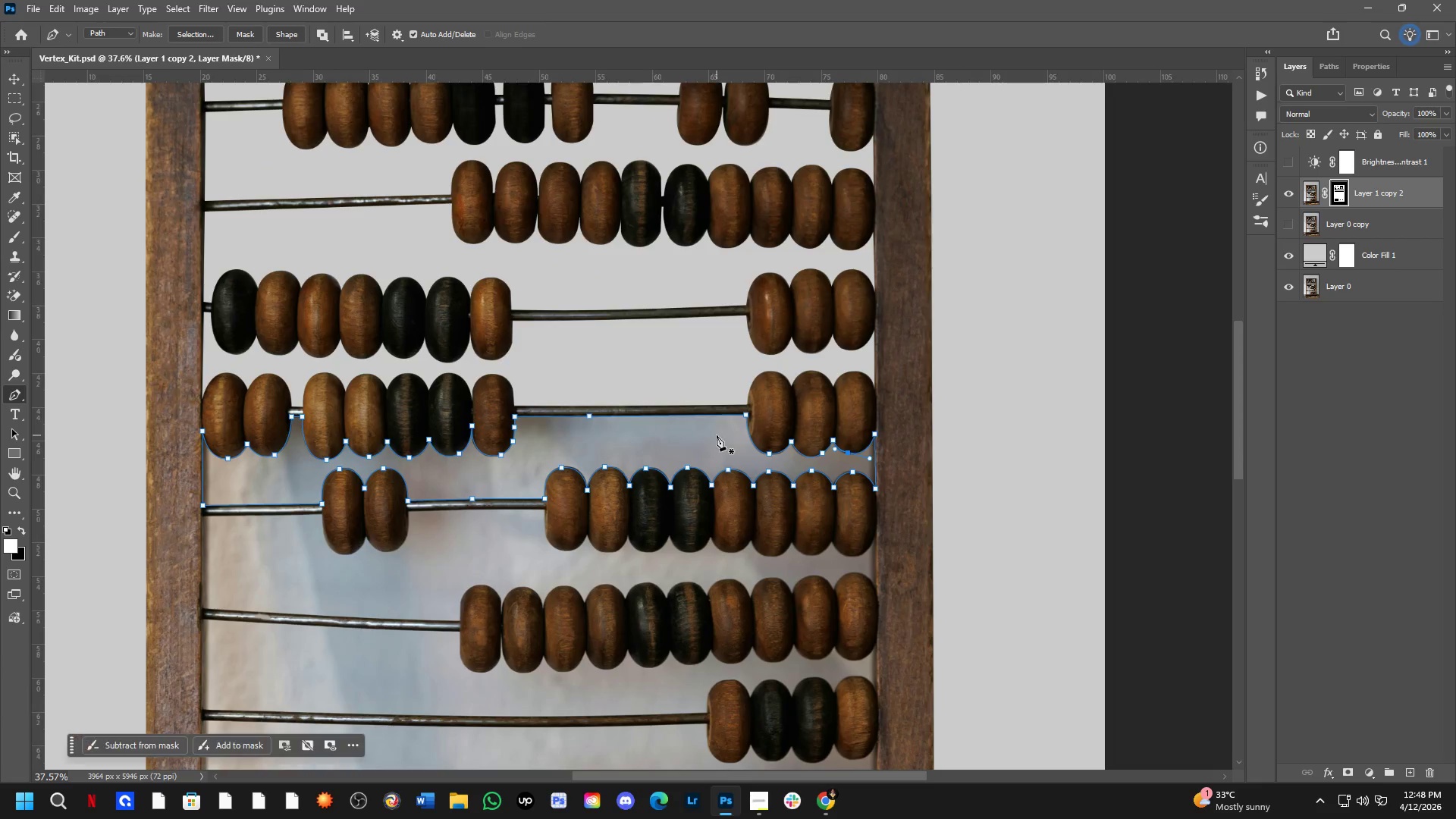 
scroll: coordinate [794, 456], scroll_direction: down, amount: 7.0
 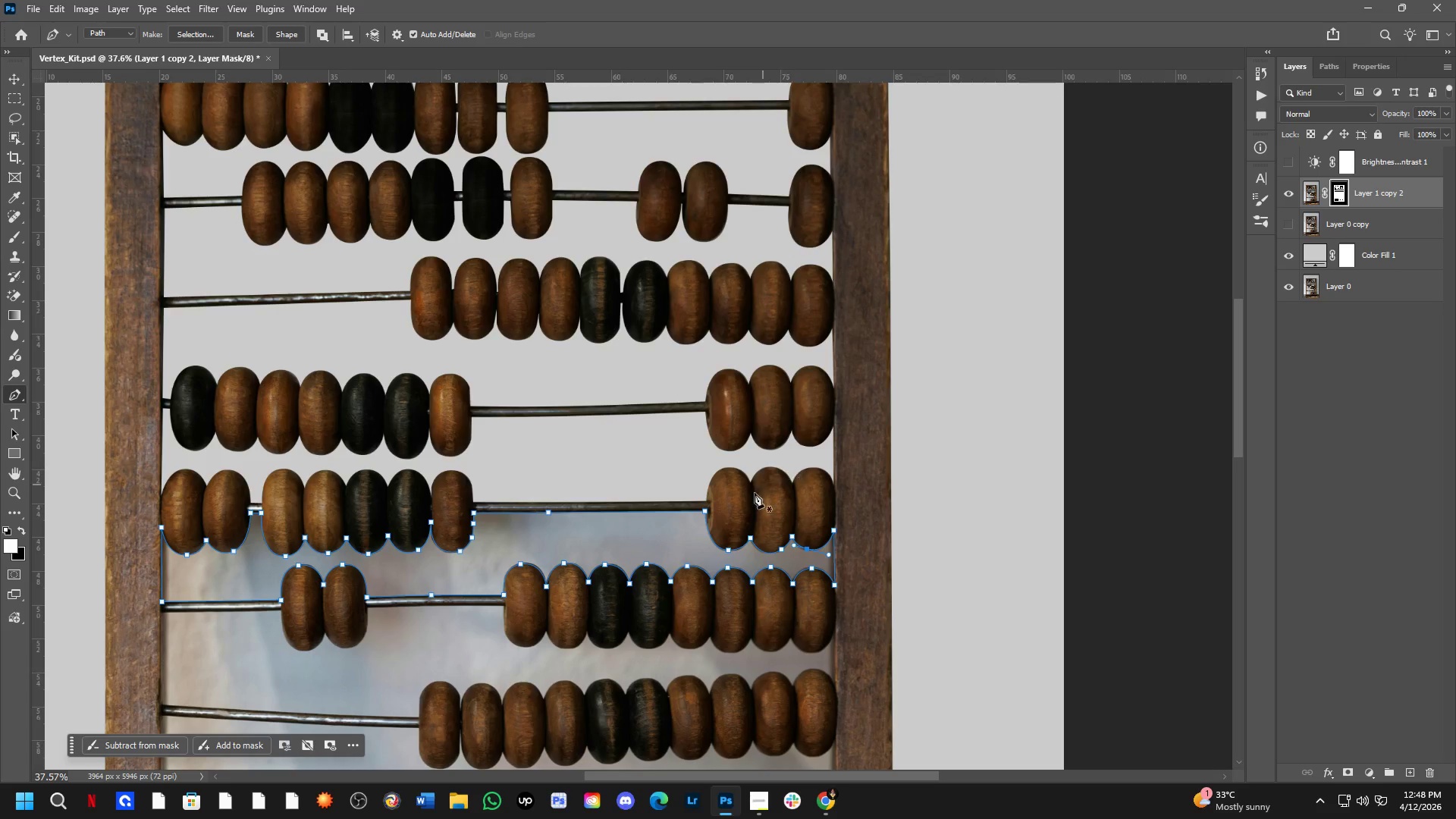 
key(Alt+AltLeft)
 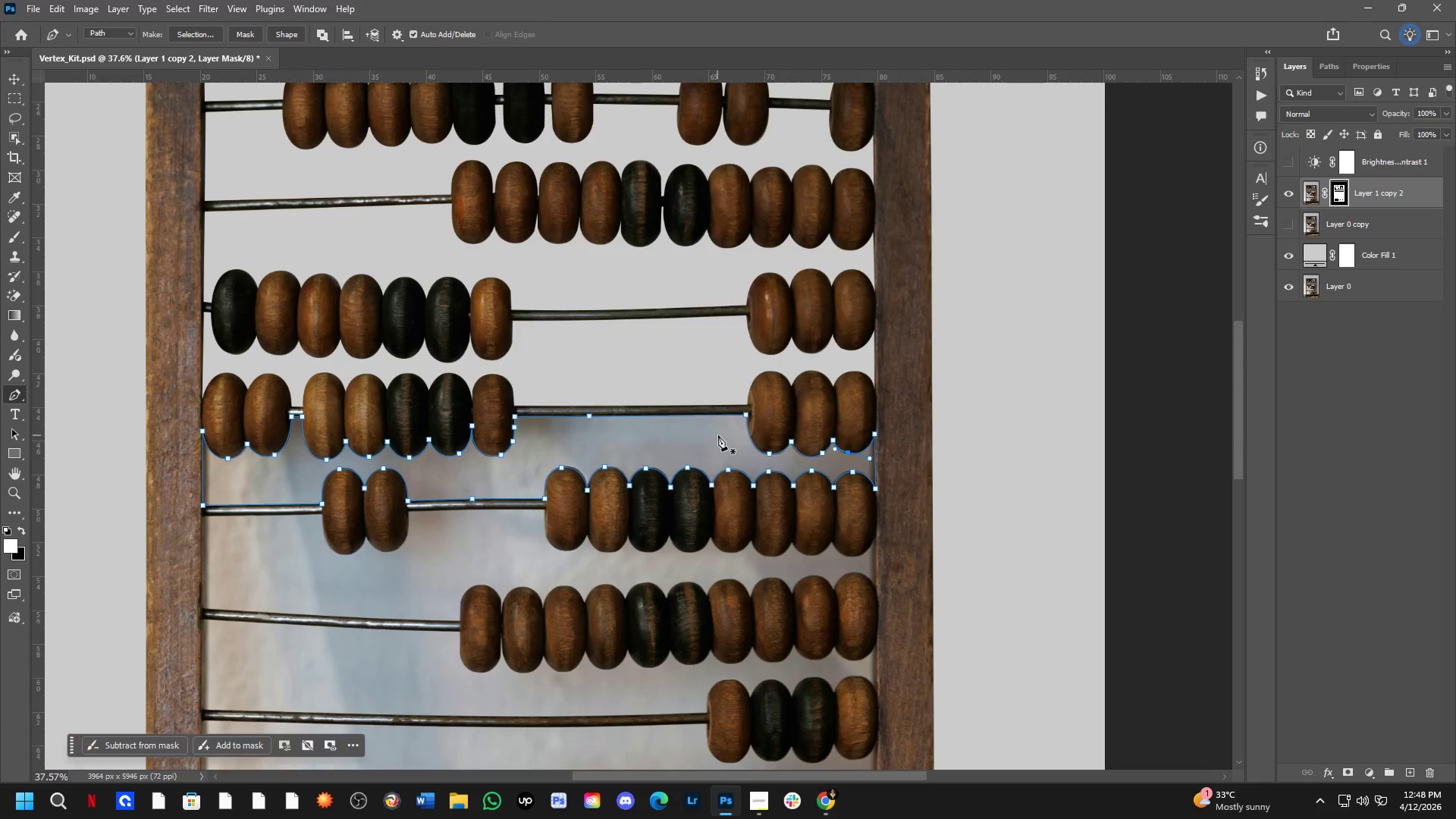 
key(Alt+Tab)
 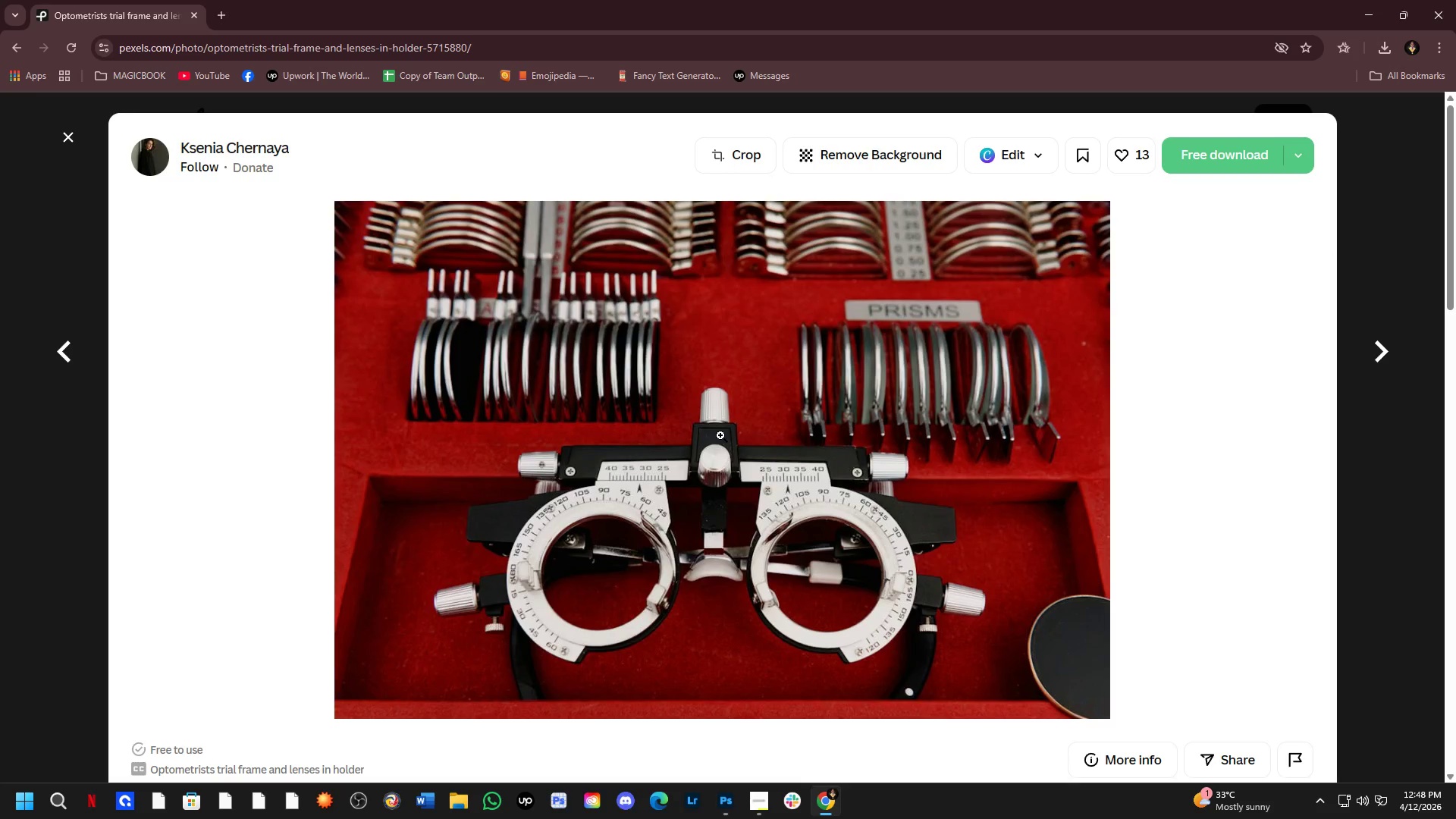 
key(Alt+AltLeft)
 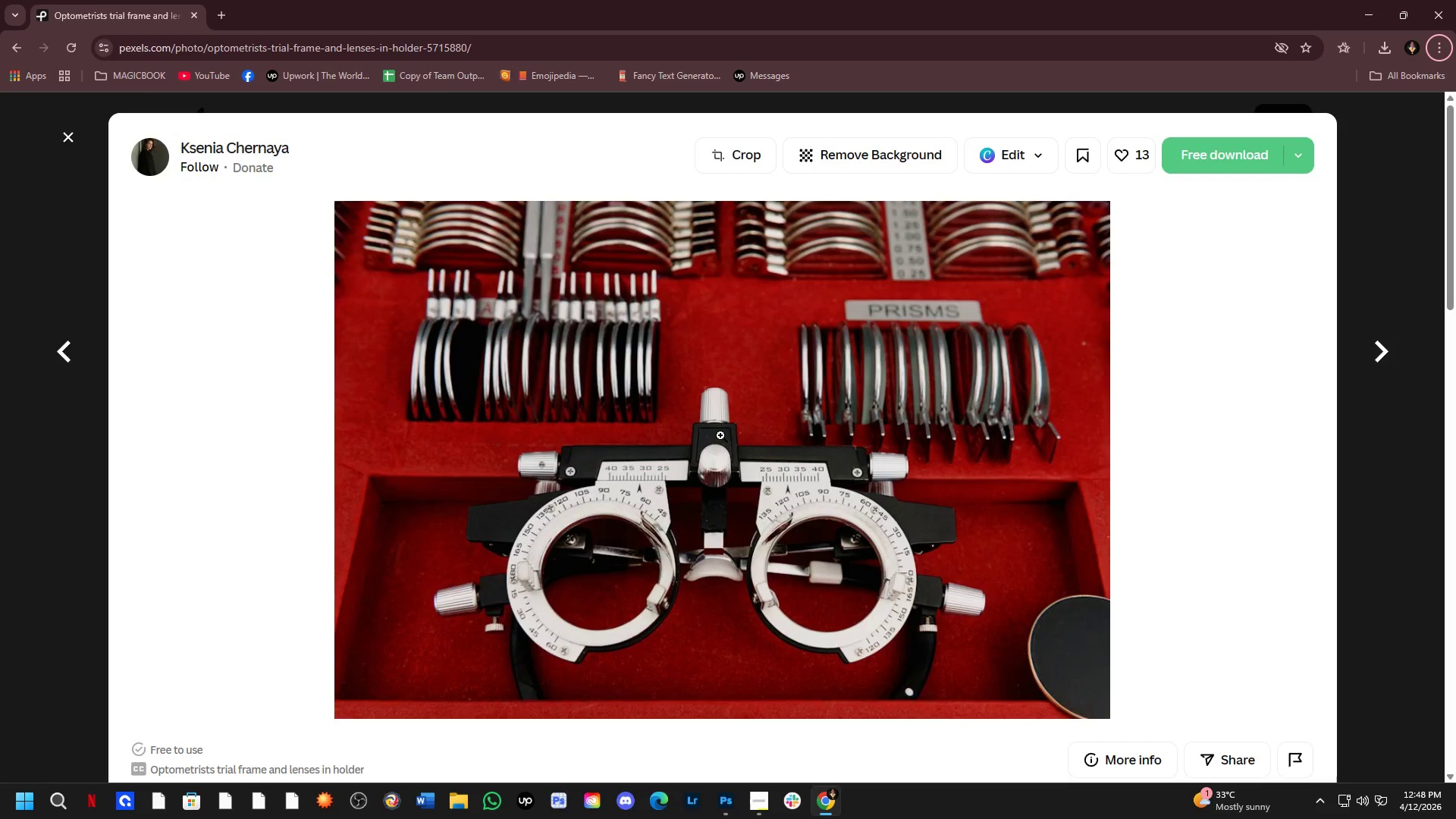 
key(Alt+AltLeft)
 